 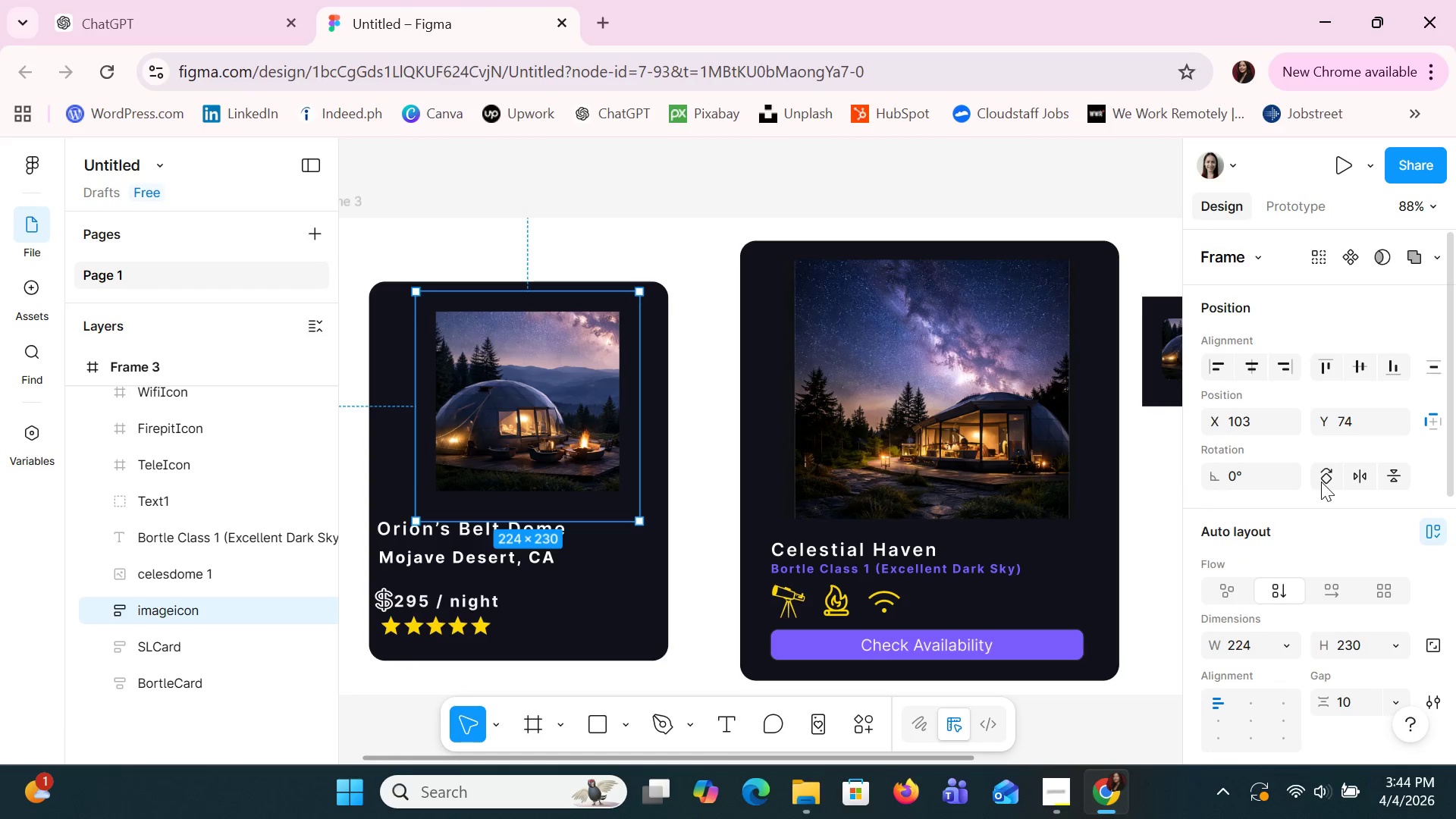 
left_click([1242, 648])
 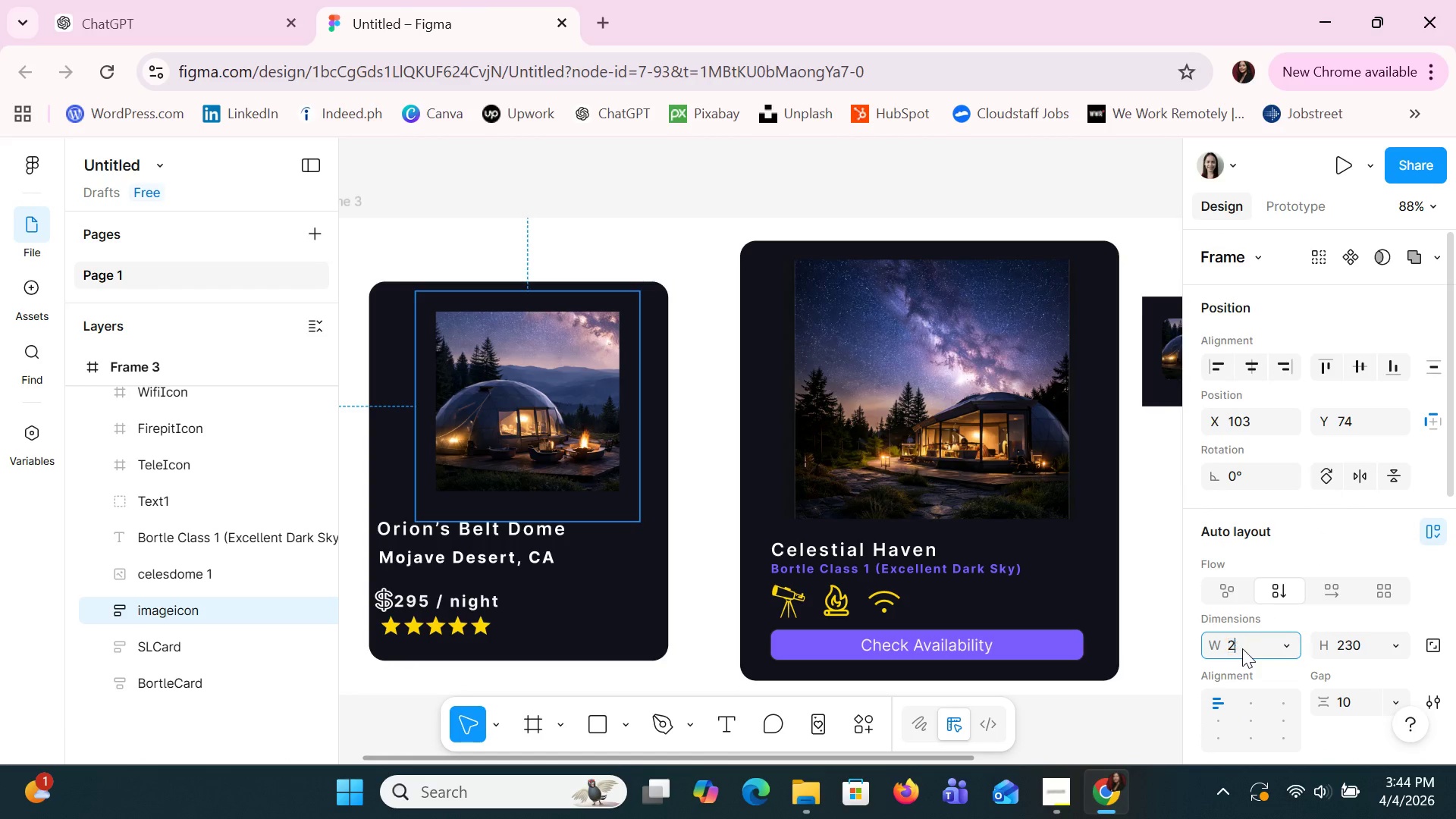 
type(29)
key(Backspace)
type(00)
 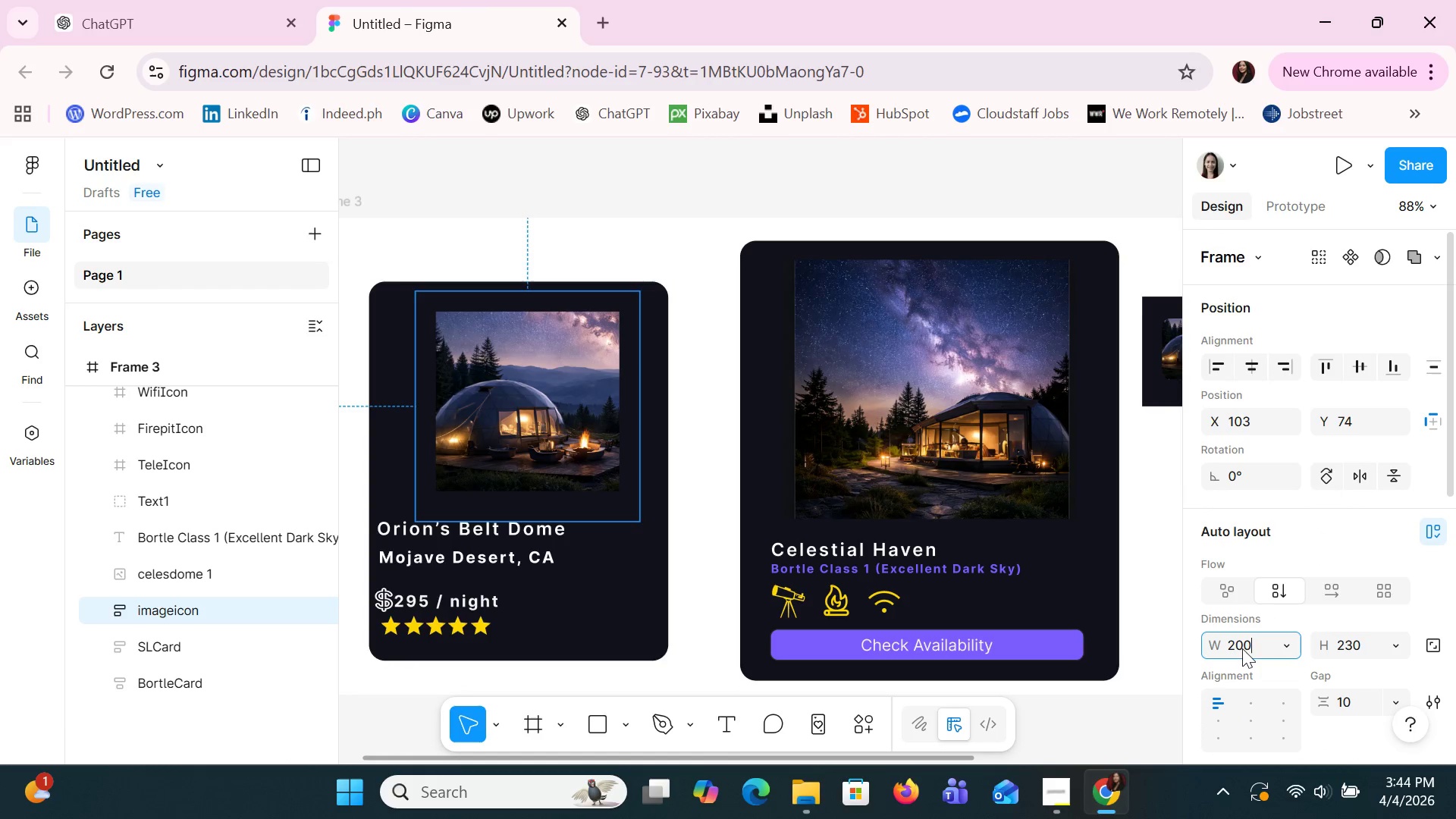 
key(Enter)
 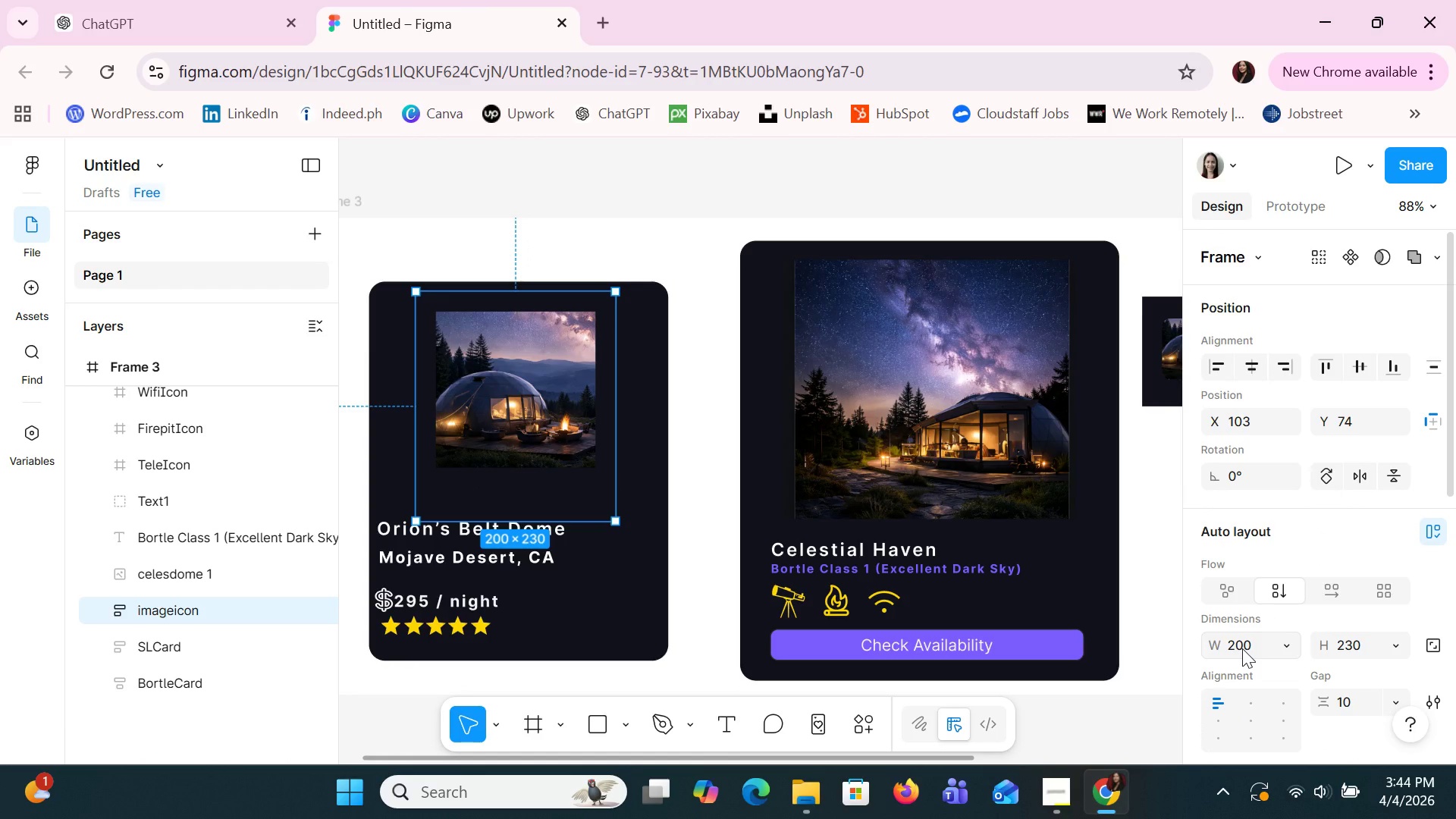 
key(ArrowDown)
 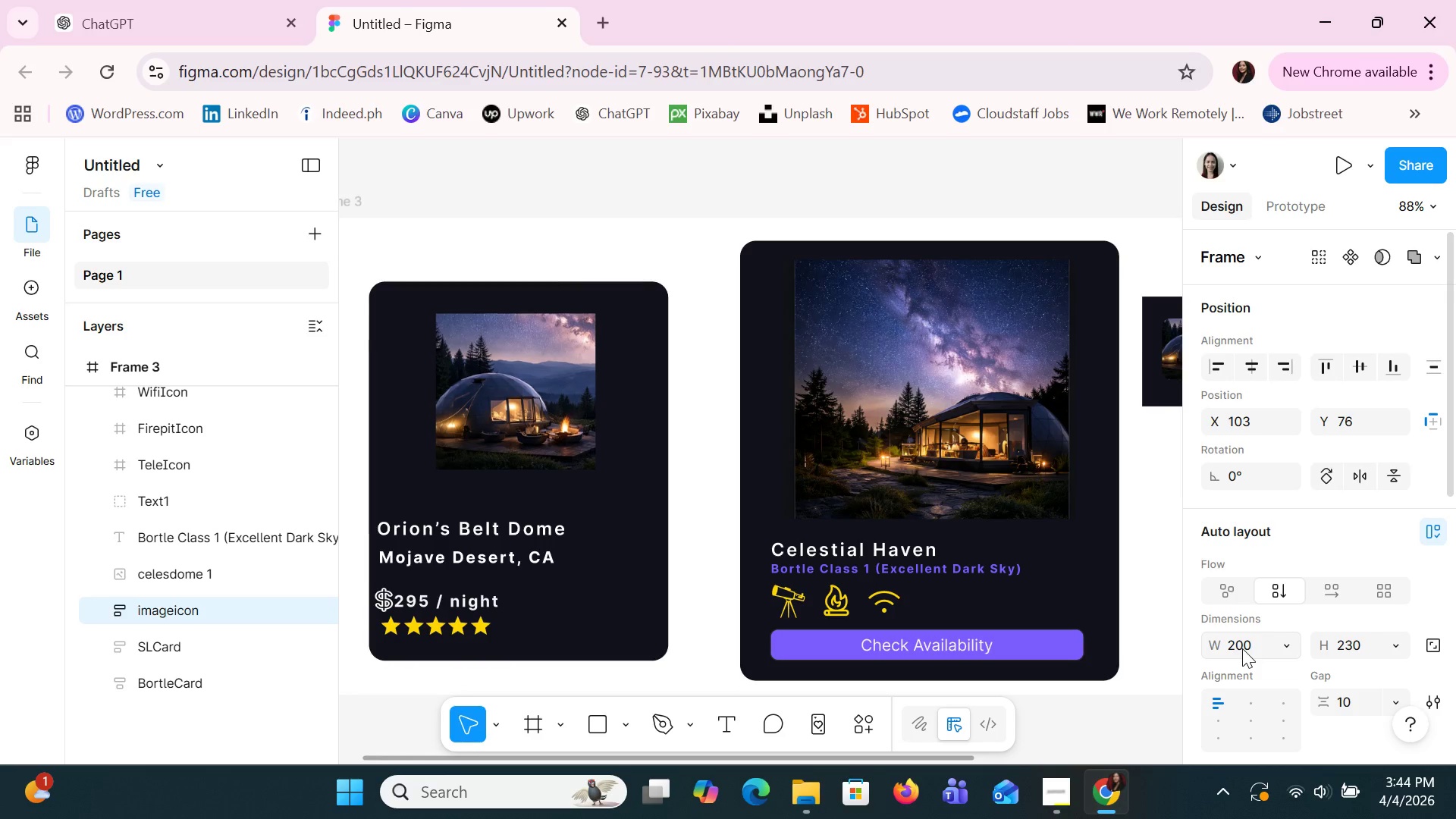 
key(ArrowDown)
 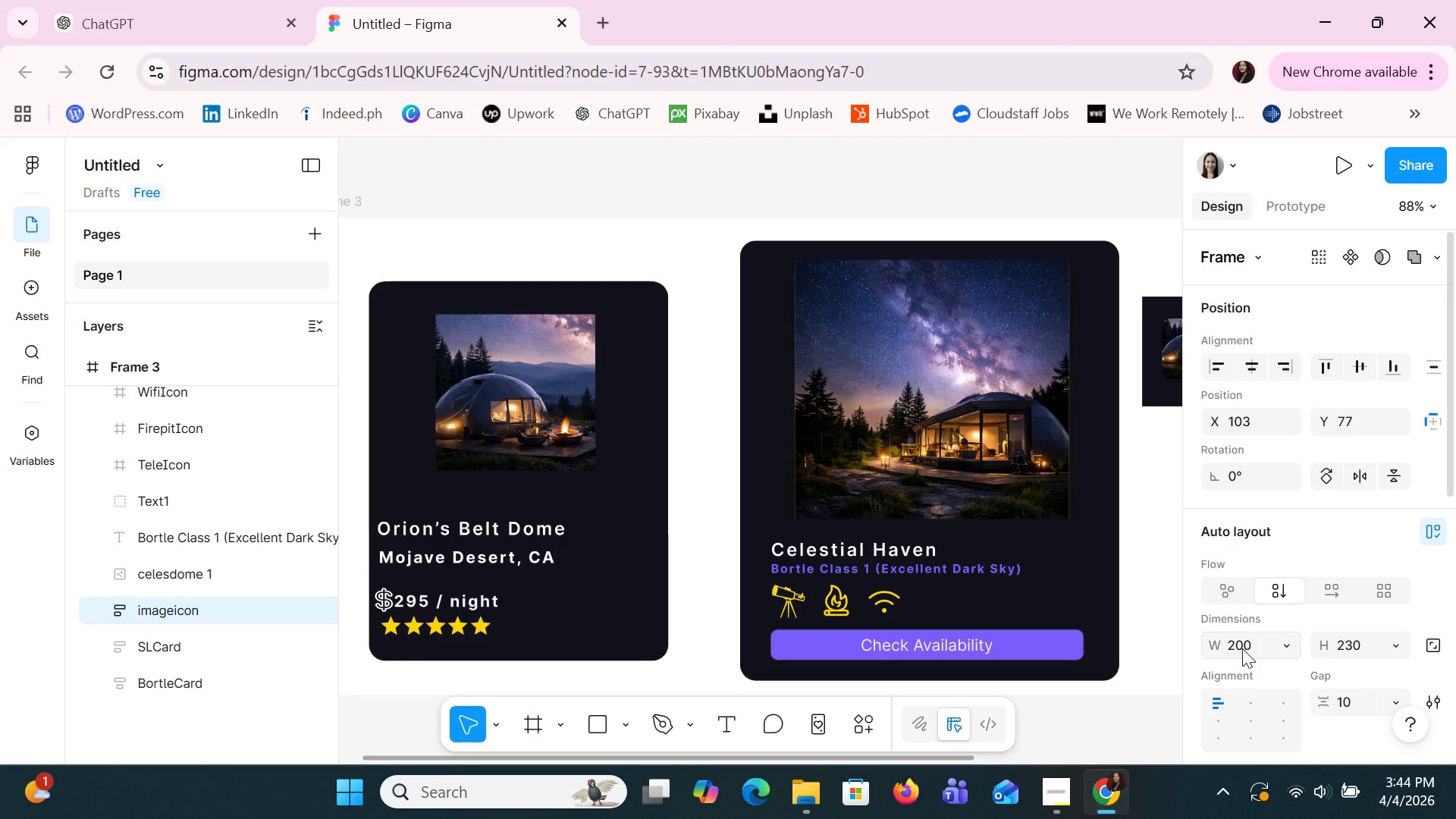 
key(ArrowDown)
 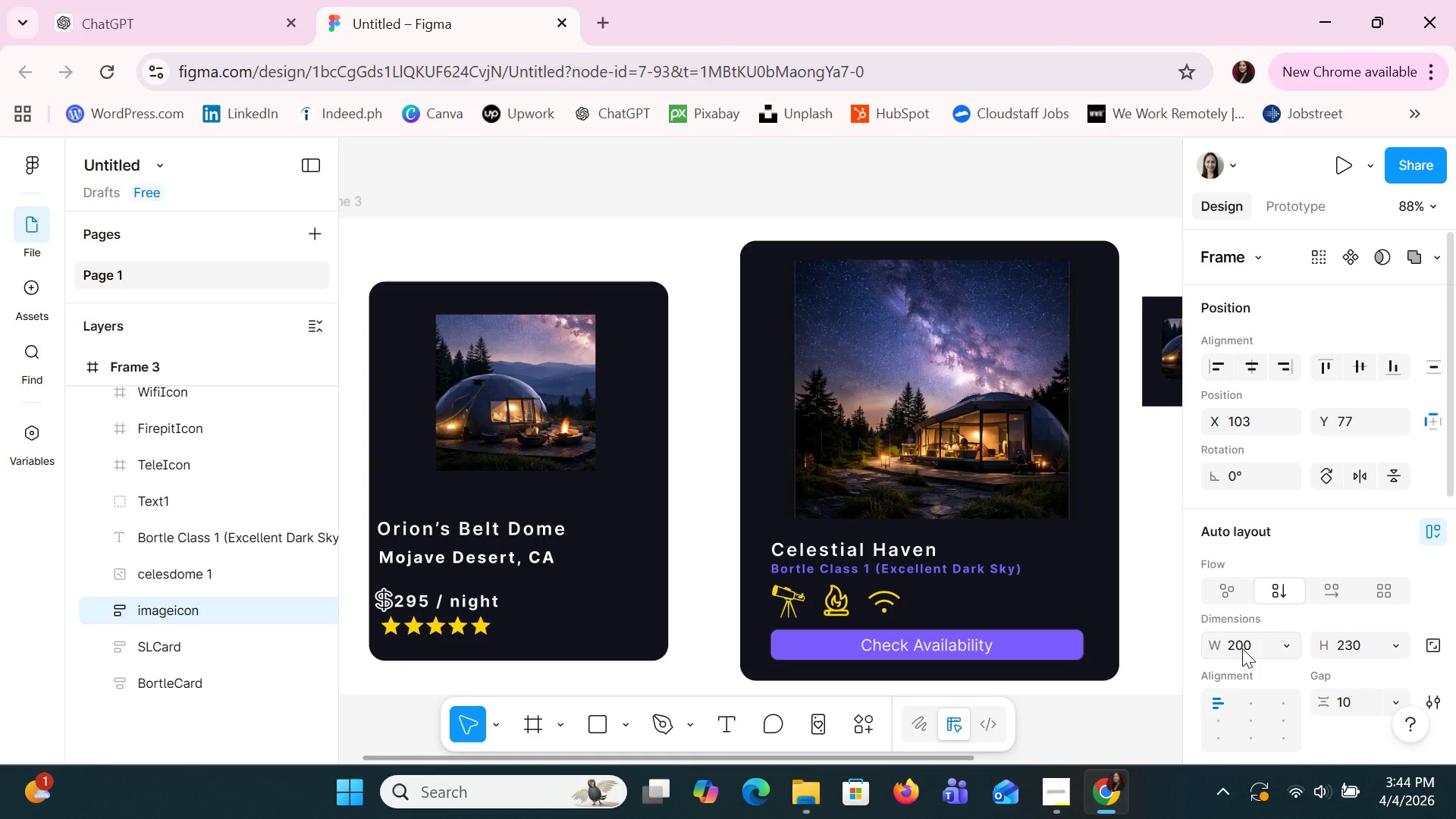 
key(ArrowDown)
 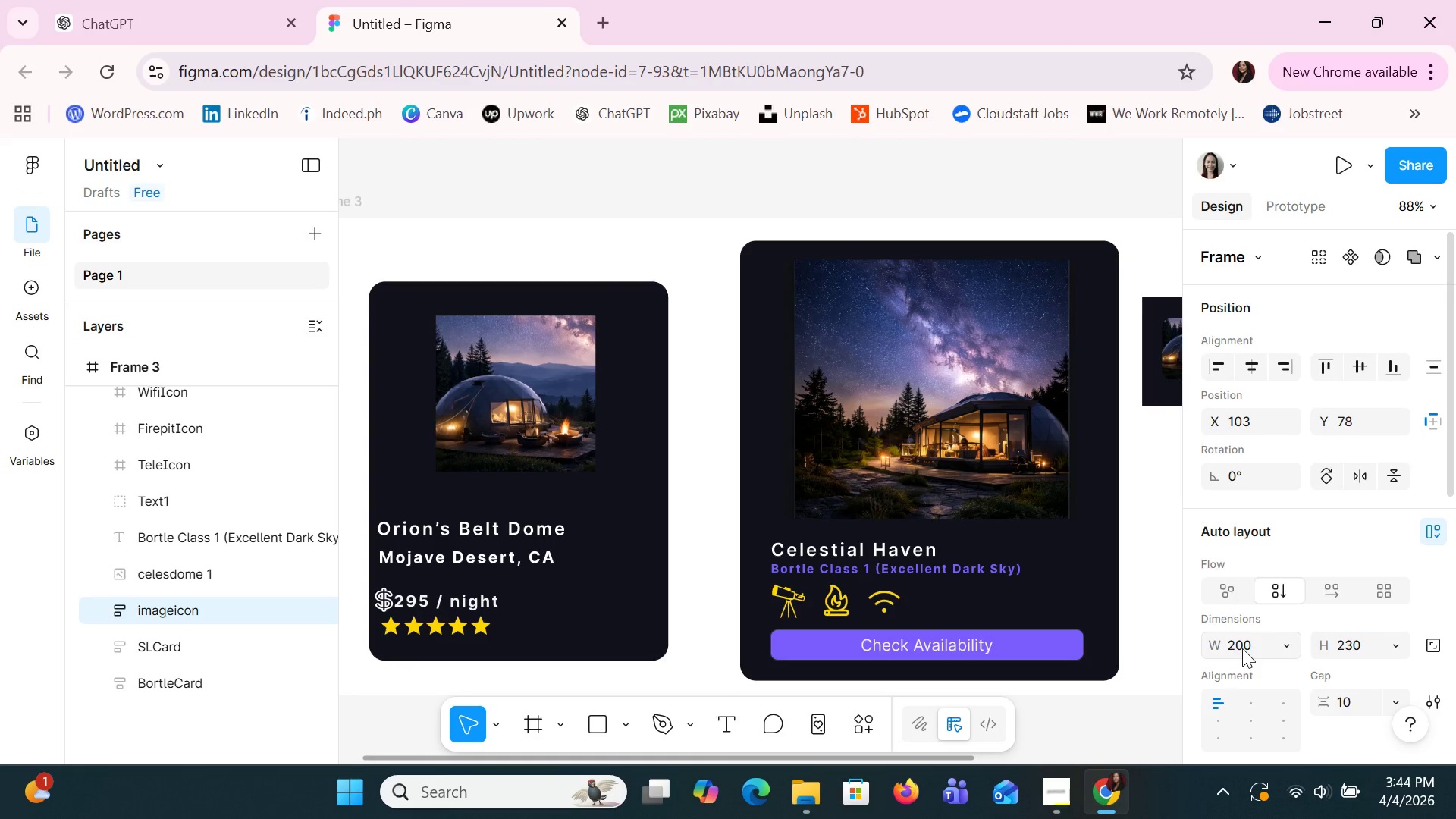 
key(ArrowDown)
 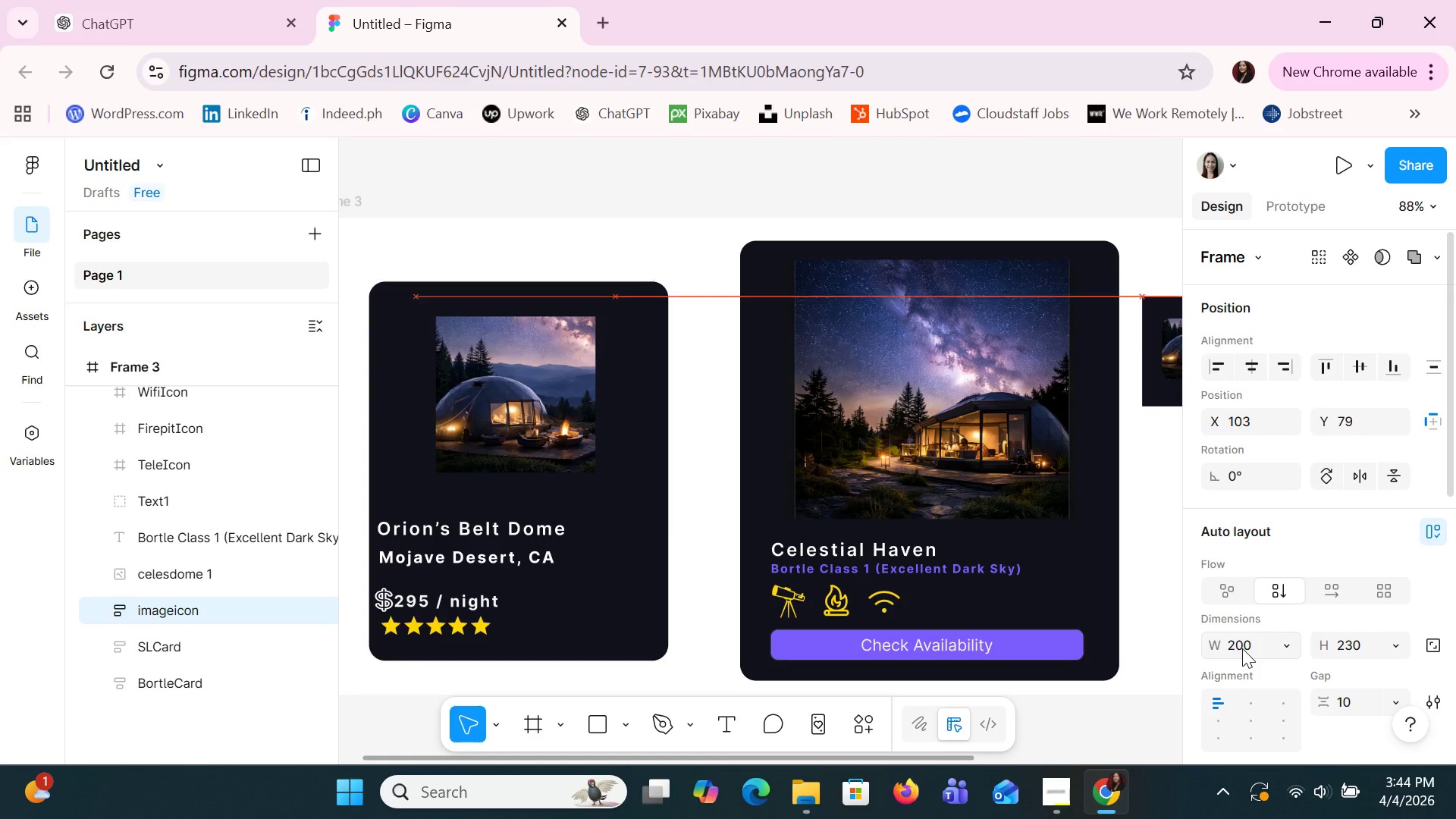 
key(ArrowDown)
 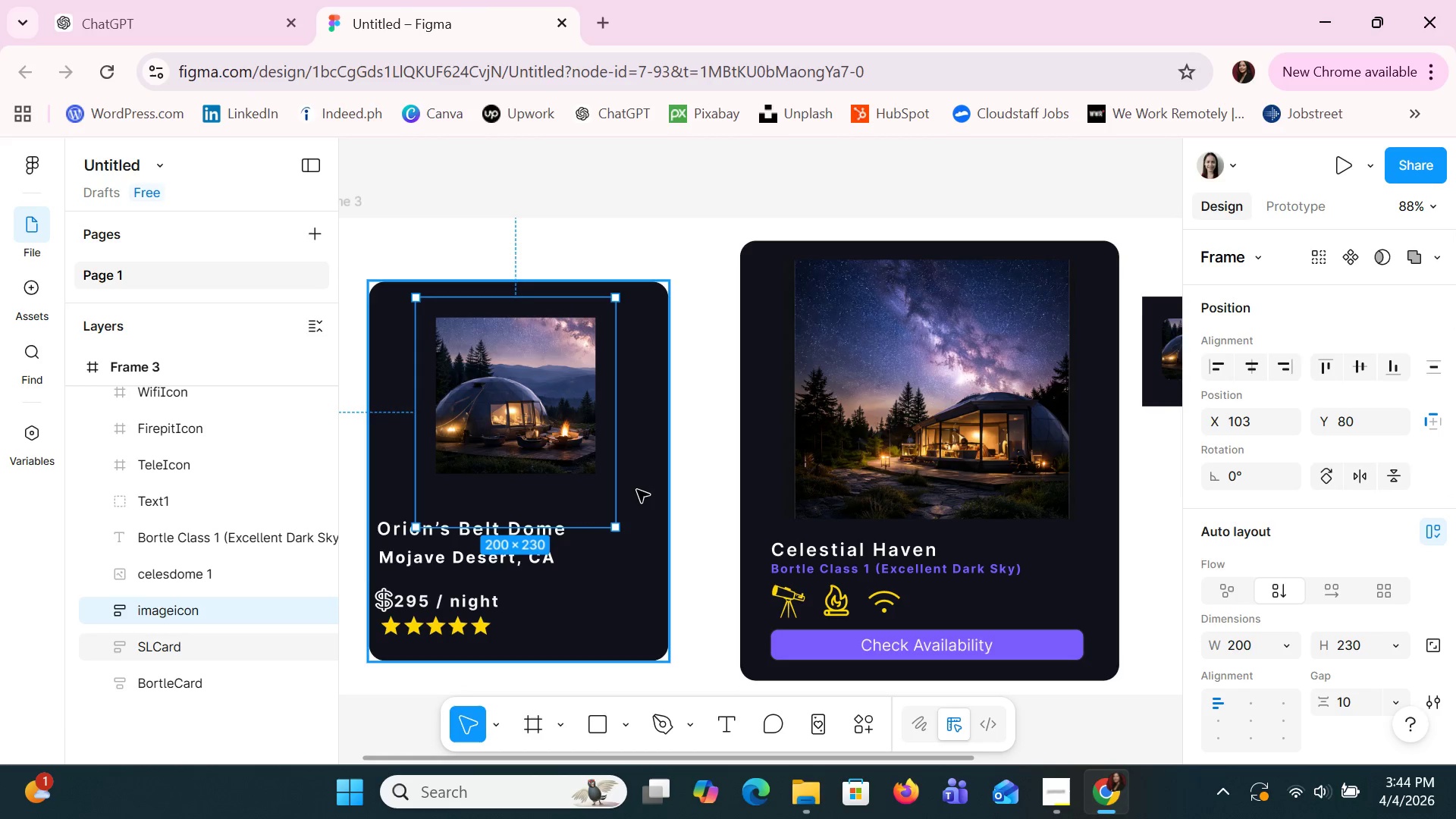 
left_click([704, 500])
 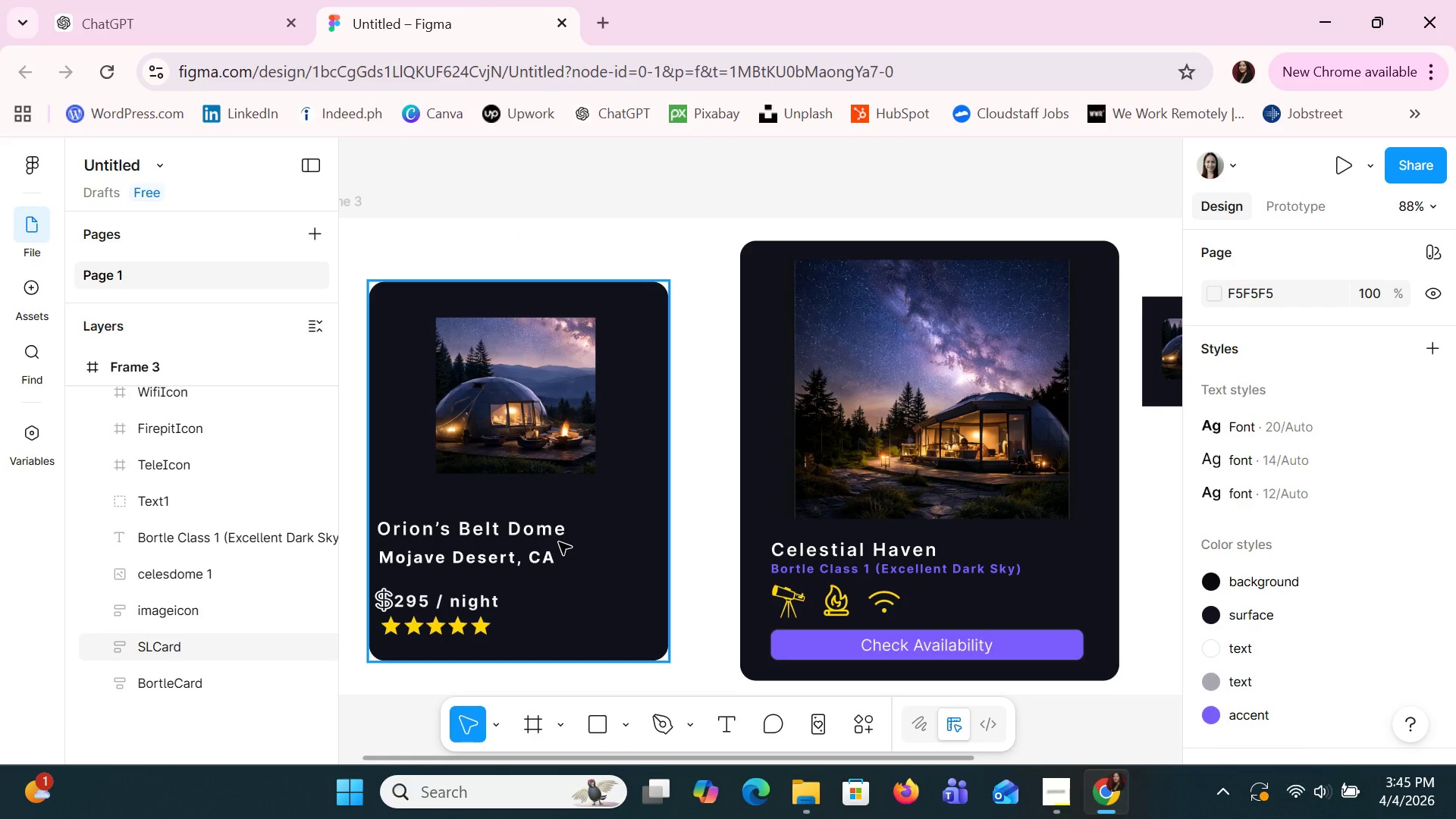 
left_click([557, 542])
 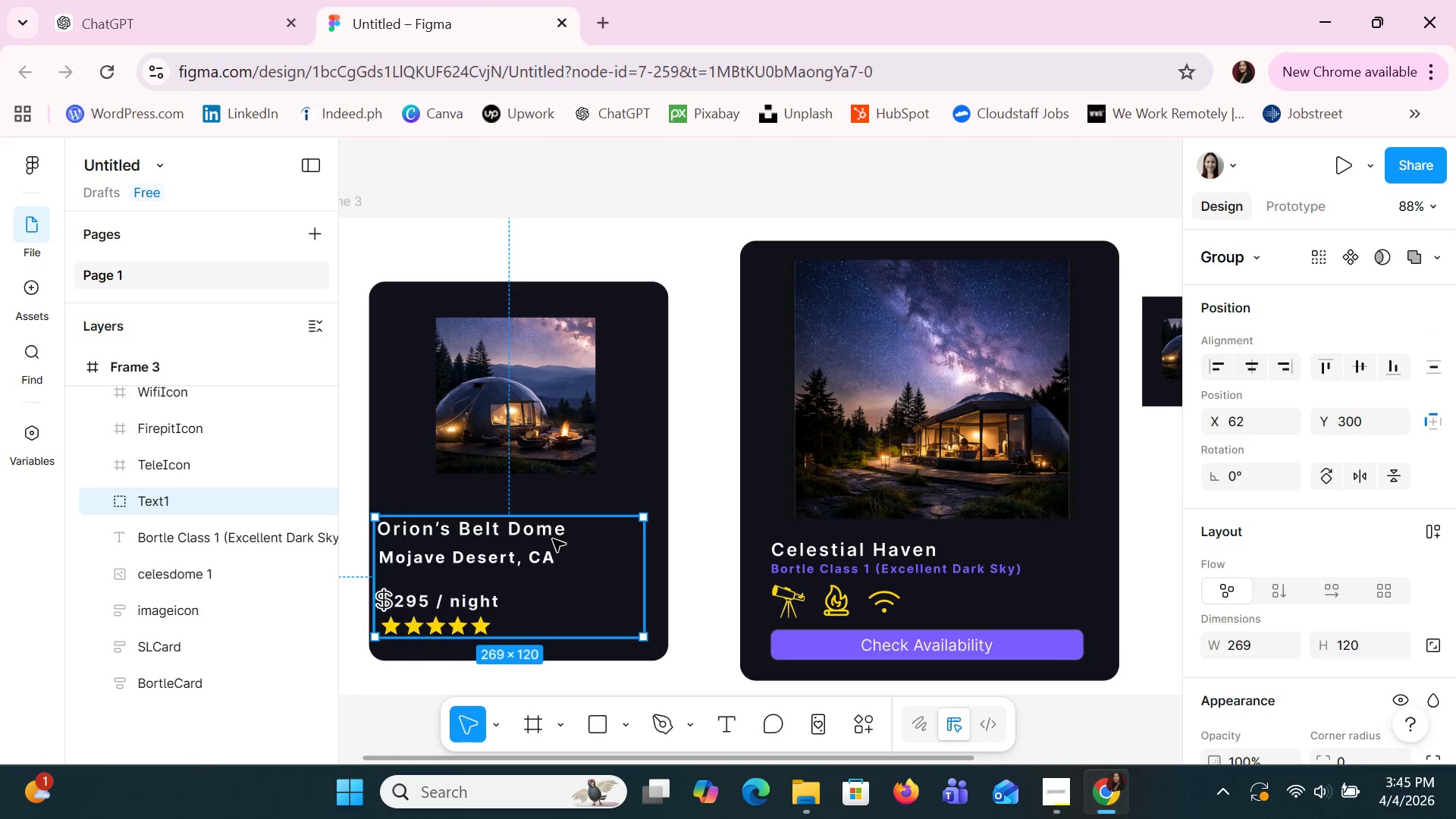 
left_click_drag(start_coordinate=[553, 539], to_coordinate=[587, 521])
 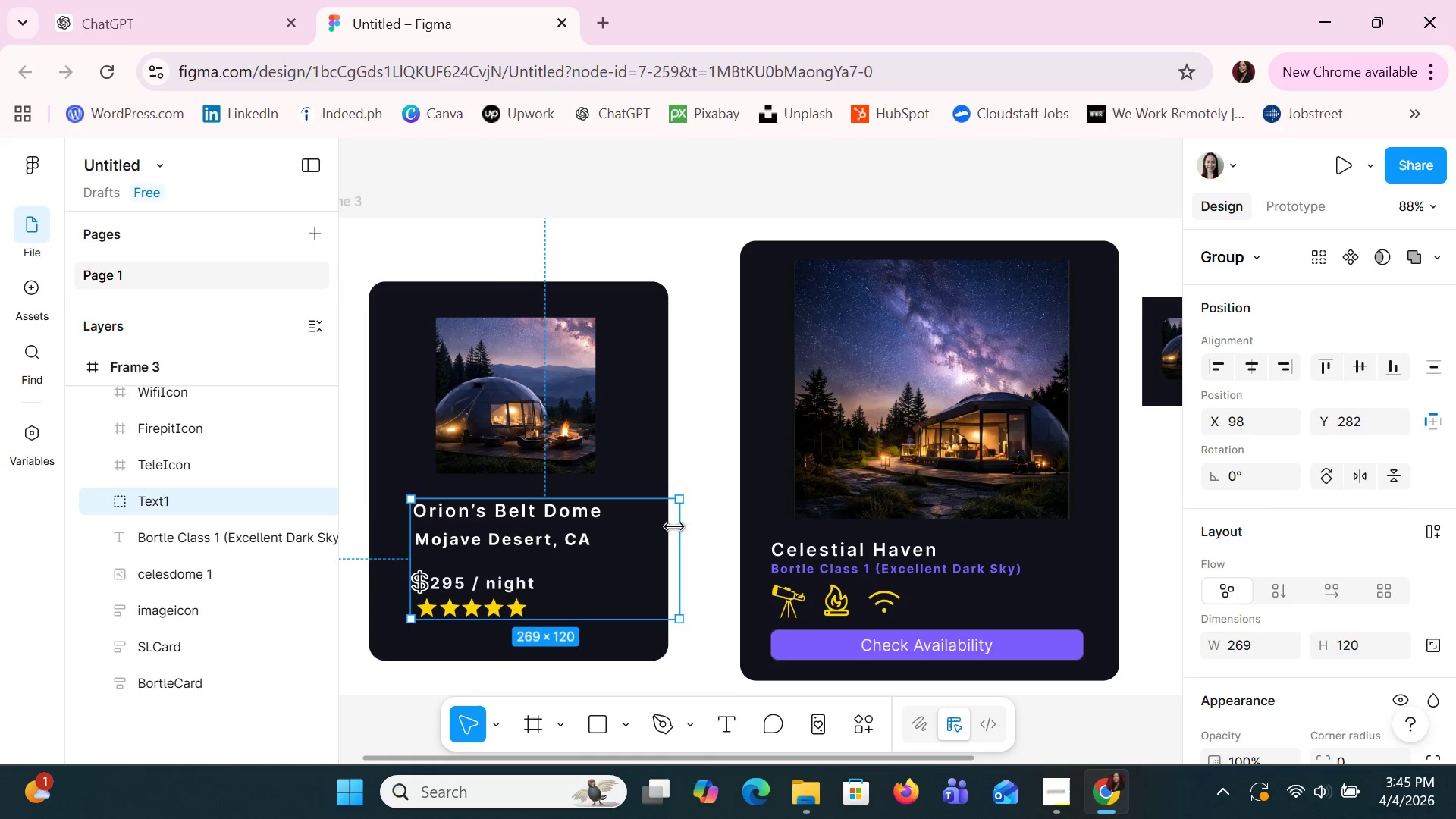 
left_click_drag(start_coordinate=[684, 534], to_coordinate=[657, 528])
 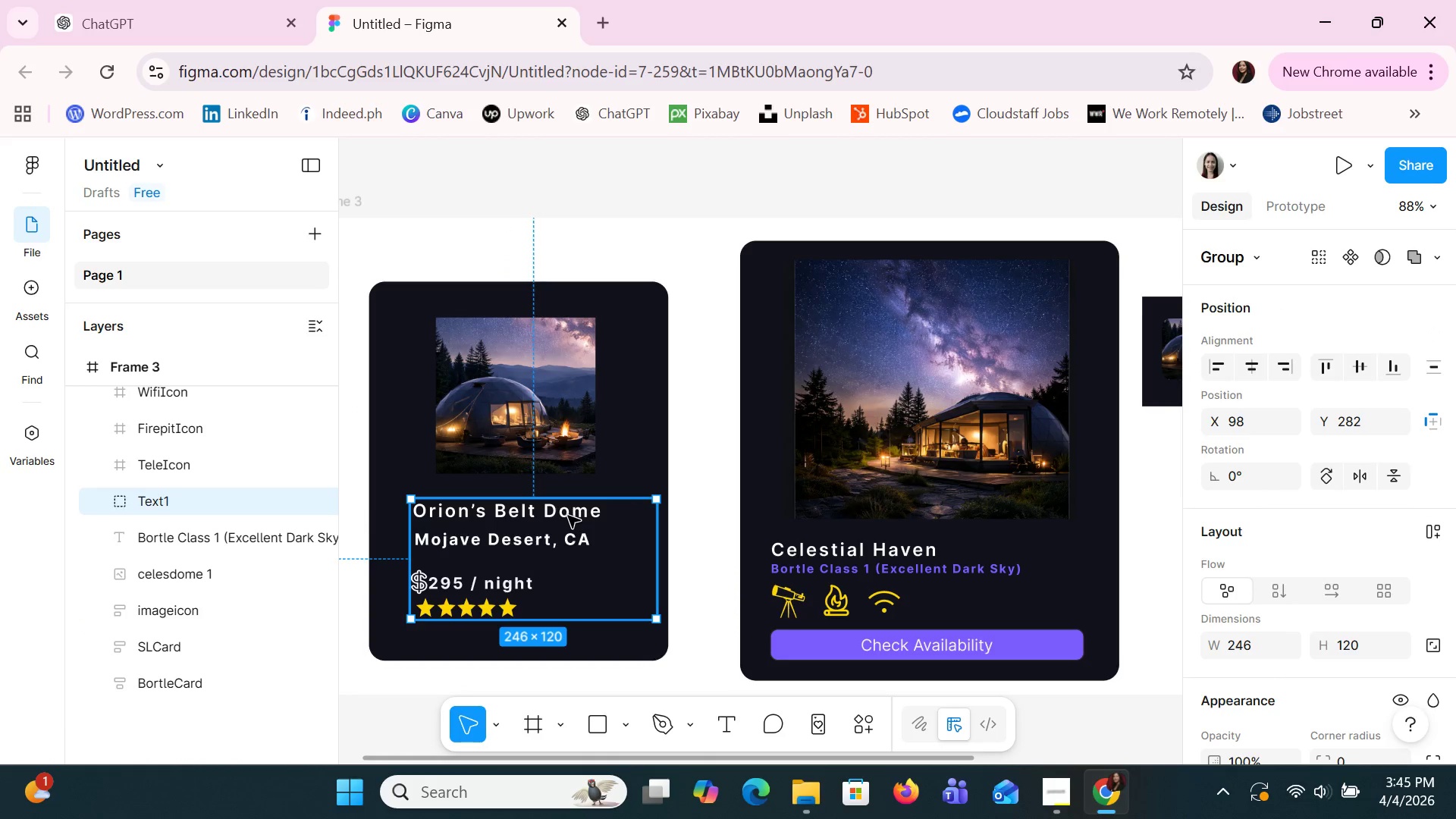 
left_click_drag(start_coordinate=[568, 516], to_coordinate=[560, 516])
 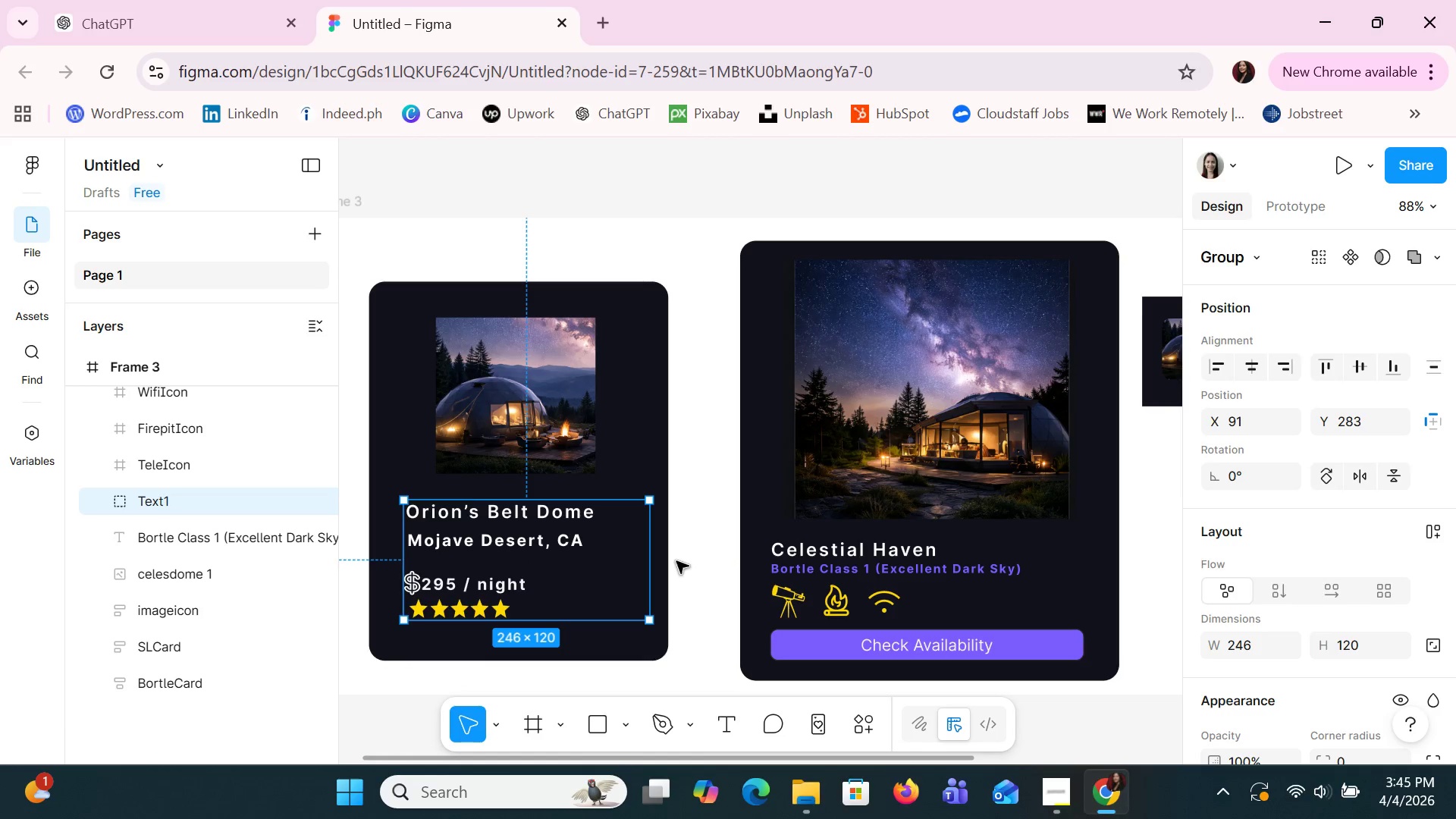 
left_click([671, 563])
 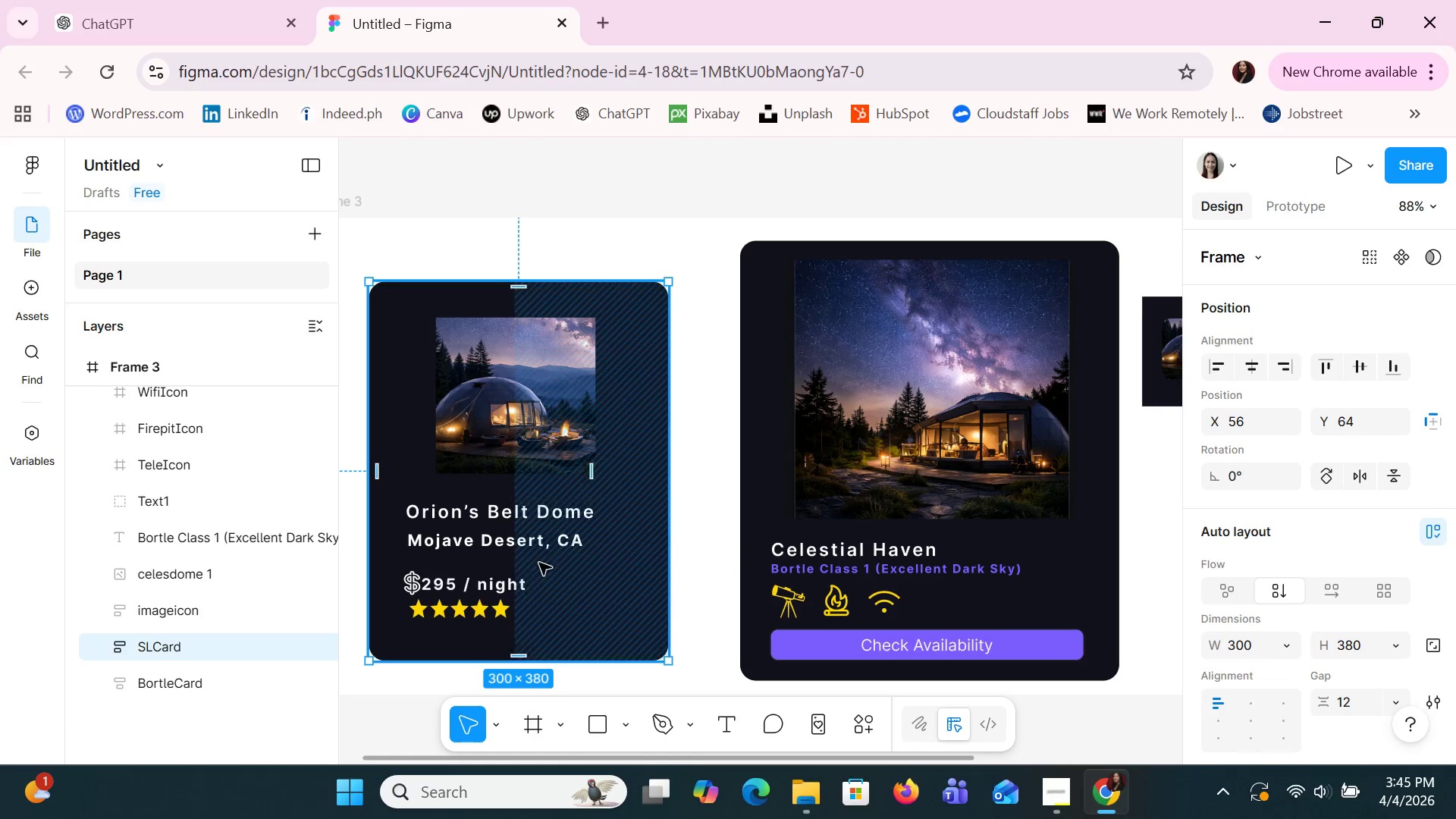 
left_click([480, 586])
 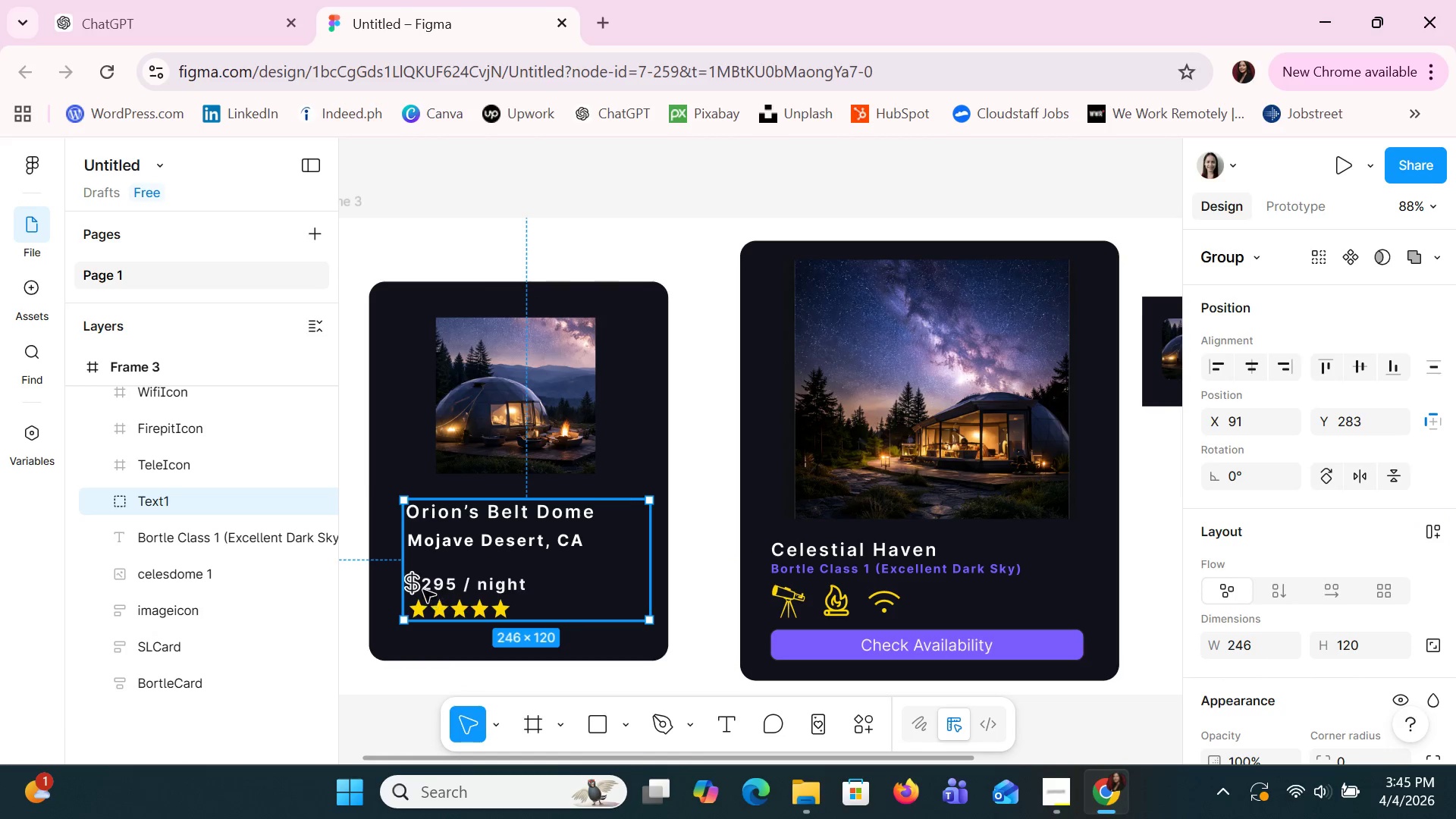 
double_click([423, 590])
 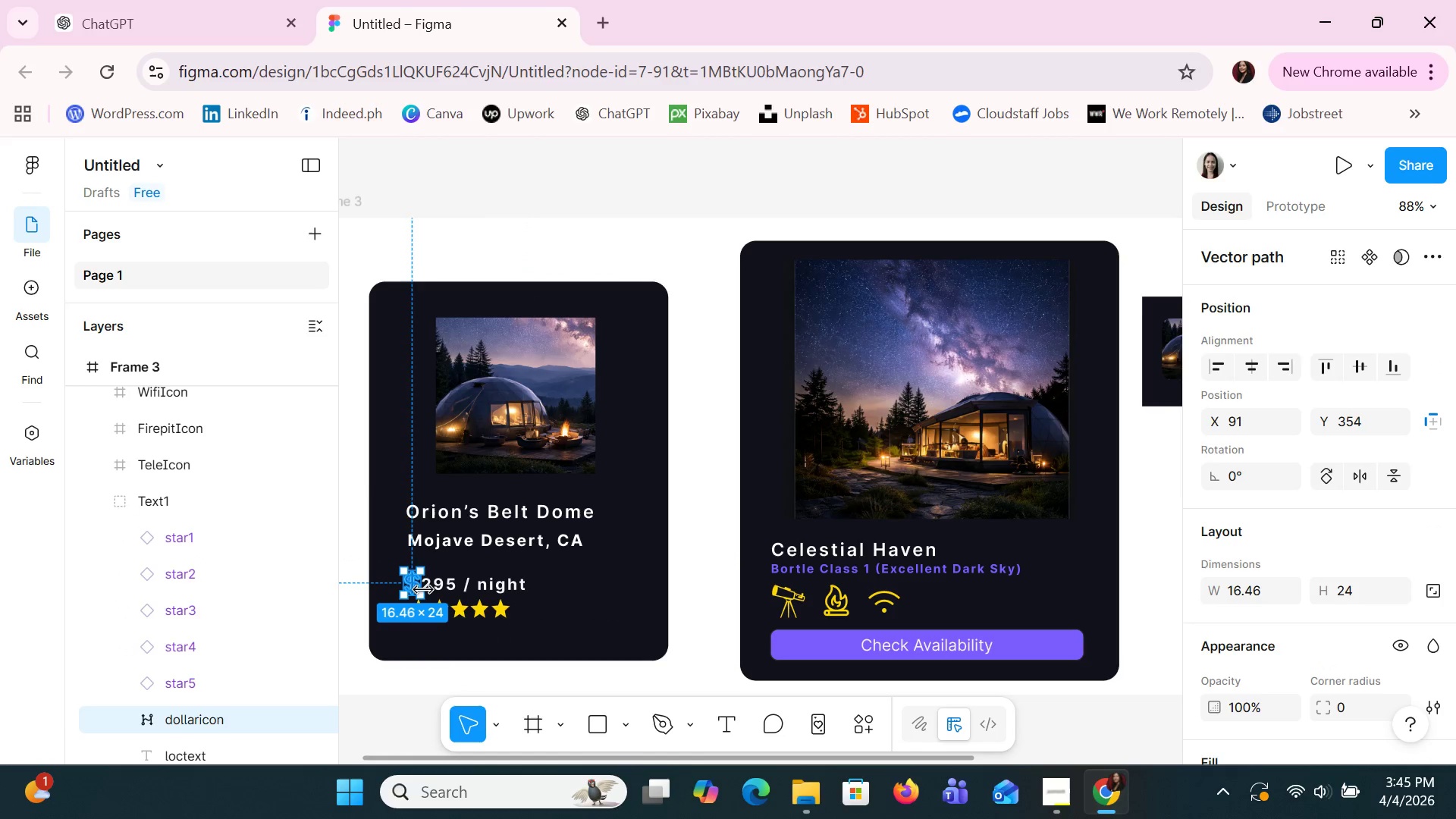 
left_click([423, 590])
 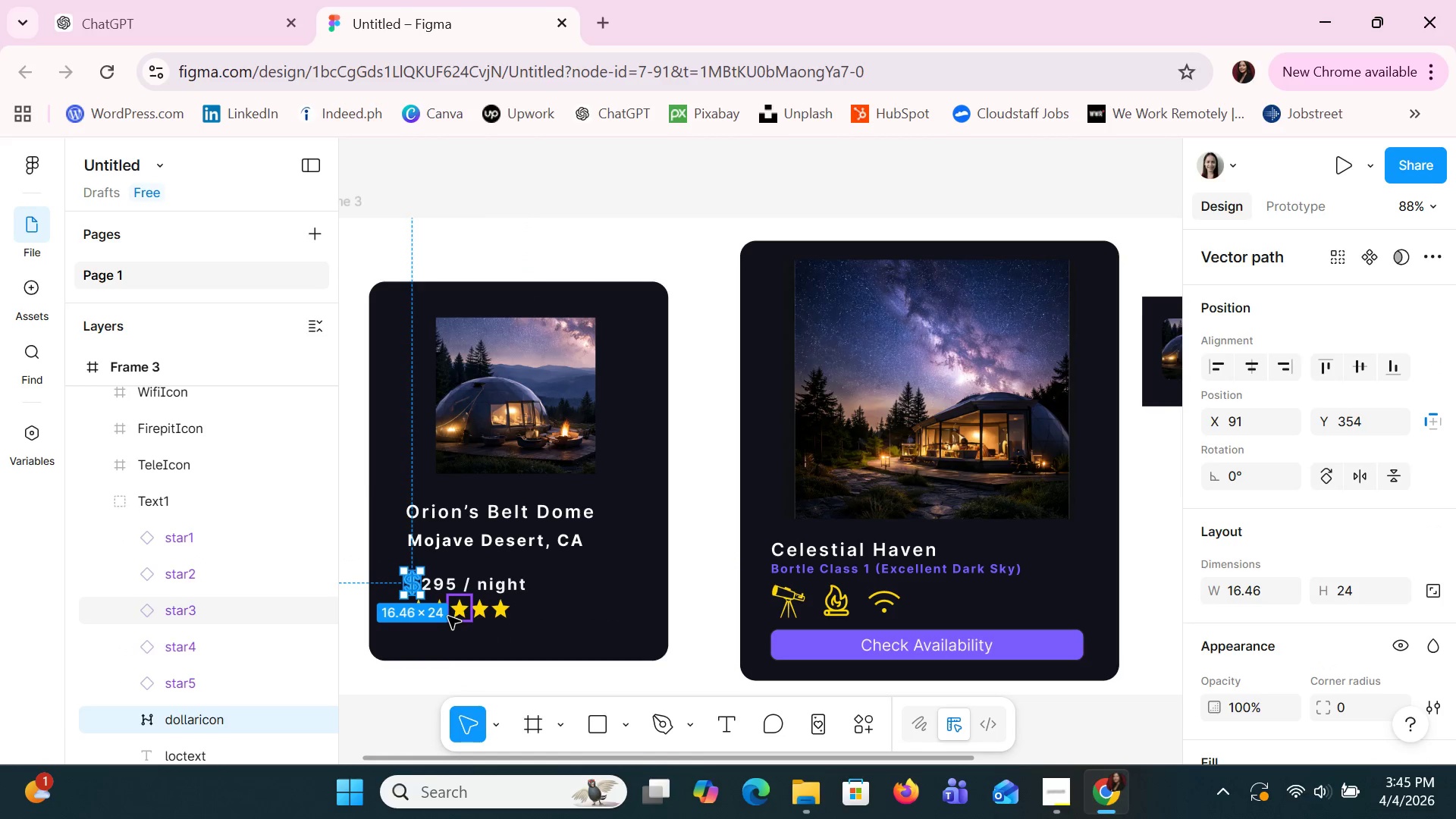 
key(ArrowLeft)
 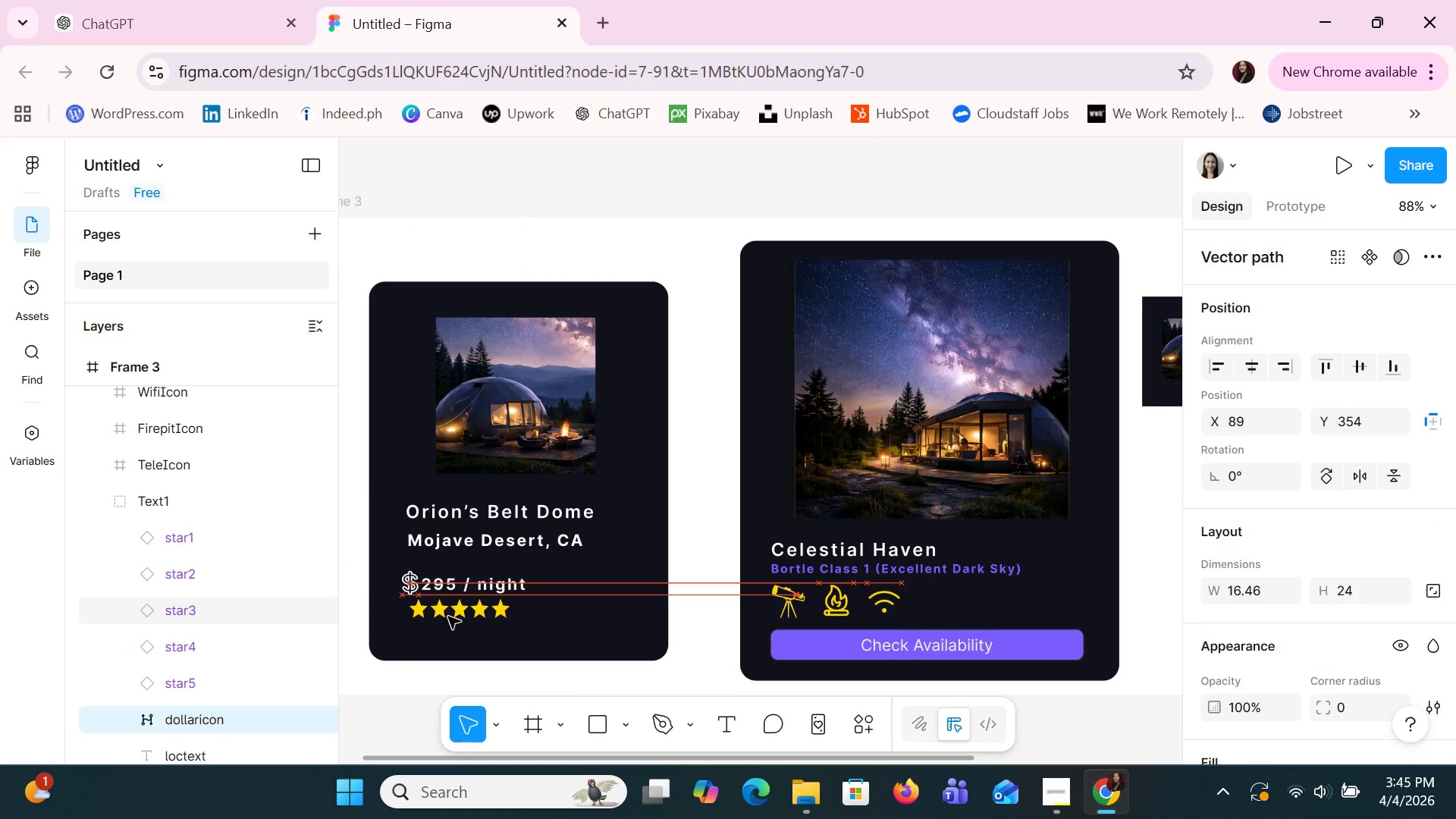 
key(ArrowLeft)
 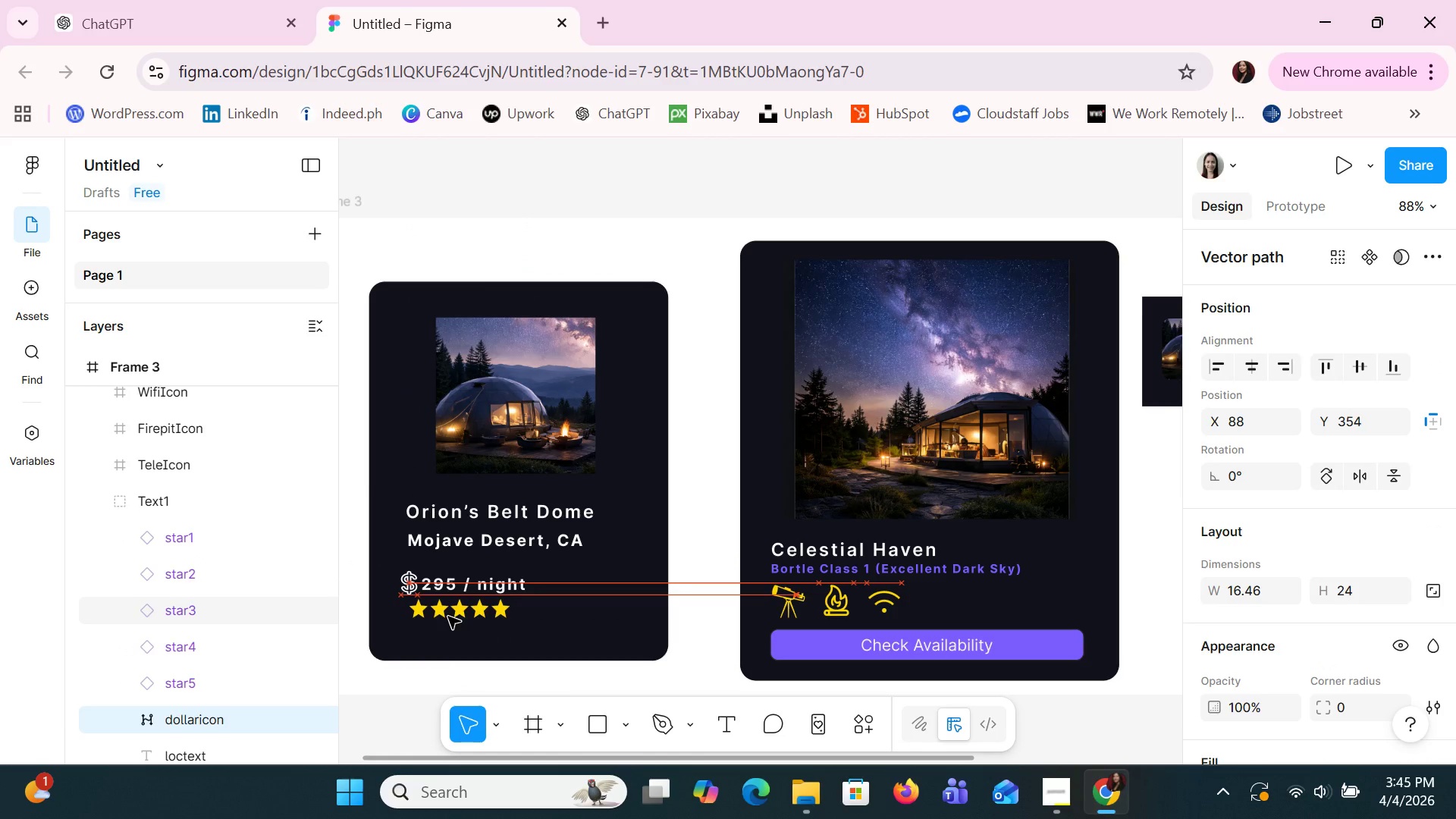 
key(ArrowLeft)
 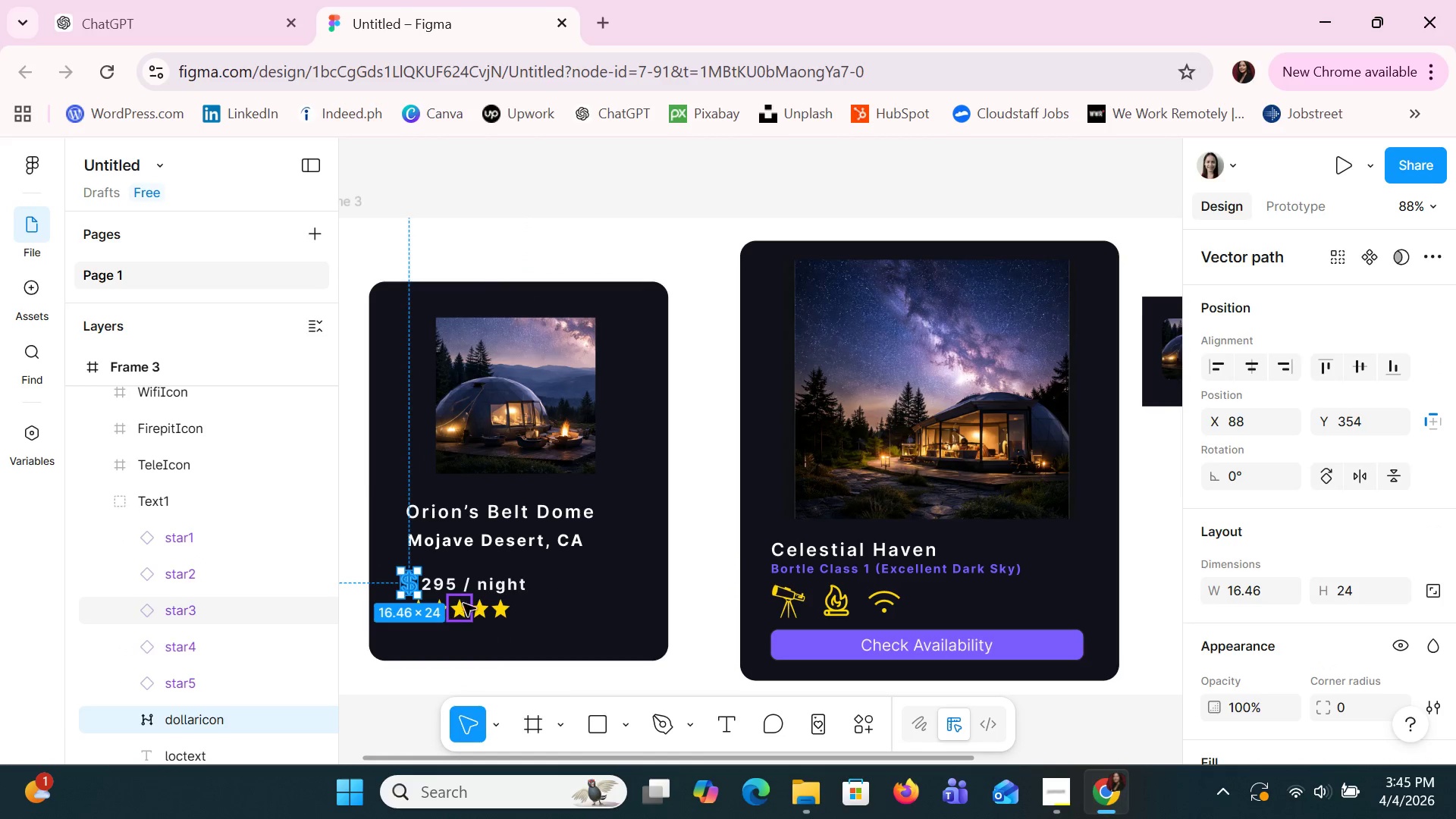 
left_click([568, 582])
 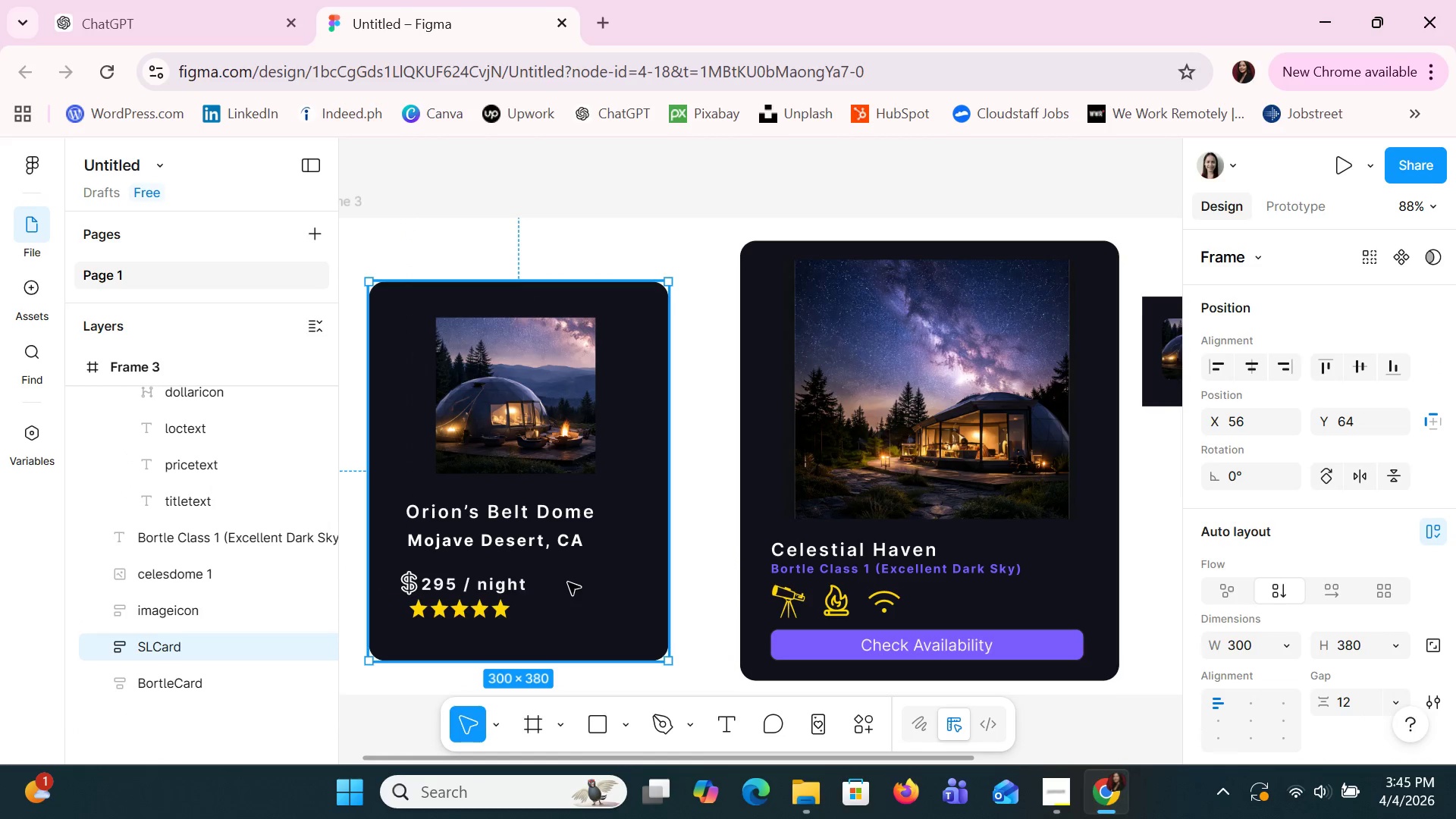 
right_click([568, 582])
 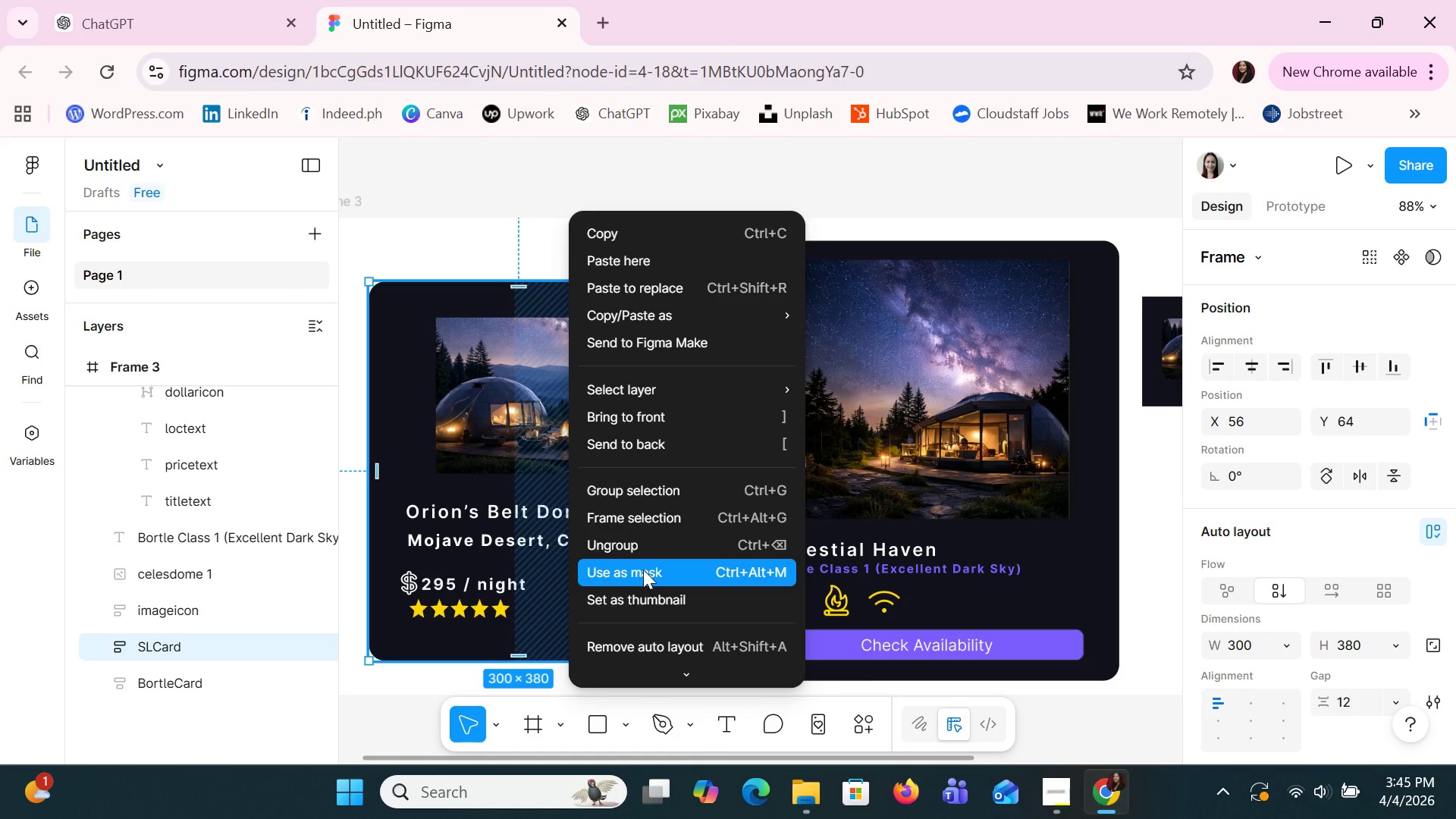 
scroll: coordinate [679, 570], scroll_direction: down, amount: 2.0
 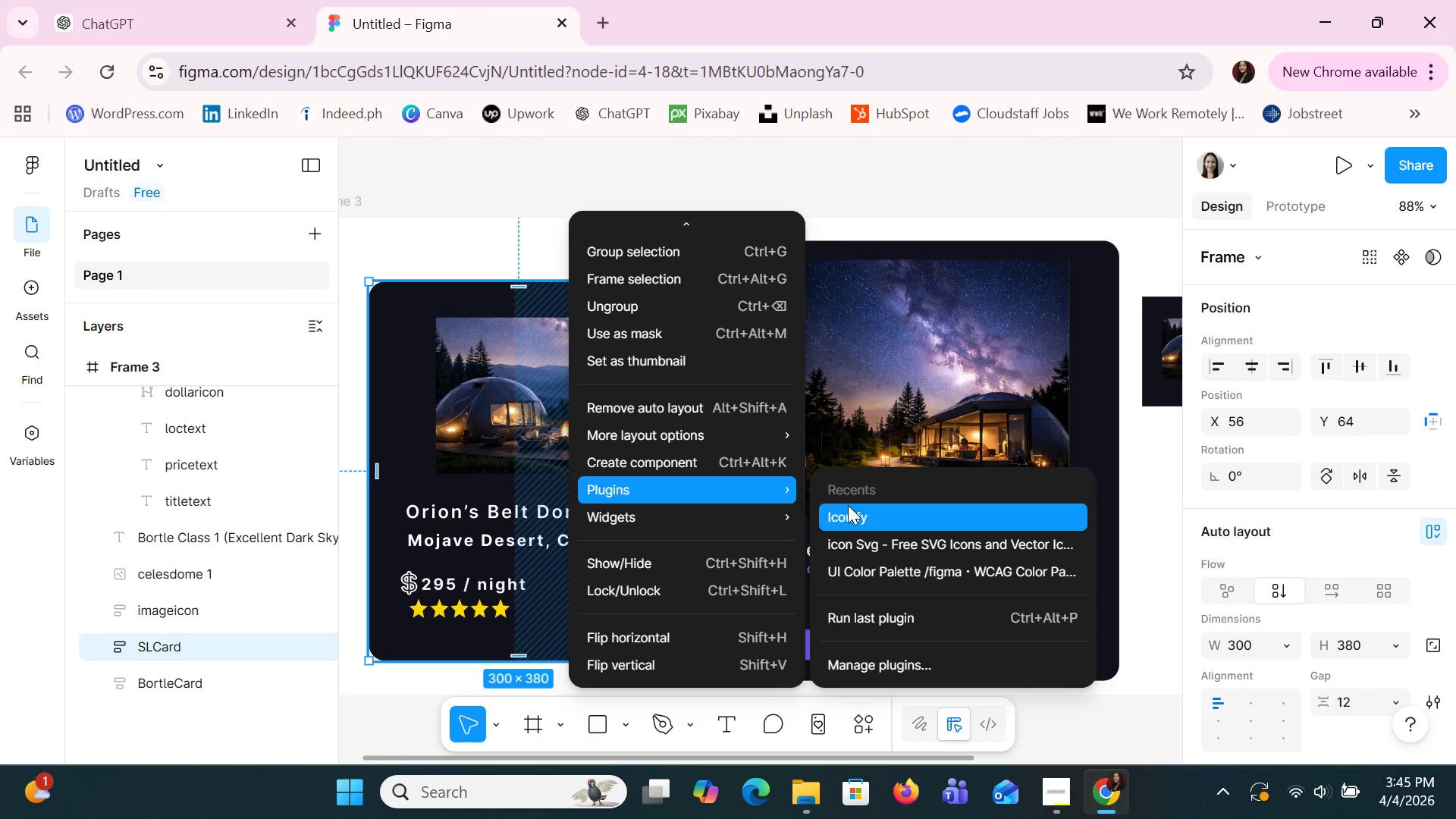 
left_click([848, 505])
 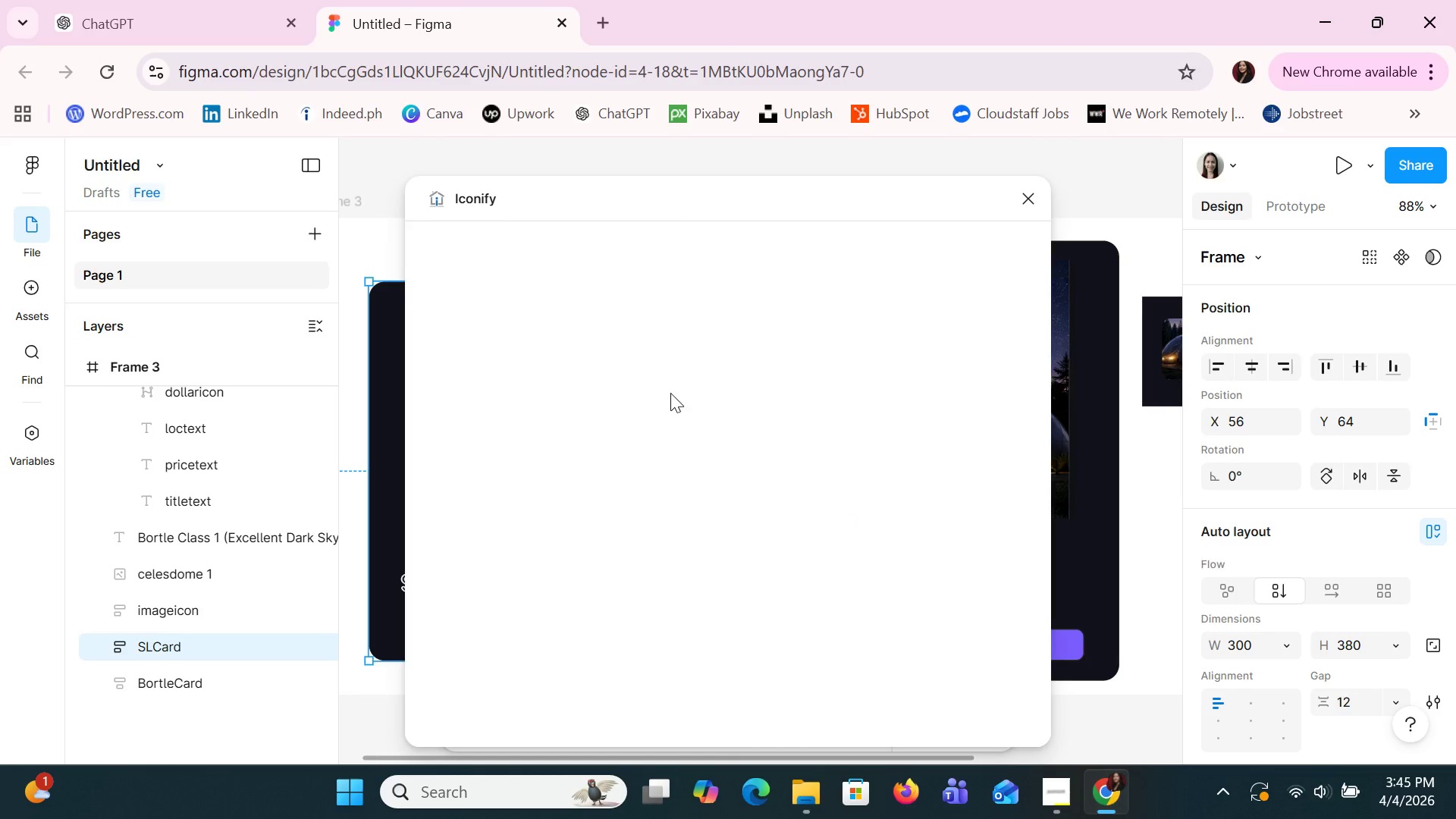 
mouse_move([537, 257])
 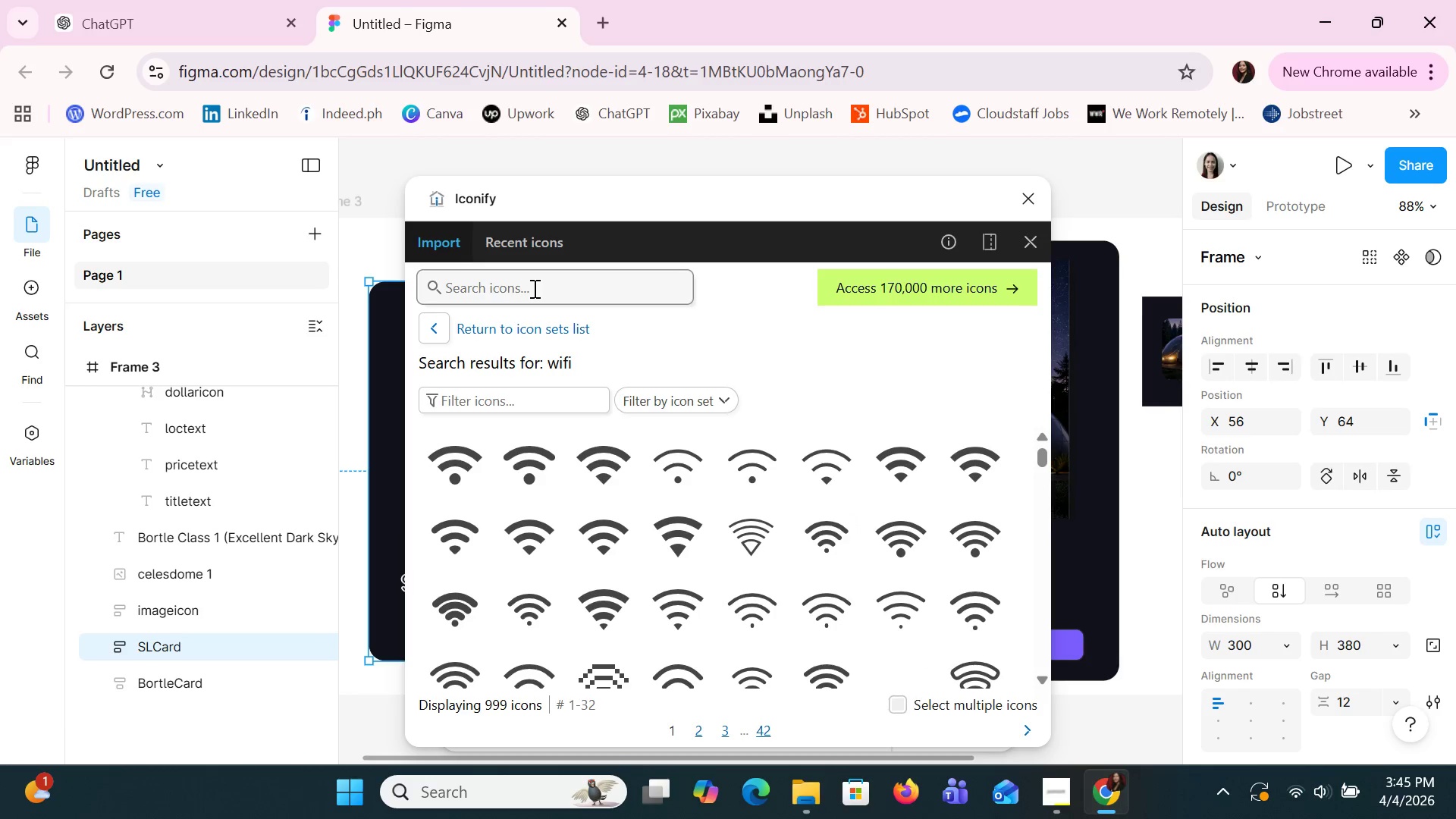 
left_click([533, 288])
 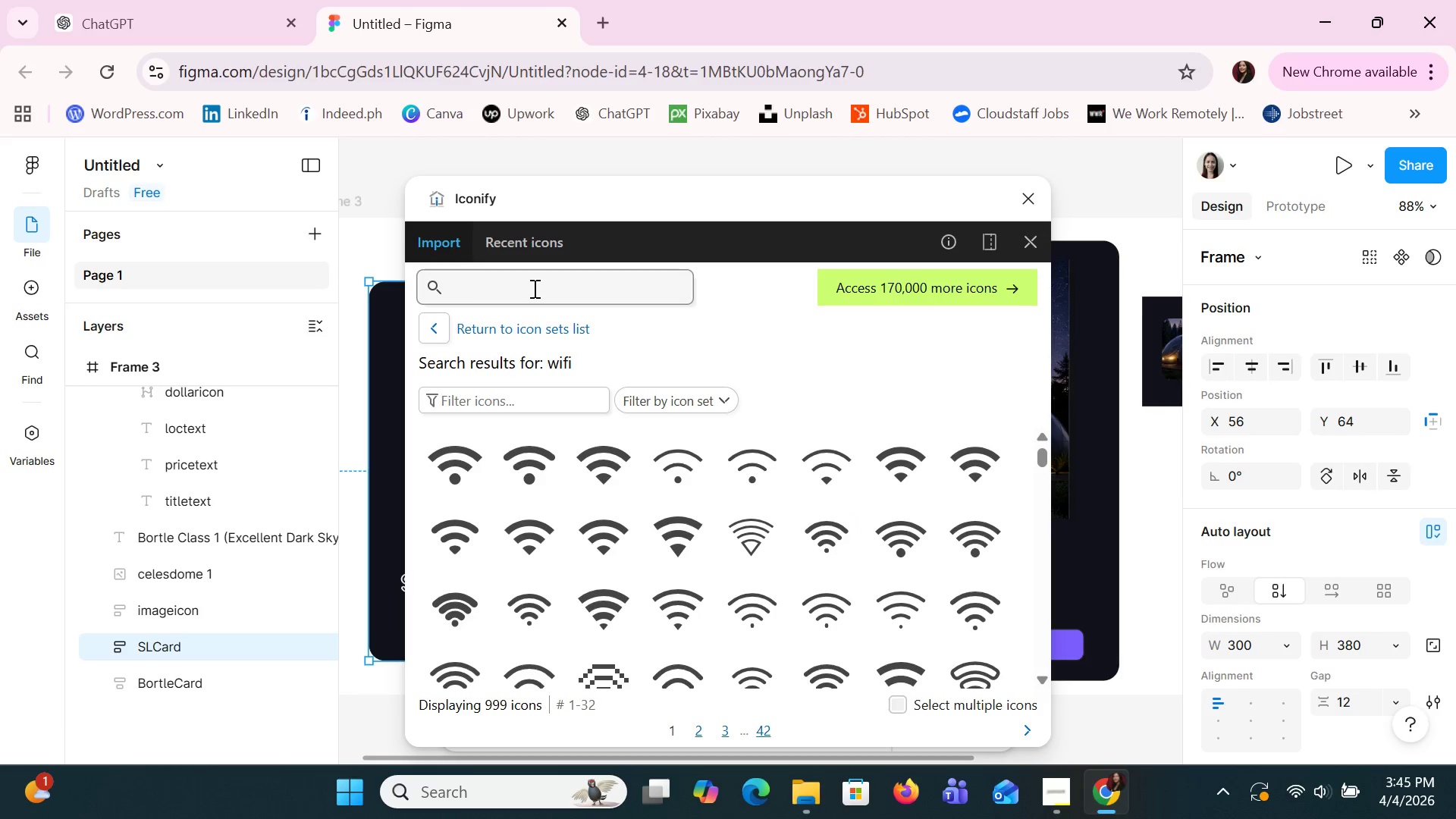 
type(lcation)
 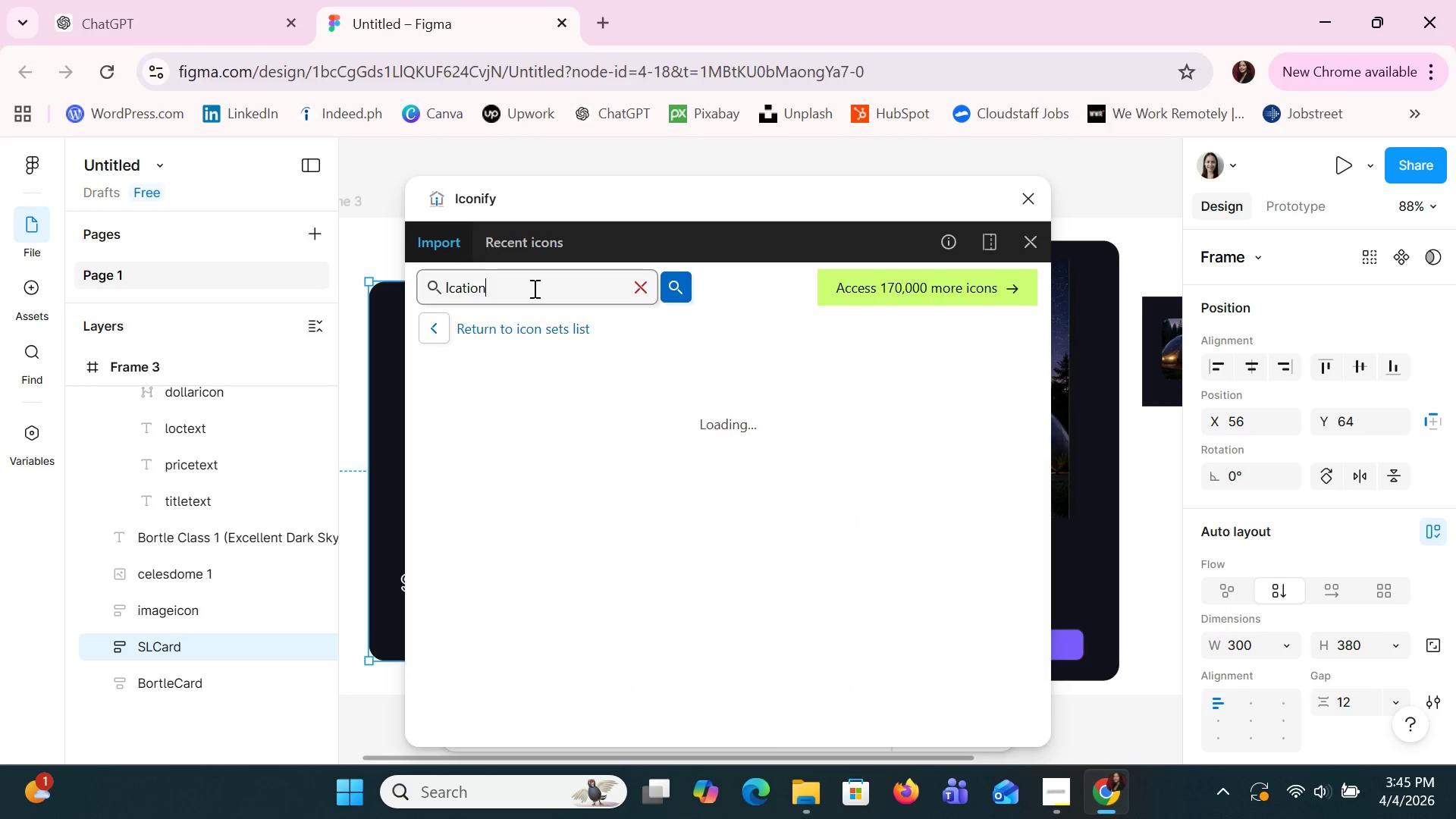 
key(Enter)
 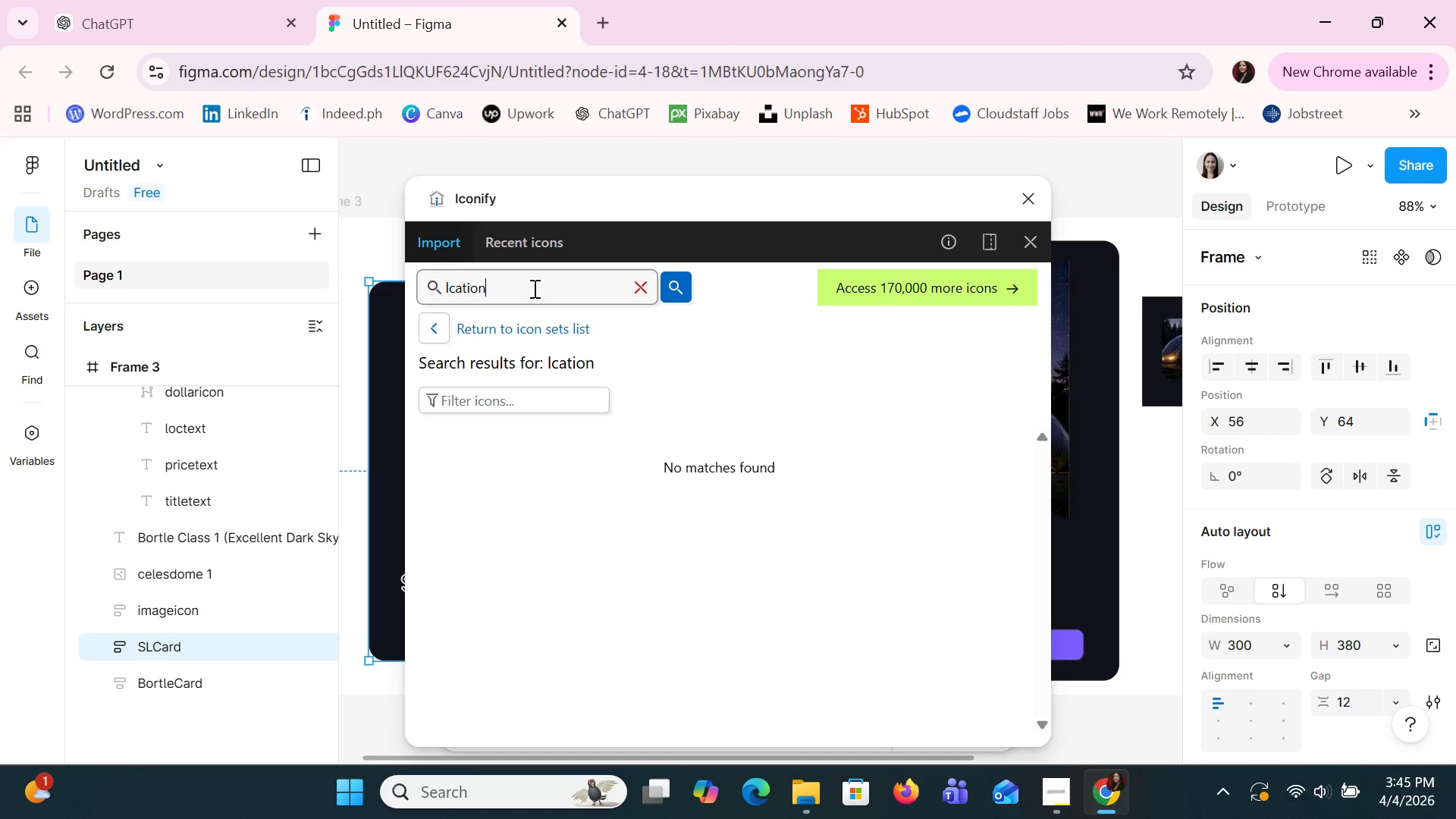 
wait(8.78)
 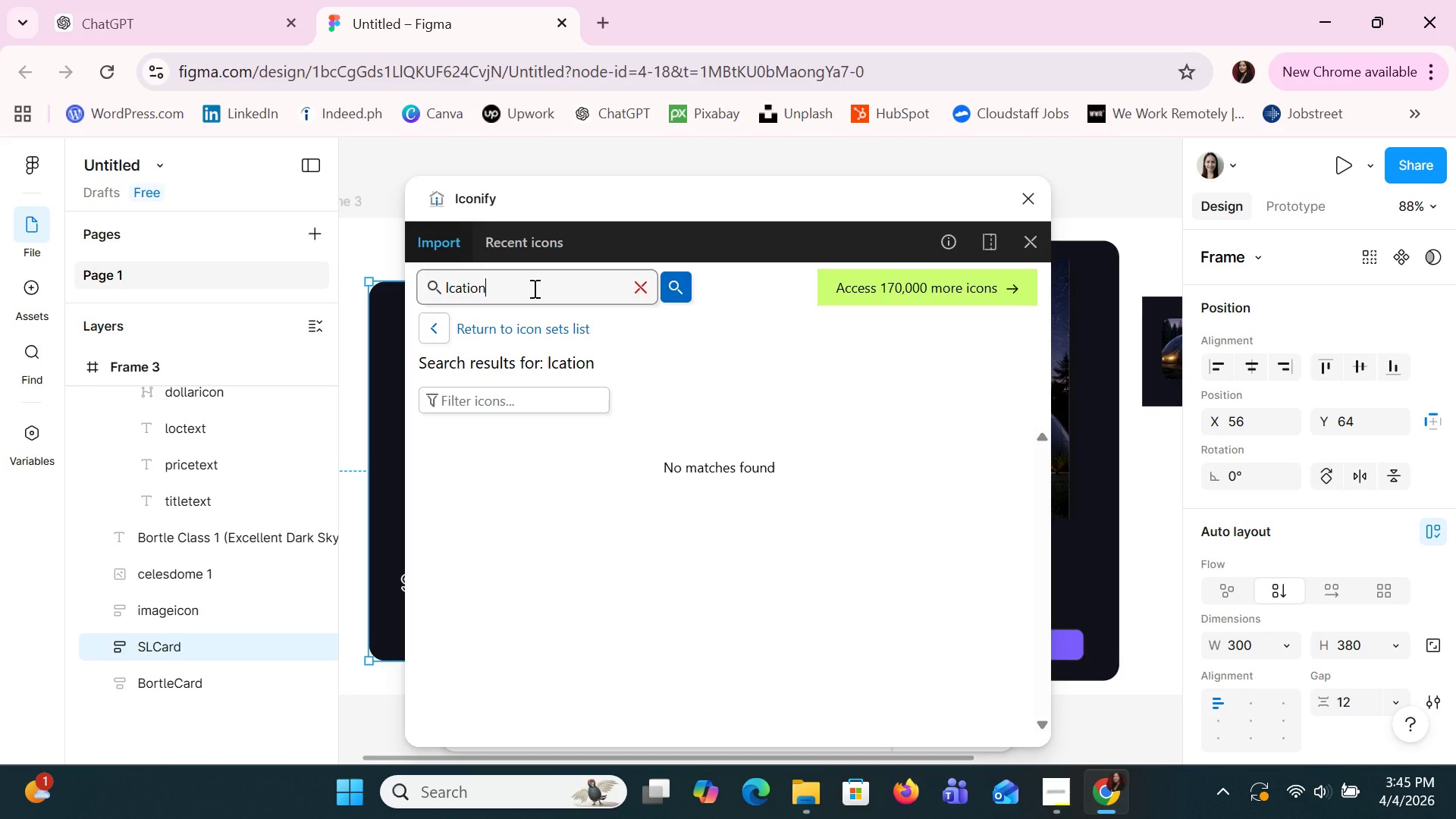 
left_click([1029, 209])
 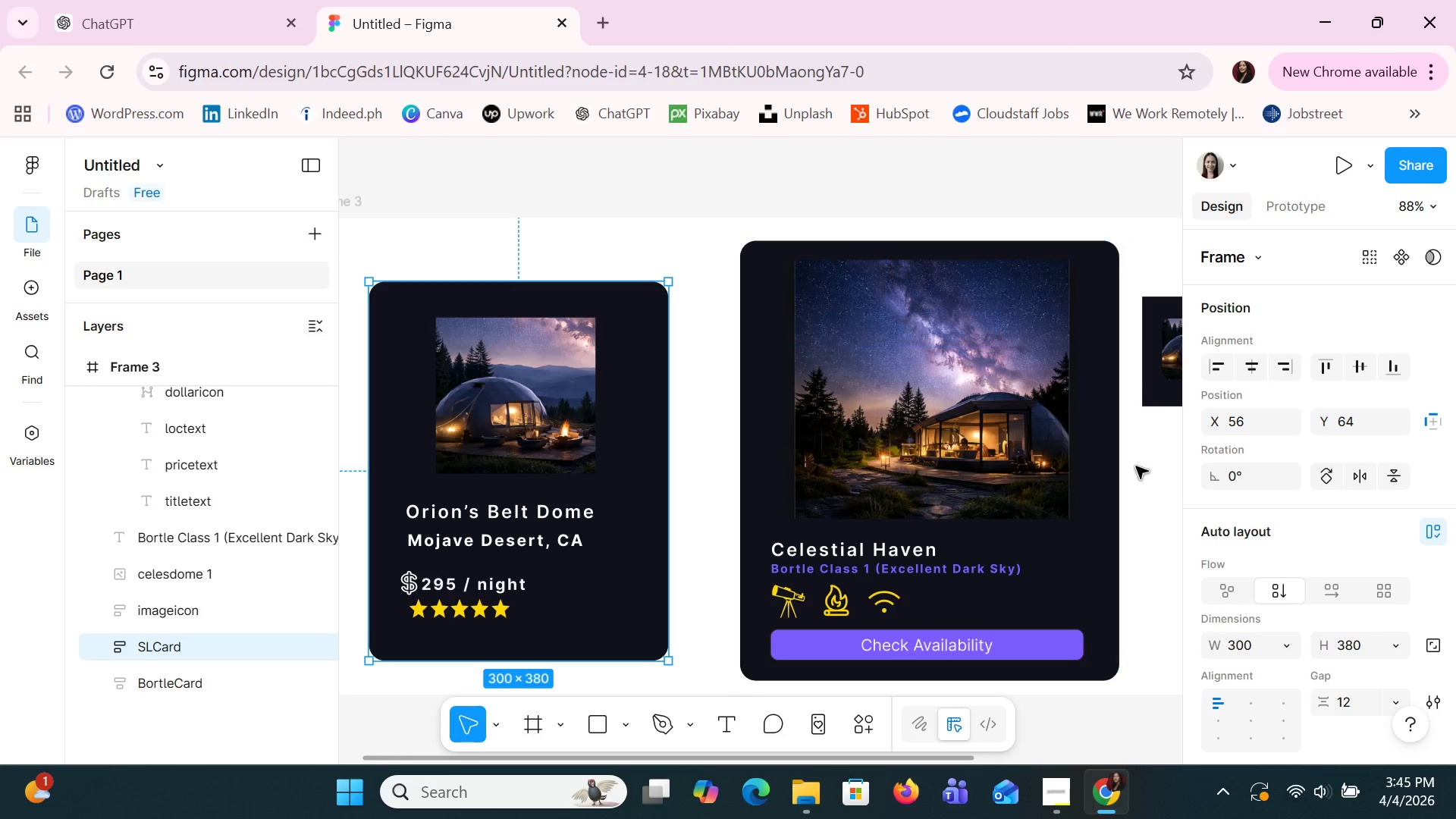 
left_click([1136, 466])
 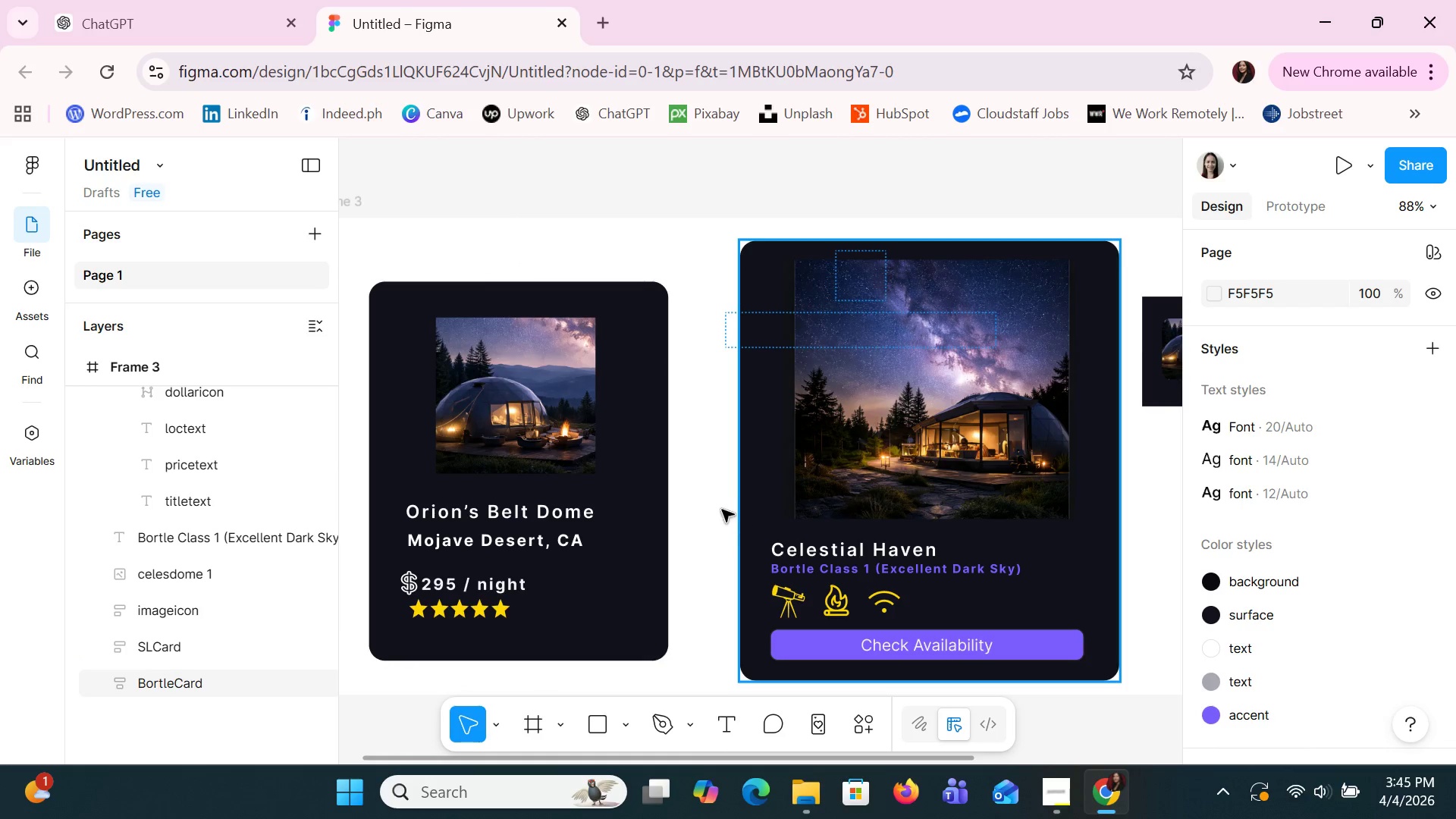 
left_click([714, 502])
 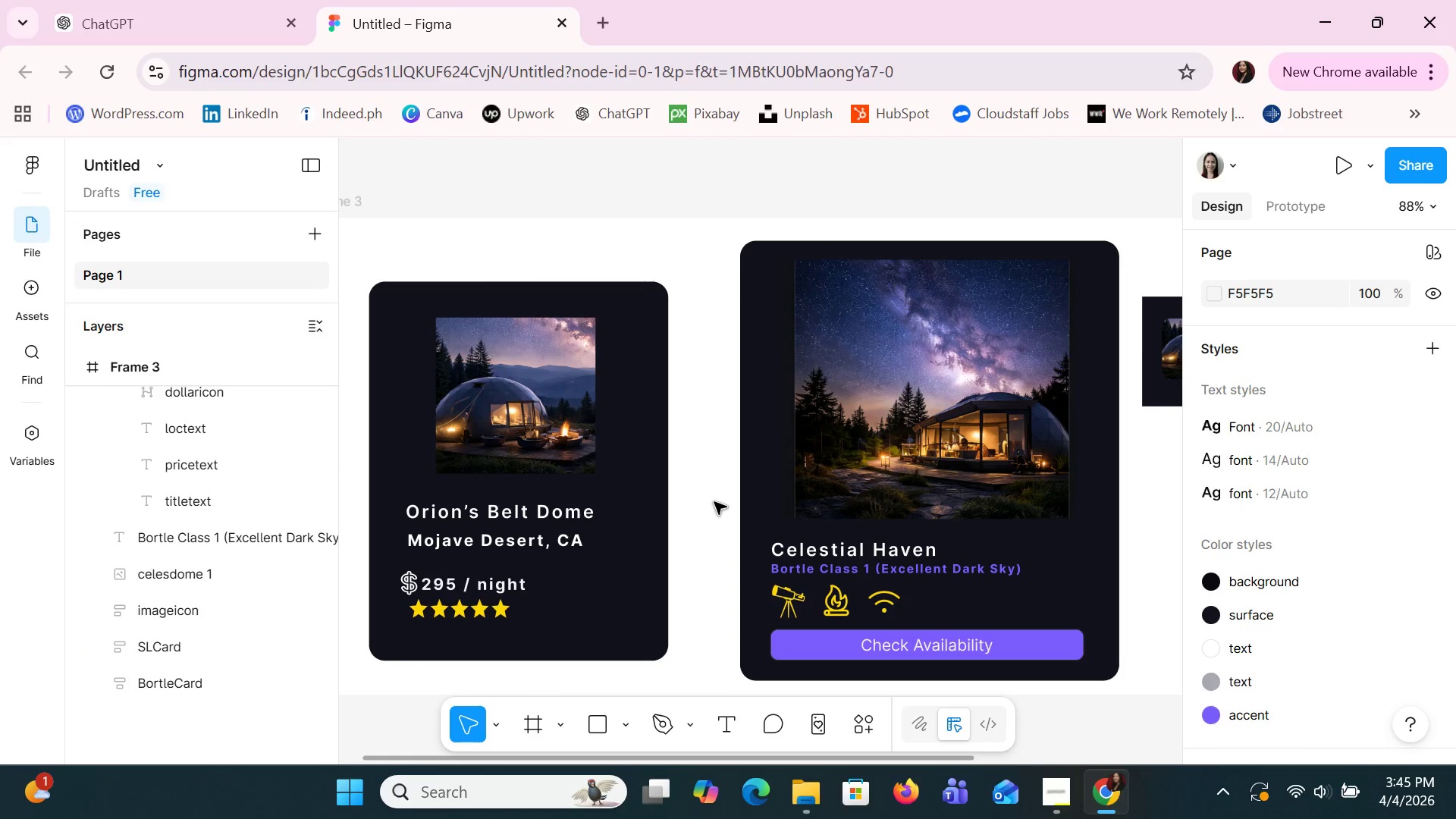 
right_click([714, 502])
 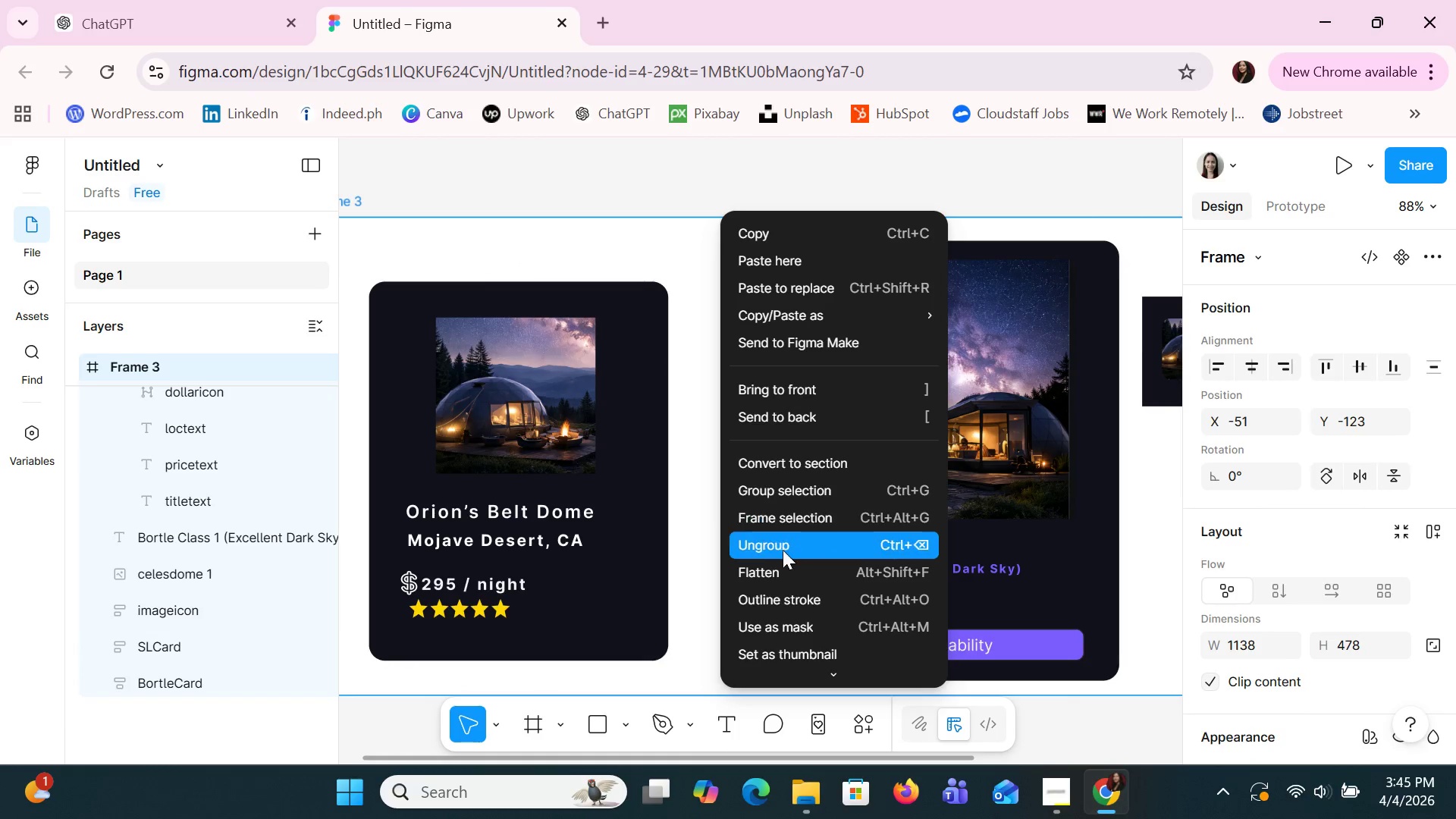 
scroll: coordinate [786, 562], scroll_direction: down, amount: 6.0
 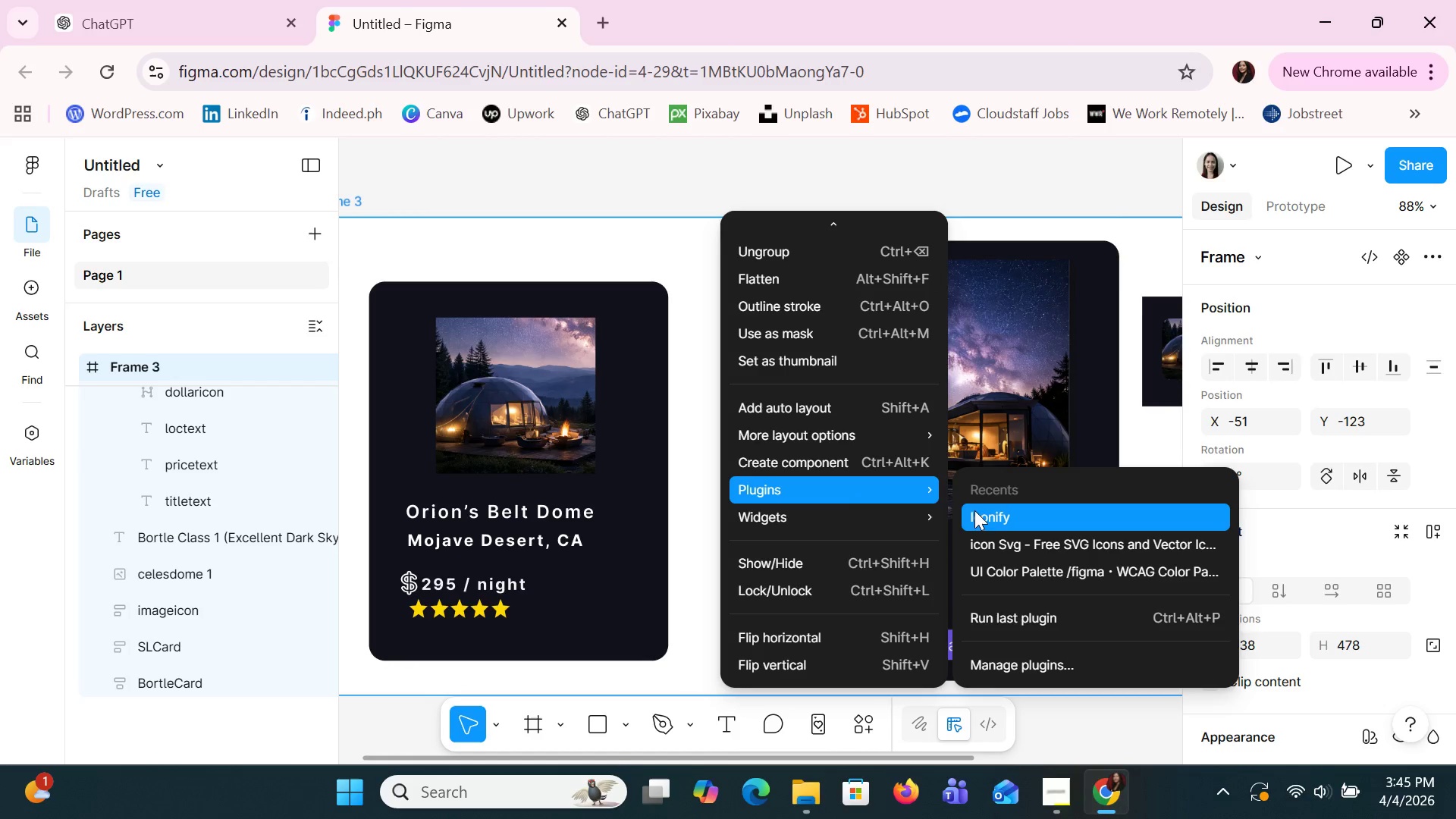 
left_click([979, 518])
 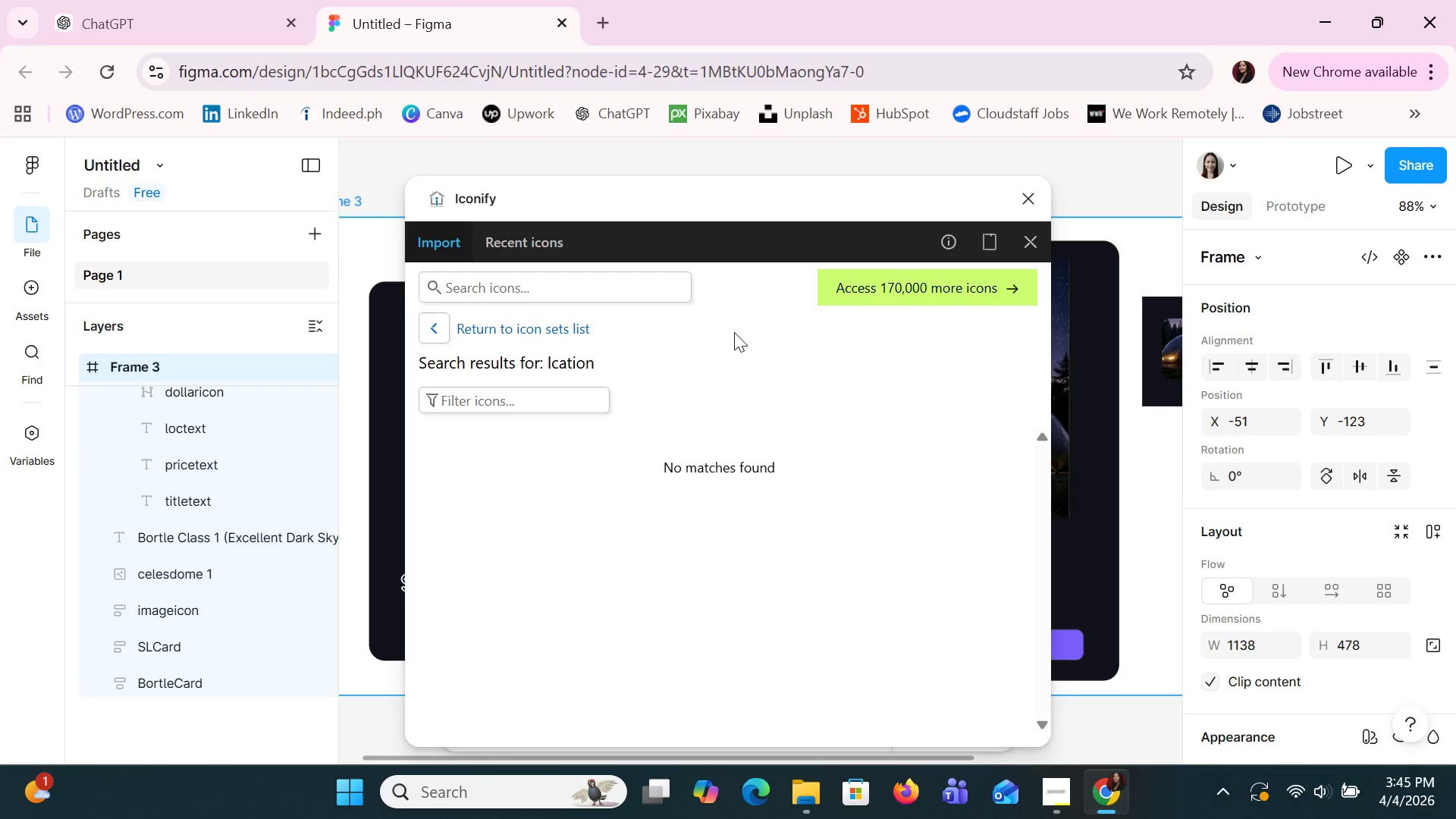 
left_click([611, 297])
 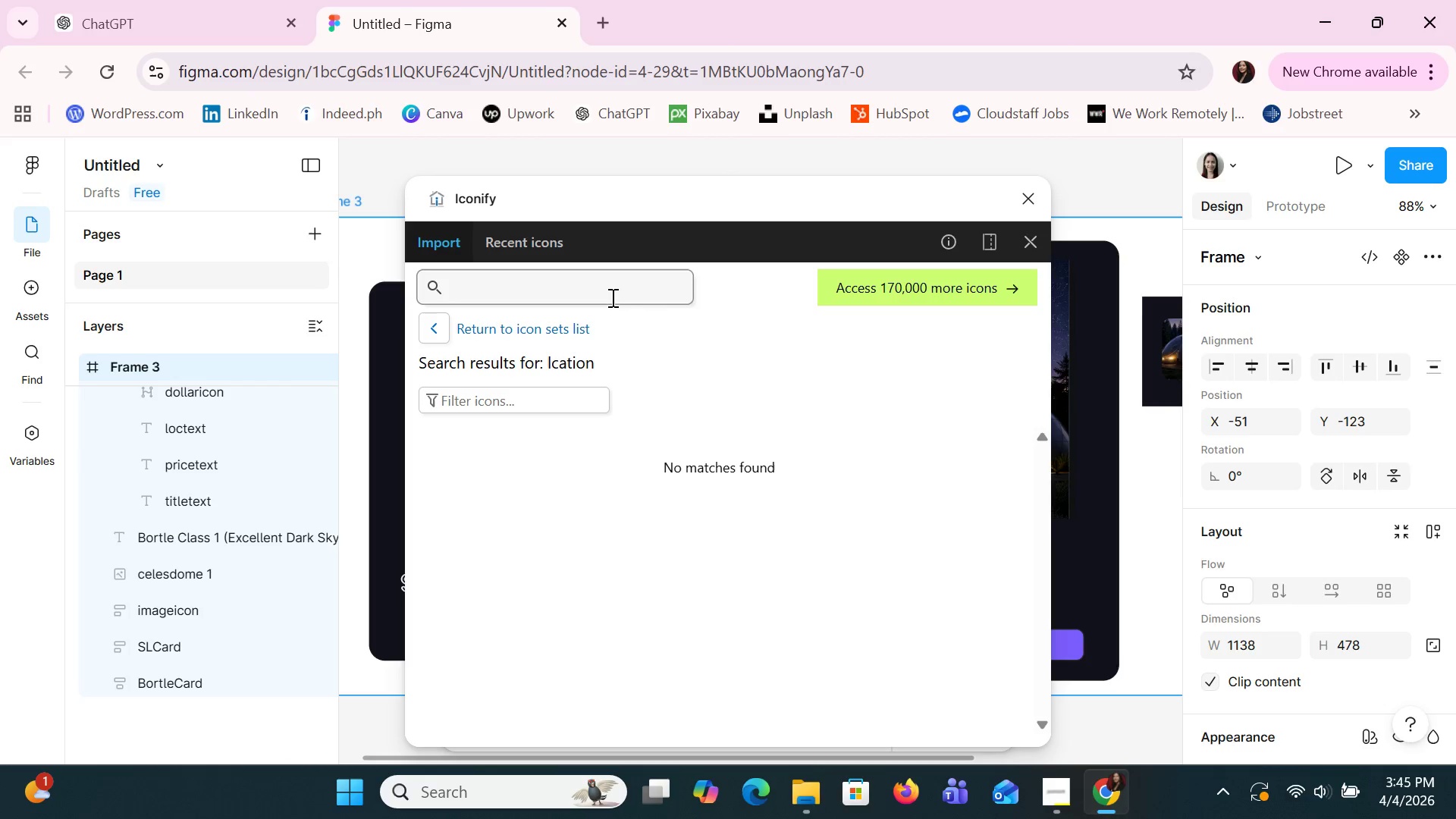 
type(location)
 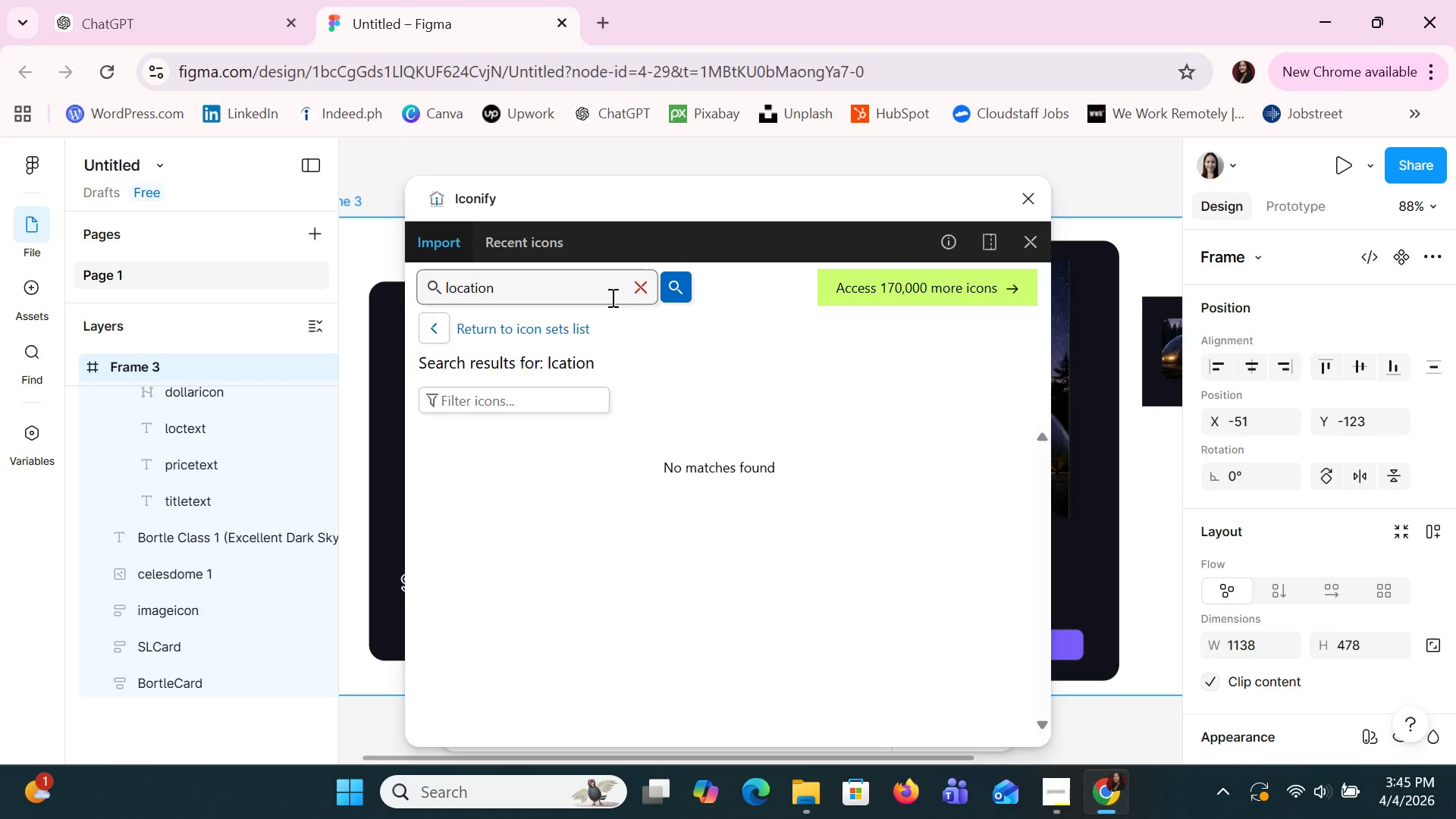 
key(Enter)
 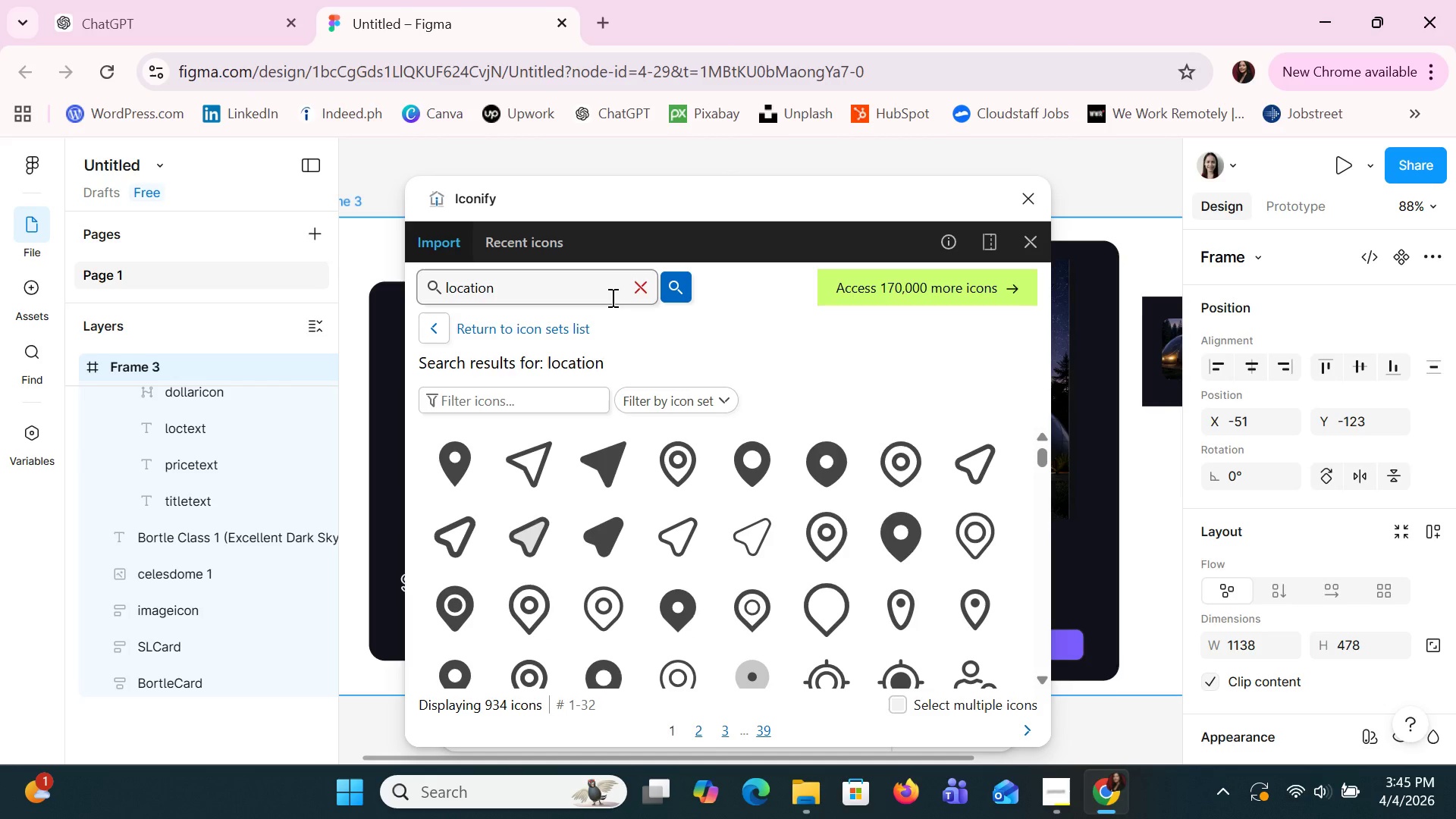 
wait(15.05)
 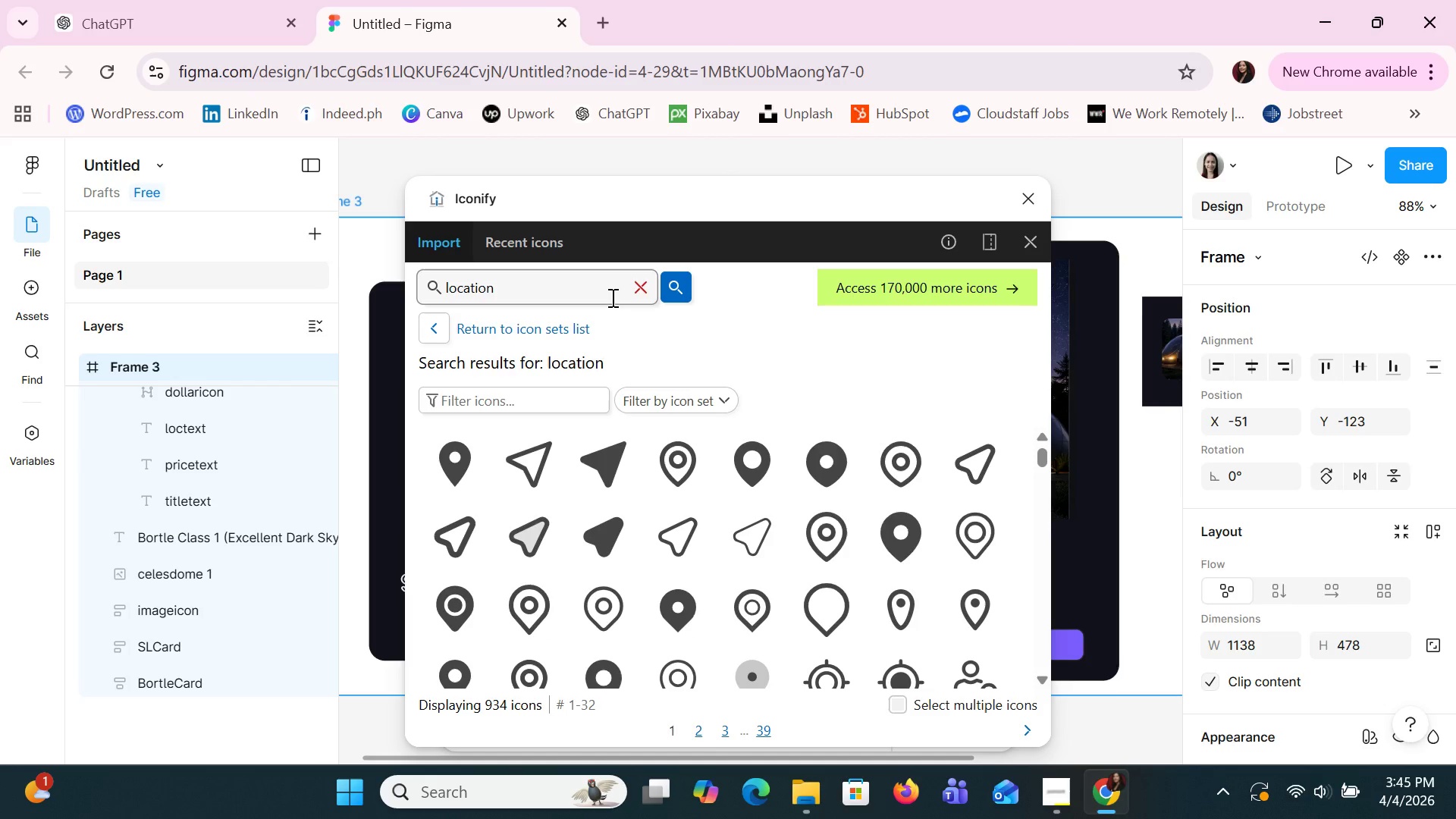 
left_click([460, 476])
 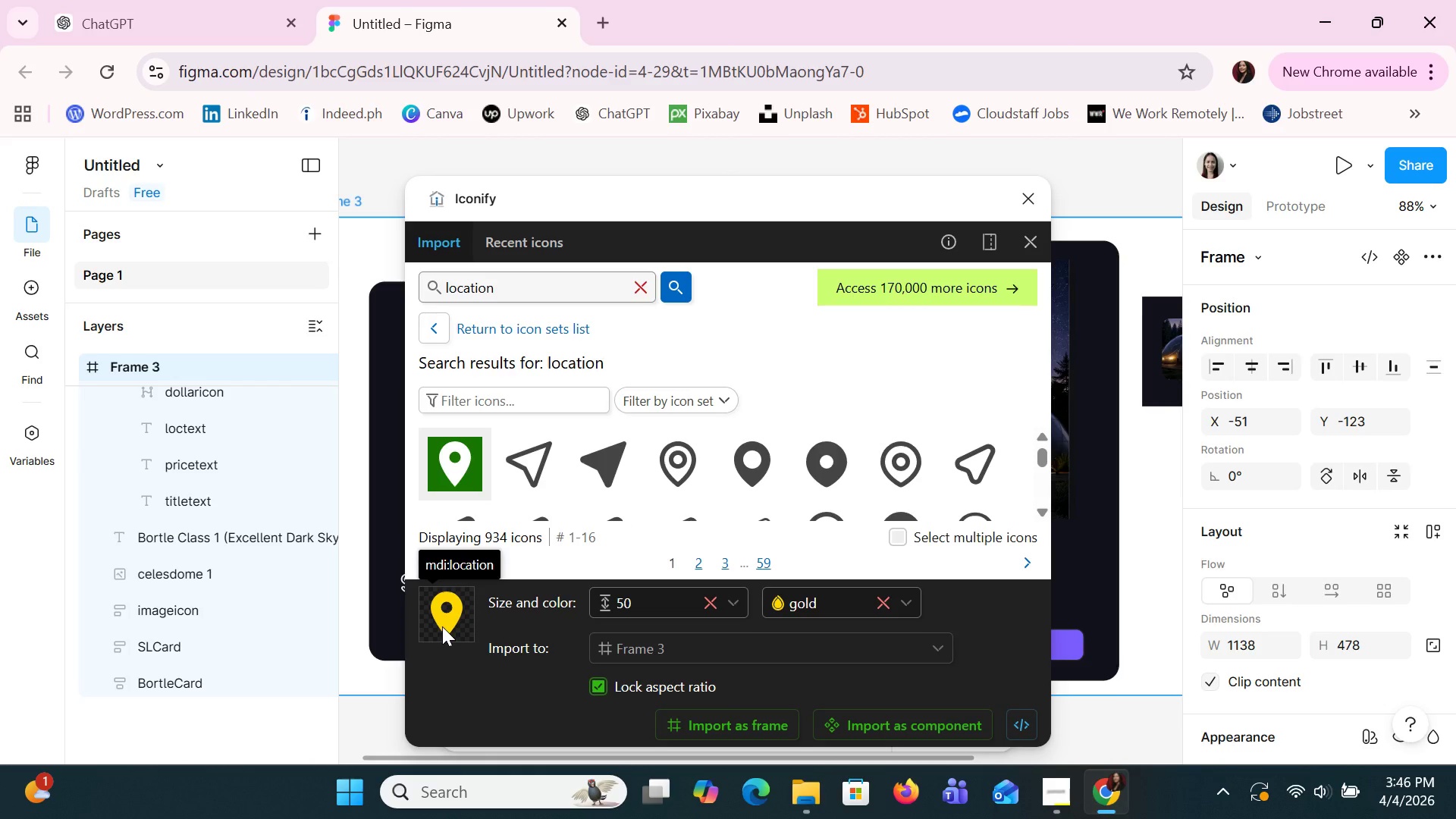 
left_click_drag(start_coordinate=[442, 626], to_coordinate=[397, 622])
 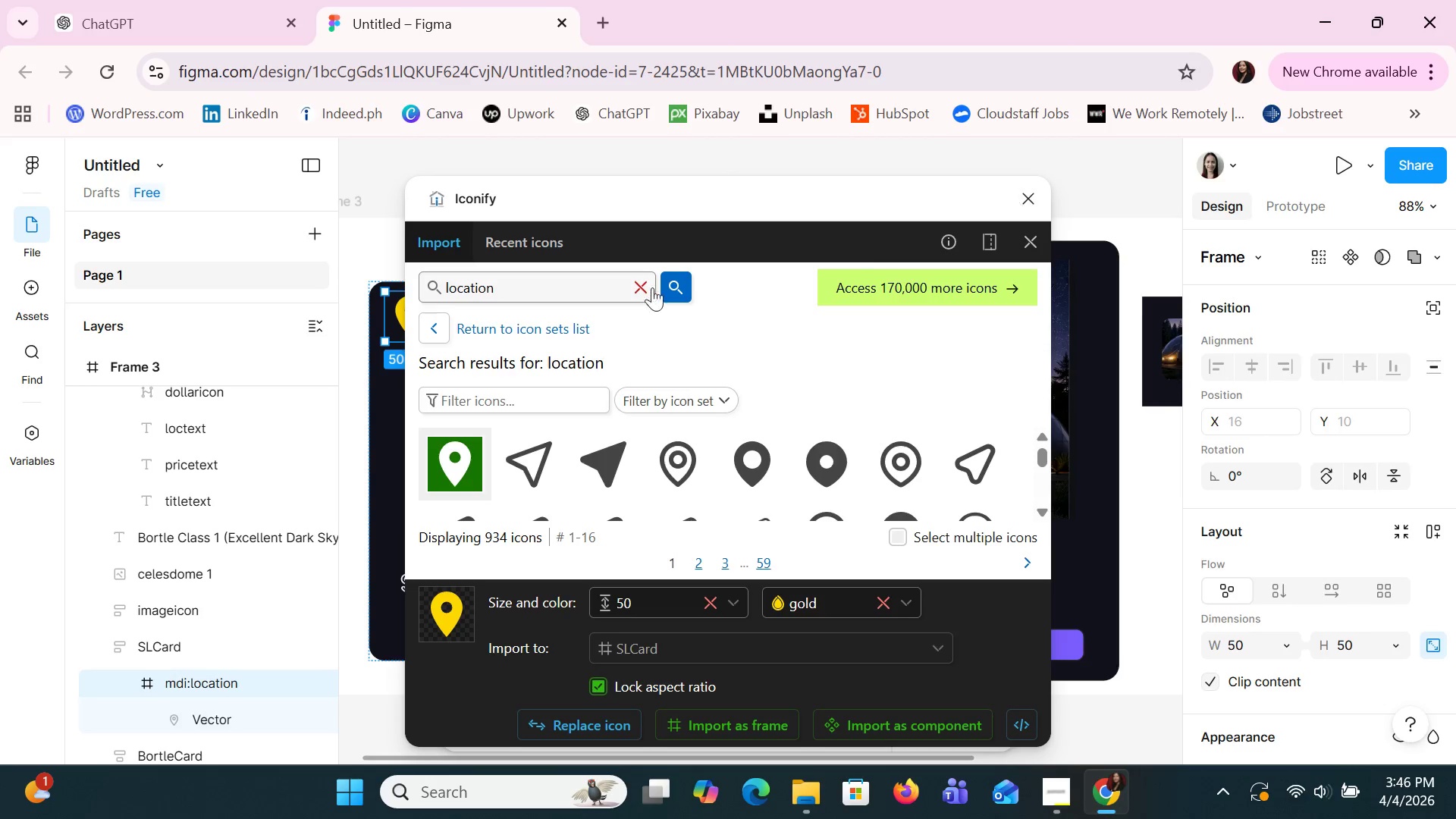 
left_click([1034, 193])
 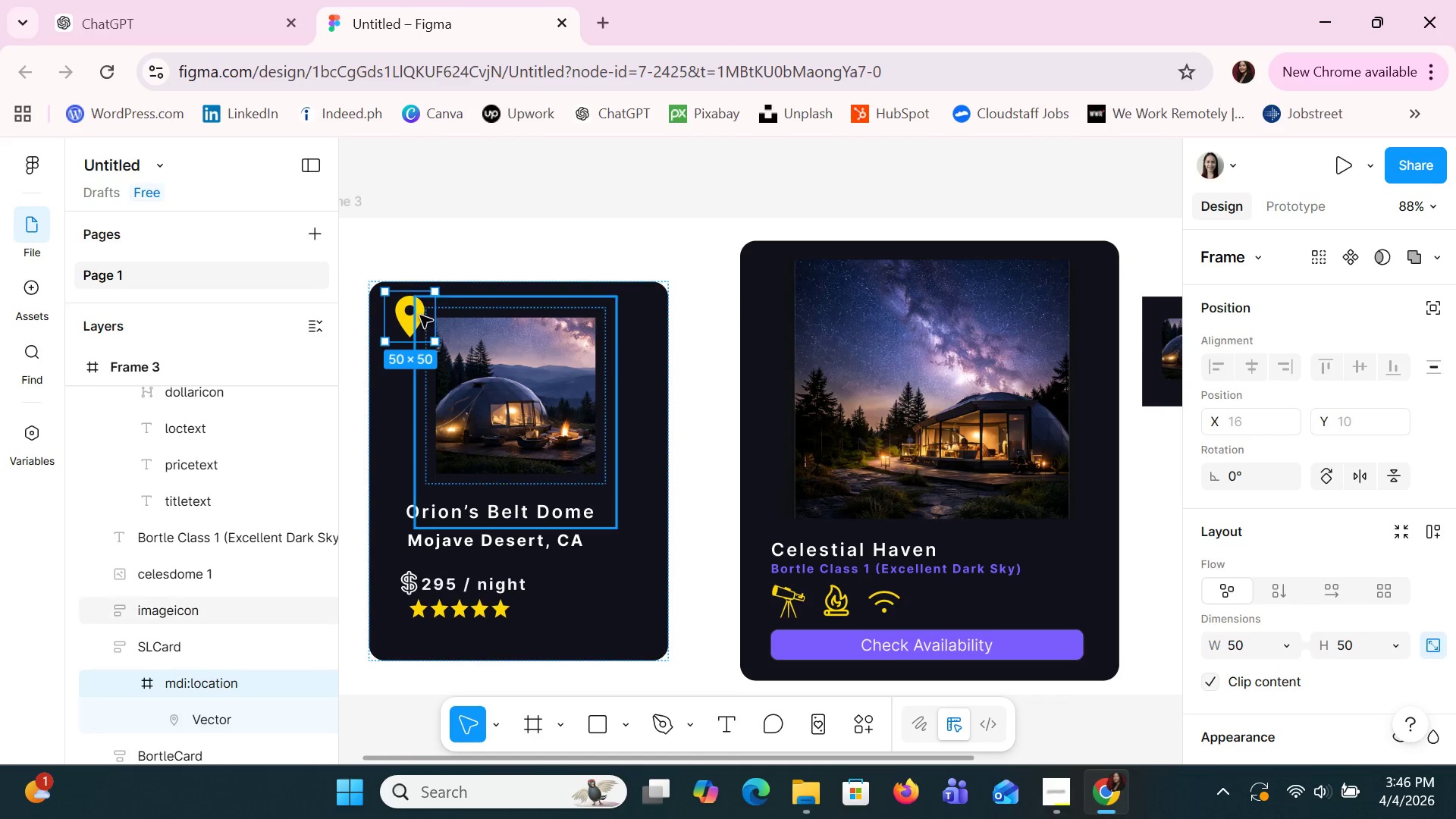 
double_click([407, 315])
 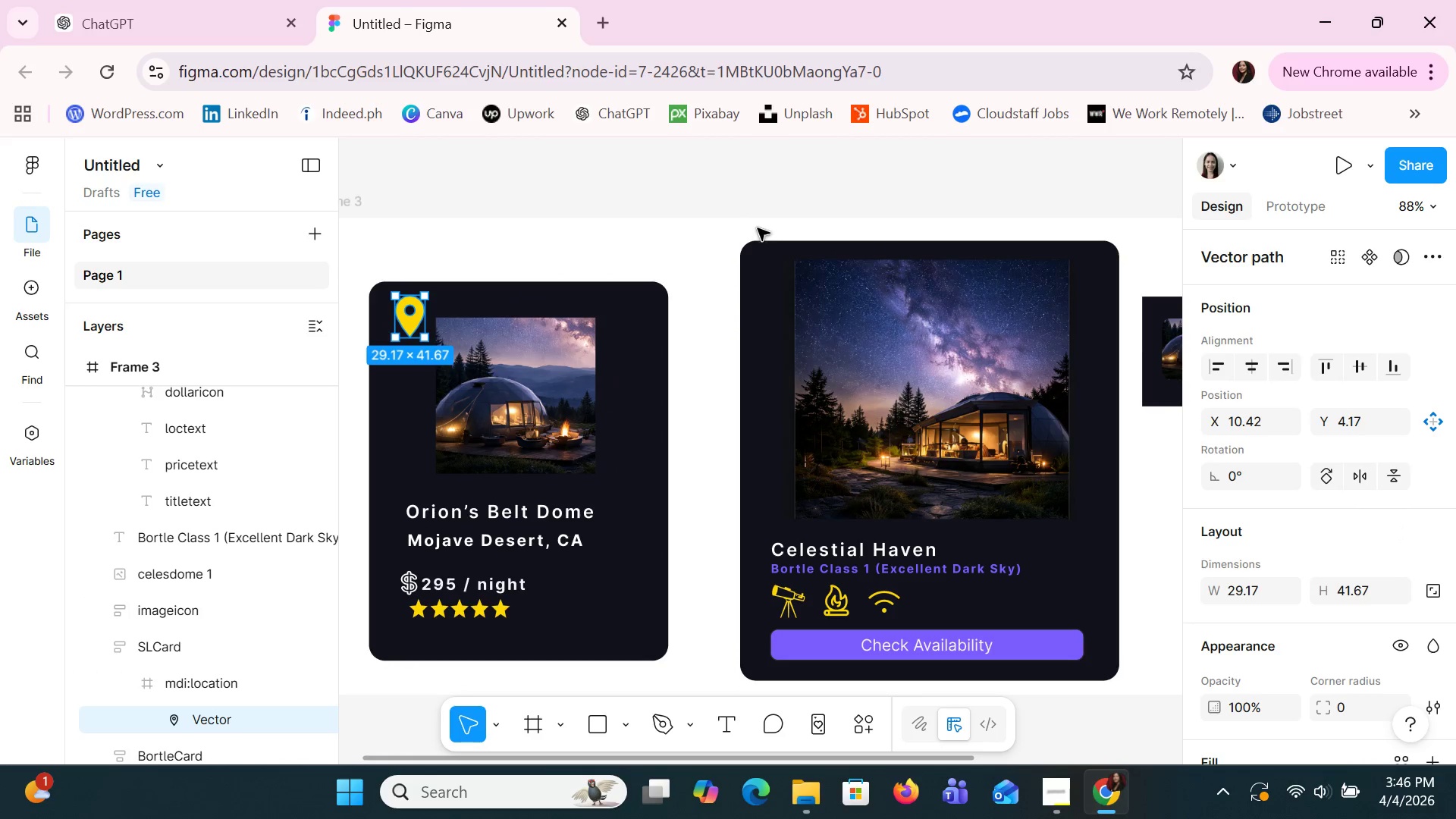 
scroll: coordinate [1381, 383], scroll_direction: down, amount: 4.0
 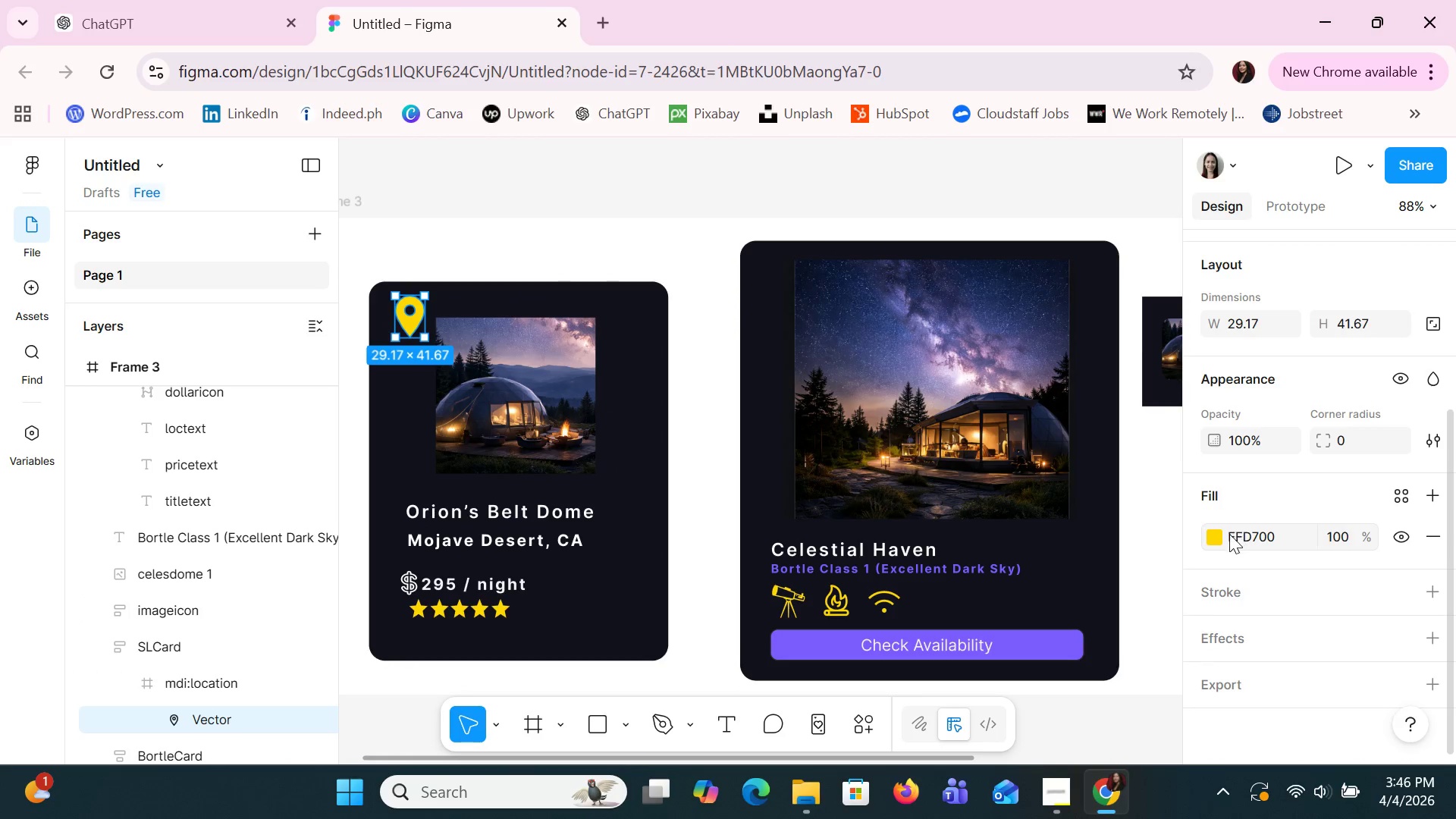 
left_click([1226, 534])
 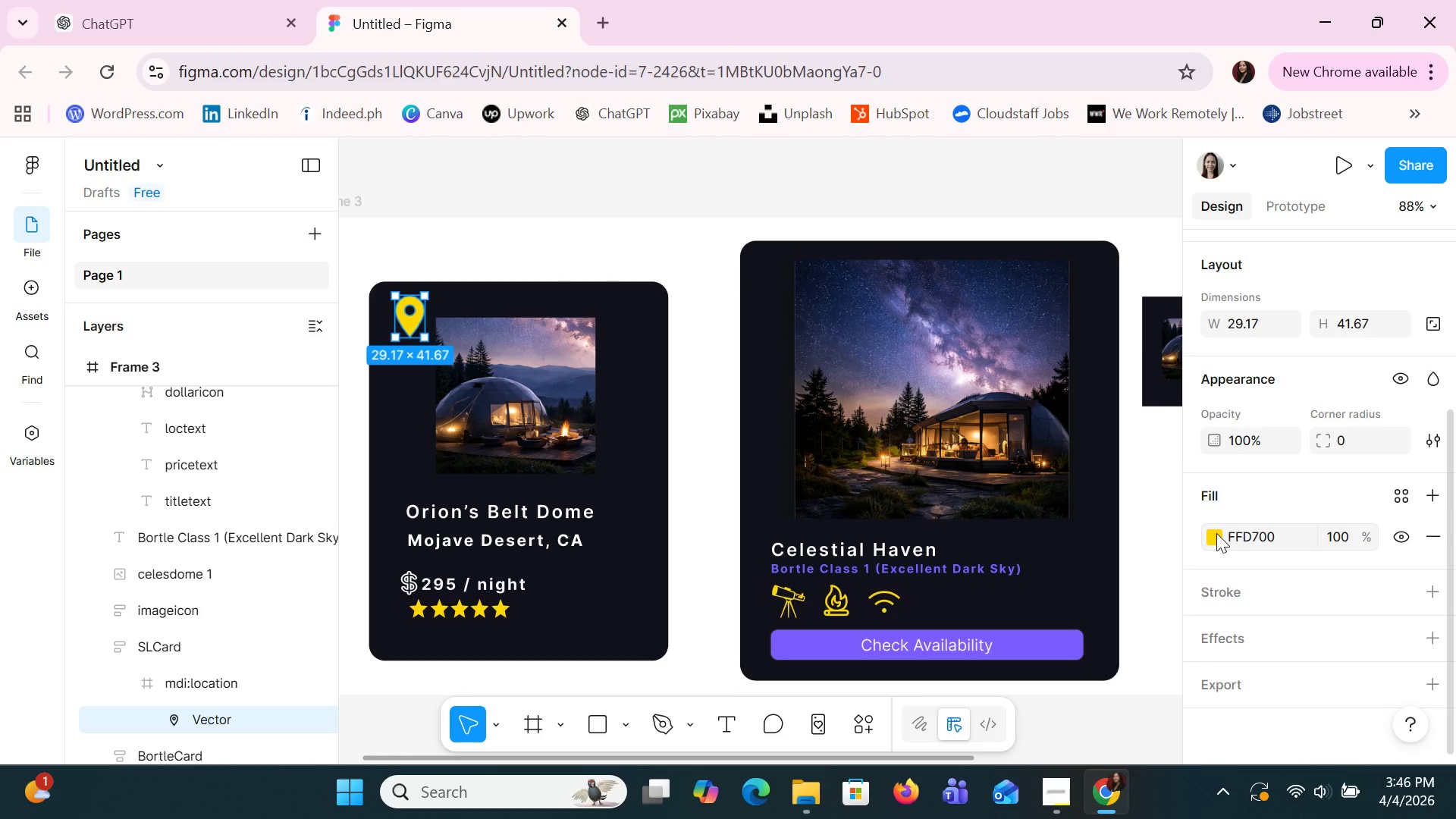 
double_click([1216, 533])
 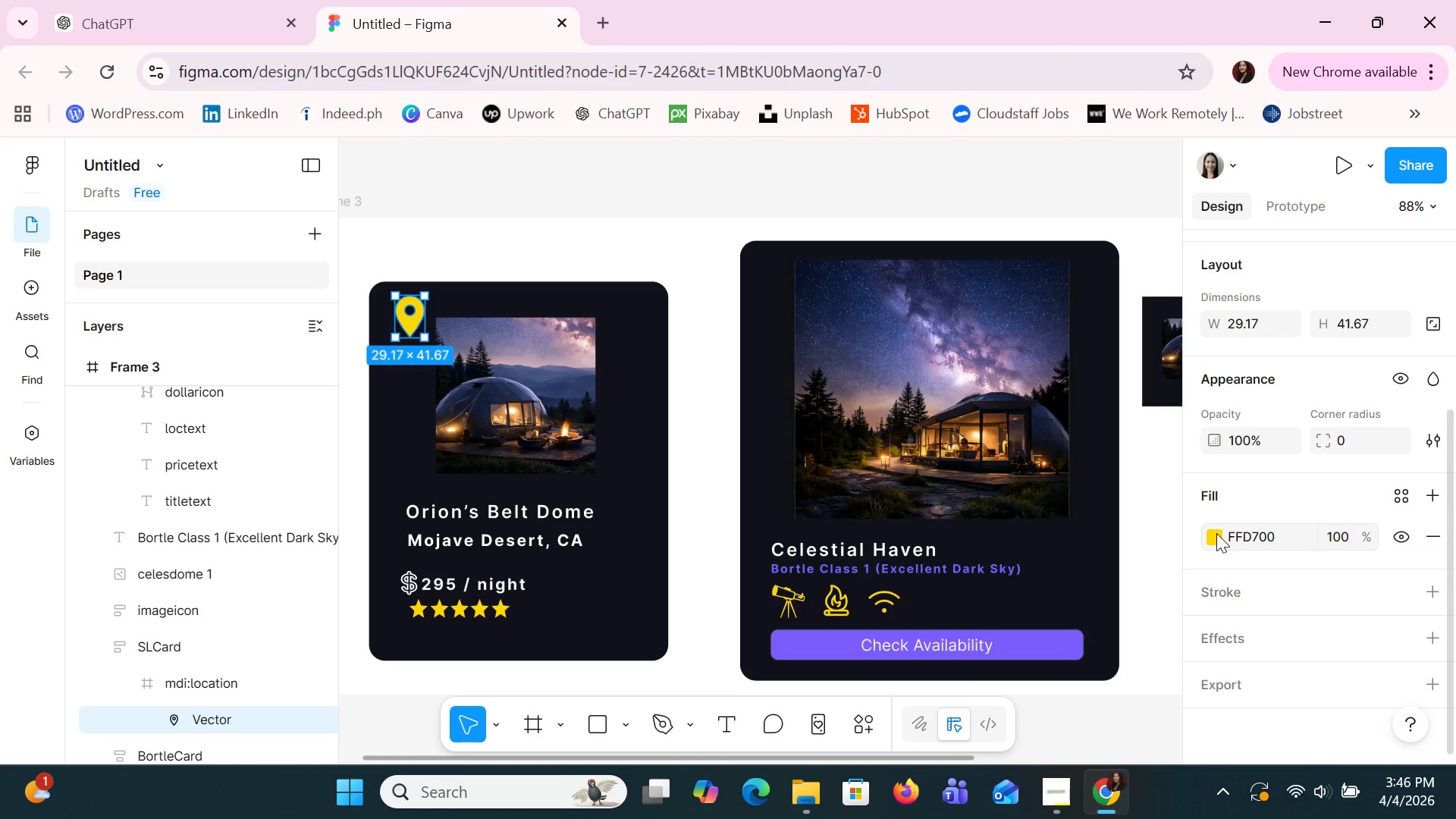 
left_click([1216, 533])
 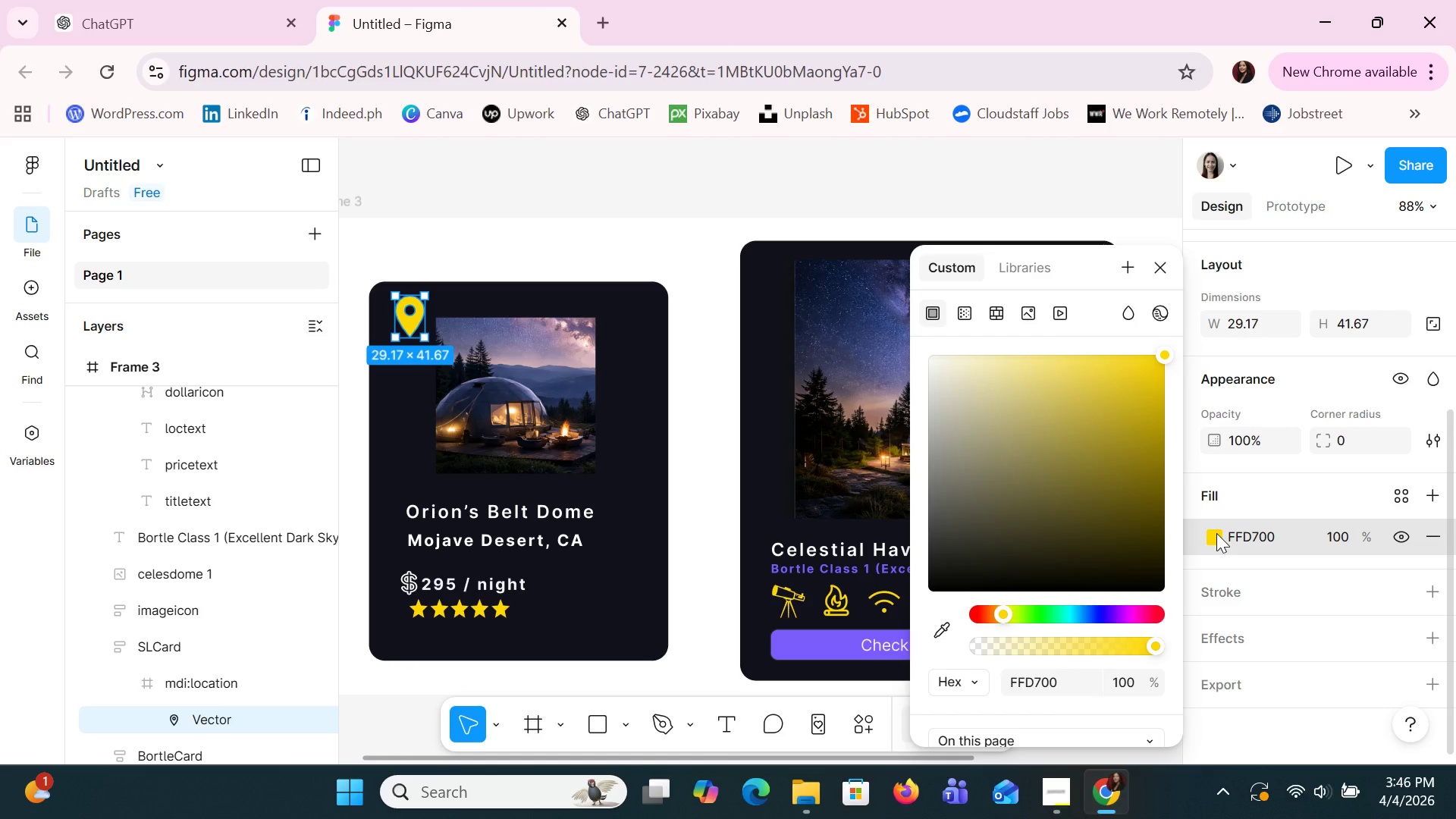 
left_click([1216, 533])
 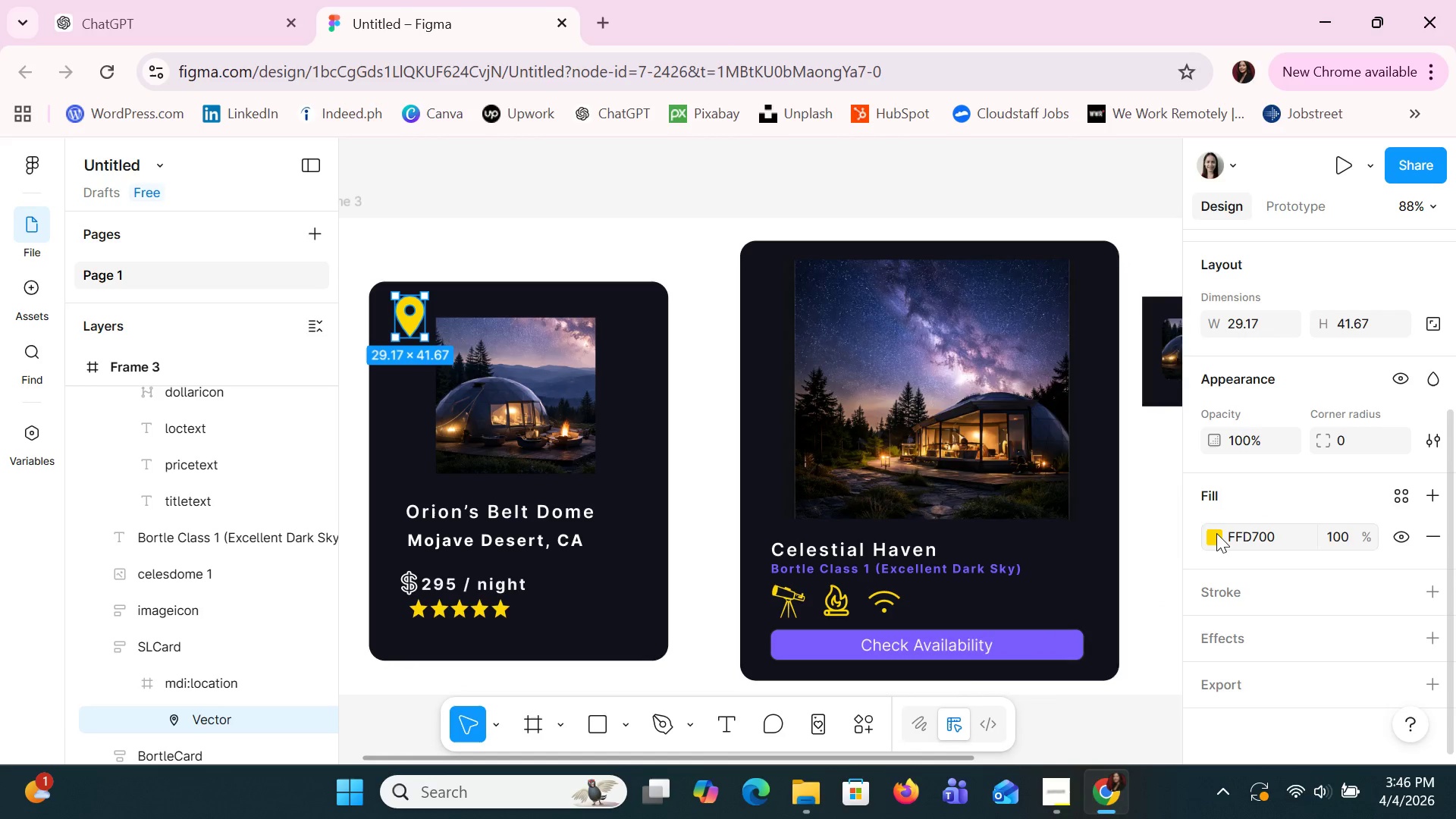 
left_click([1216, 533])
 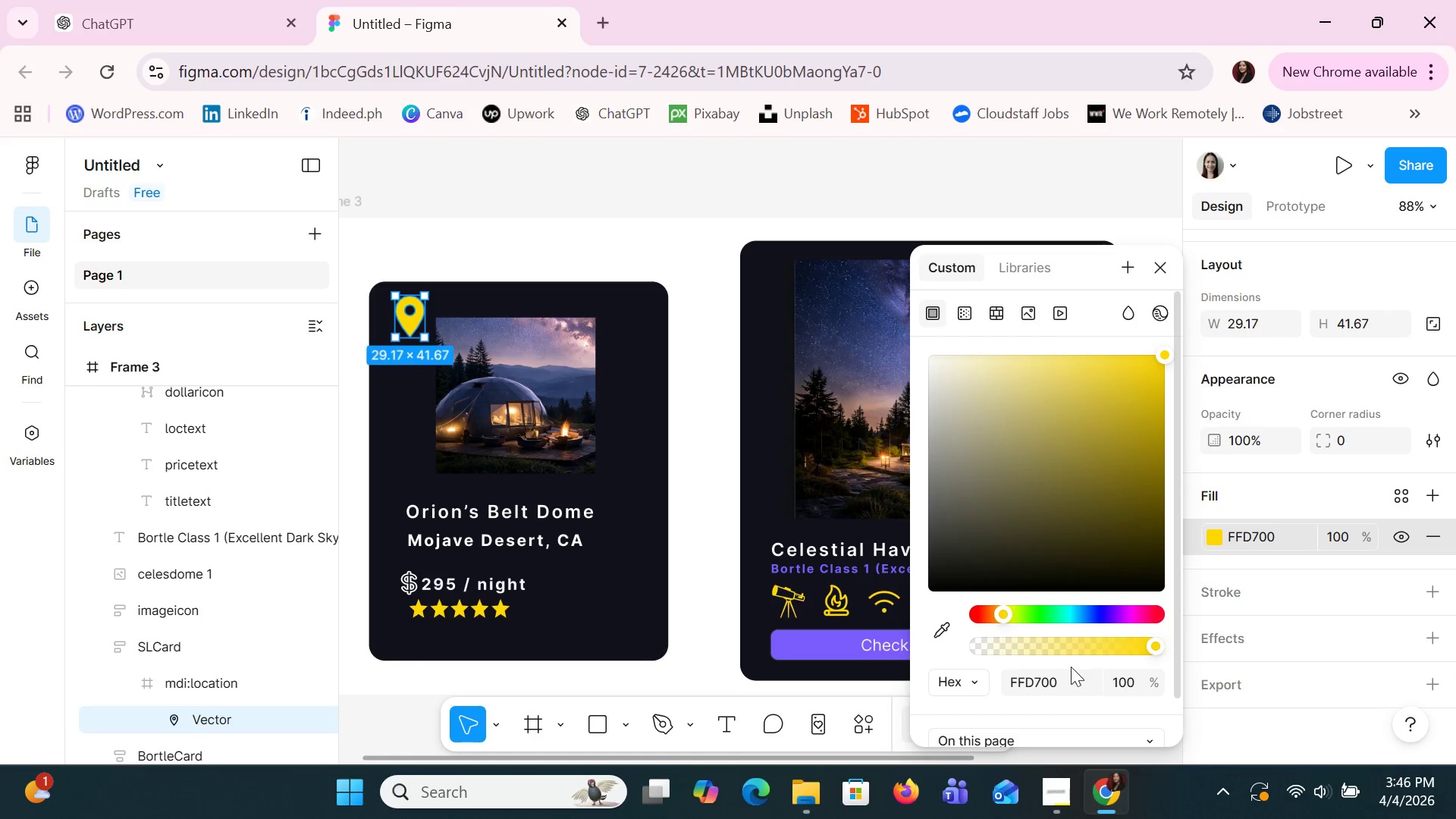 
left_click([1064, 680])
 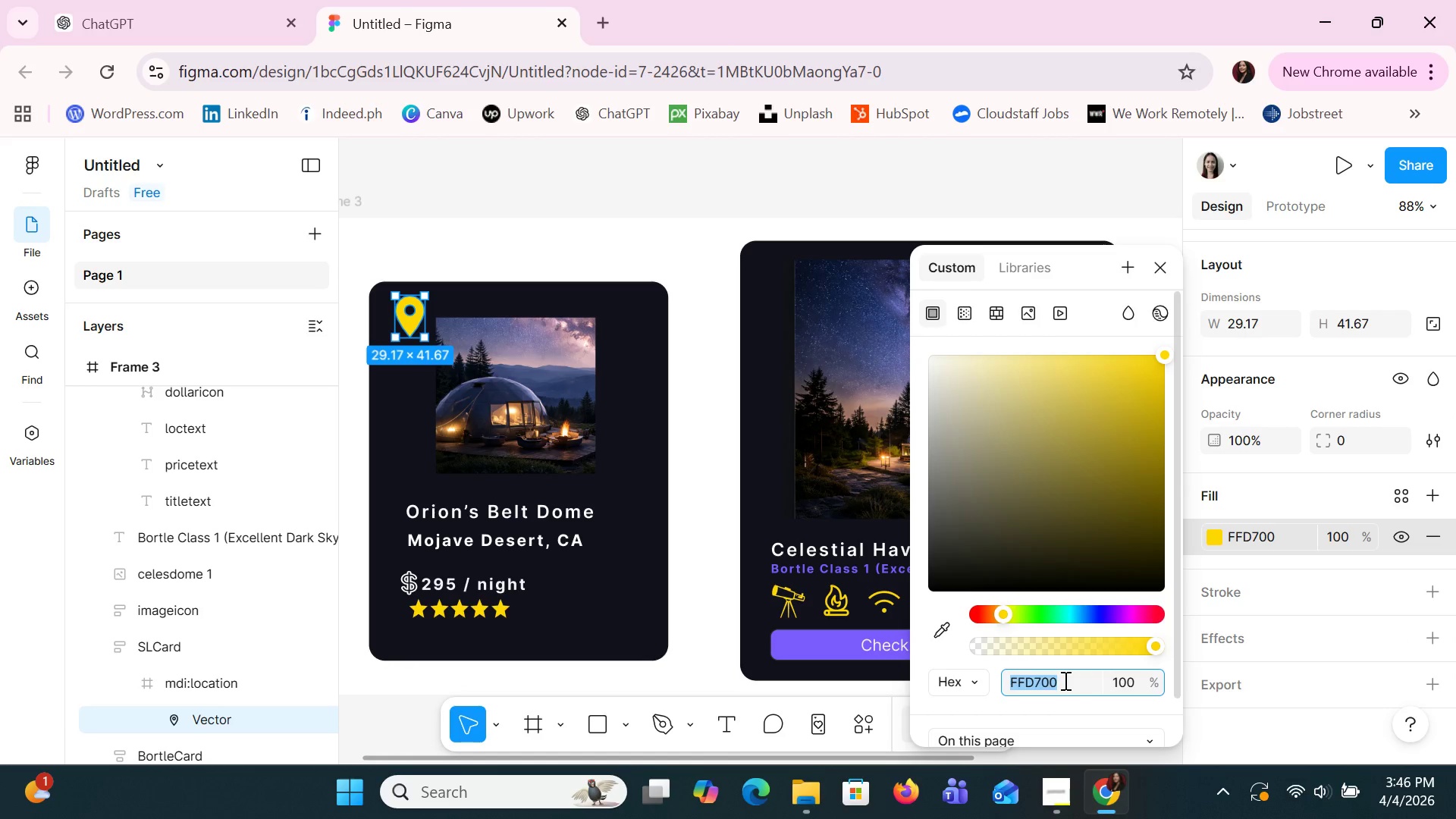 
type(red)
 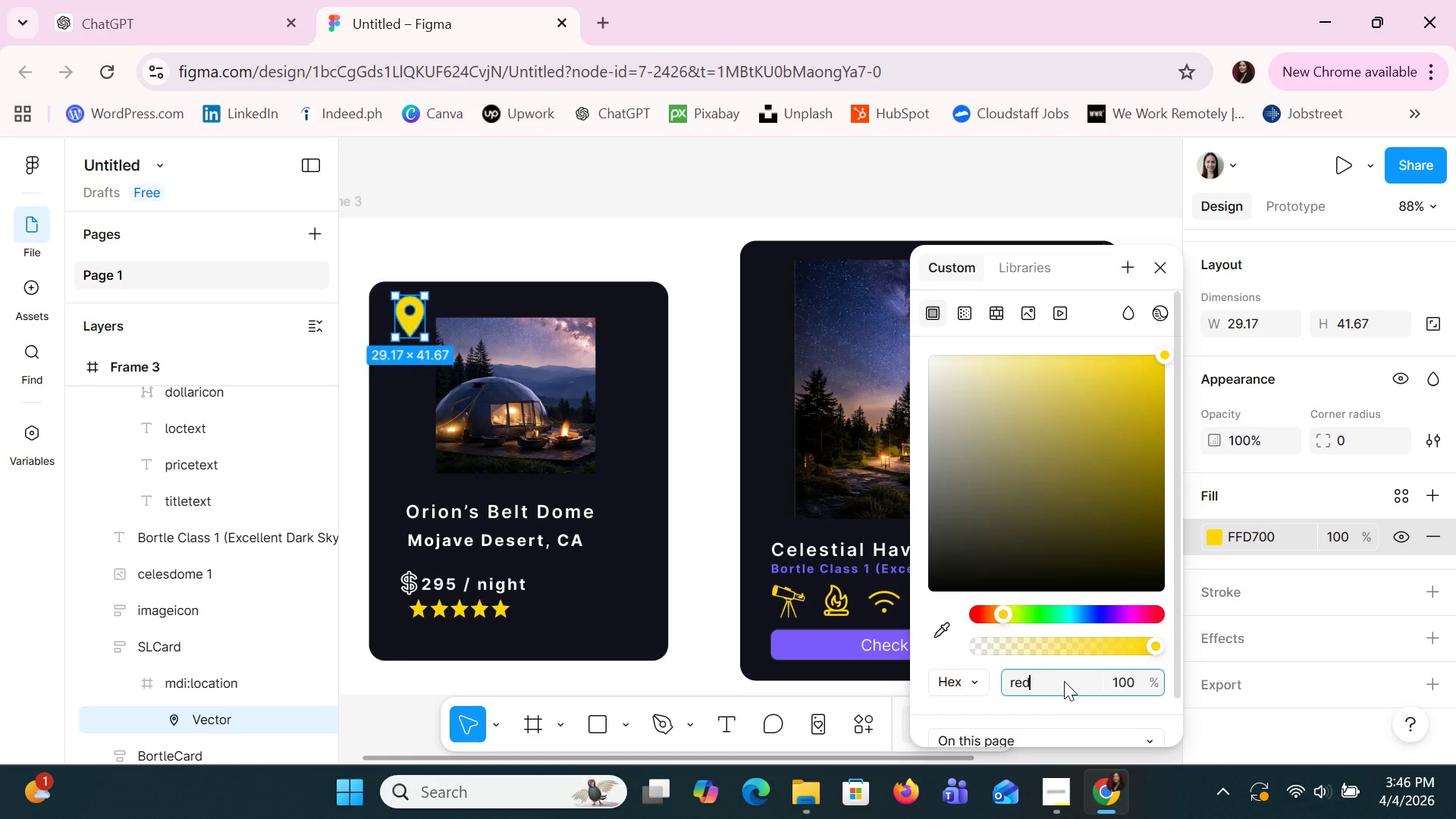 
key(Enter)
 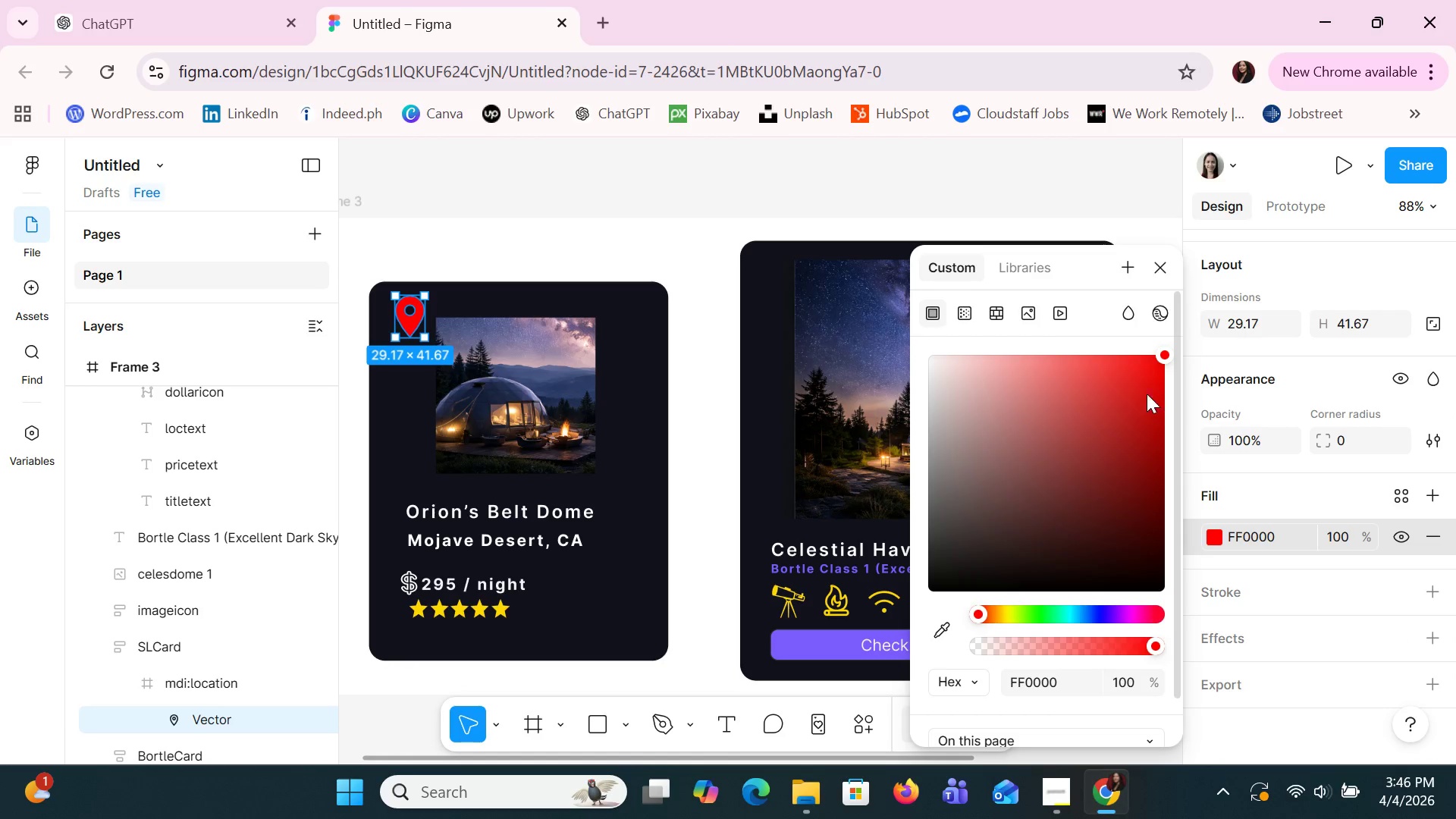 
left_click([1162, 275])
 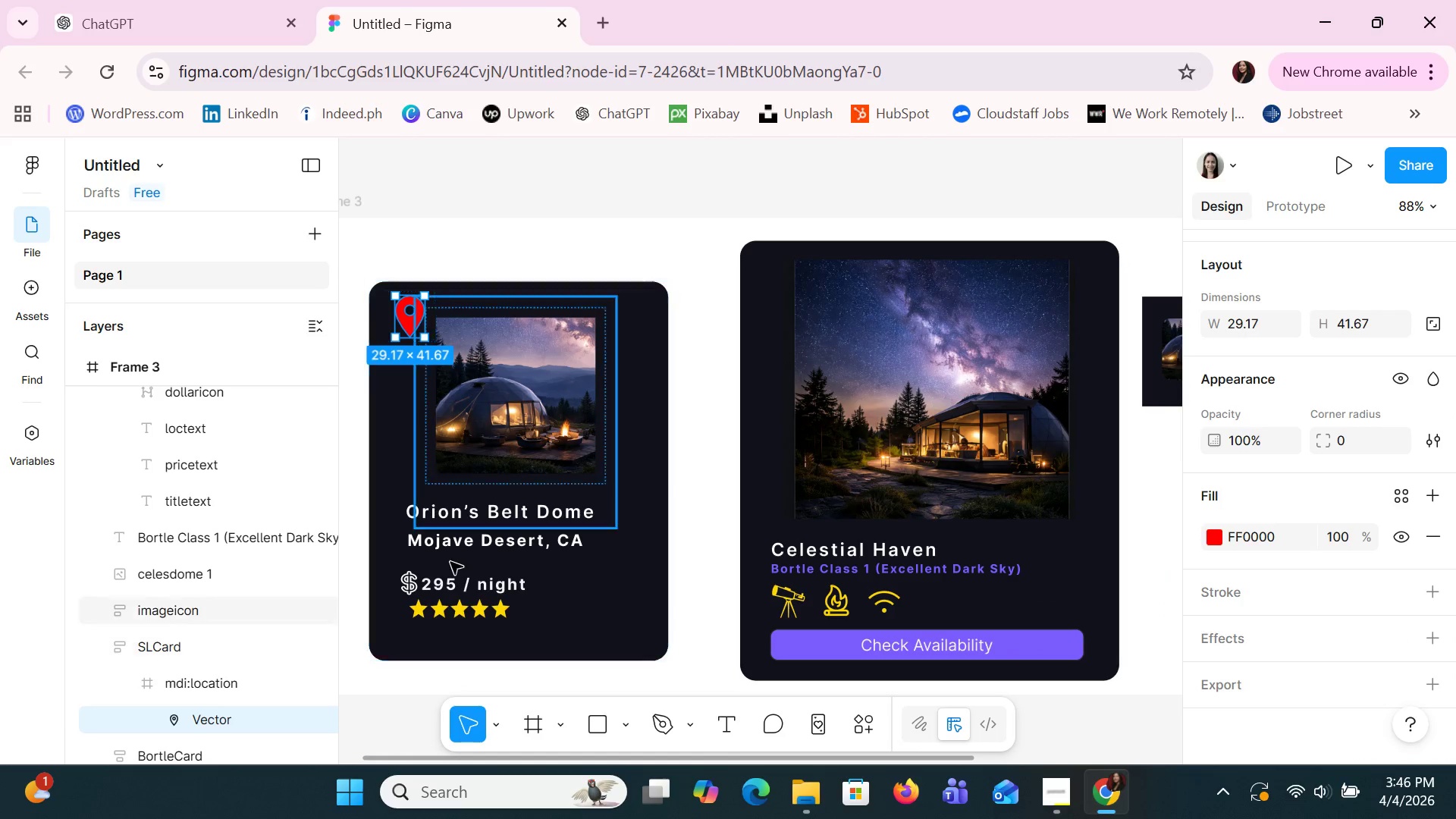 
hold_key(key=ControlLeft, duration=1.08)
scroll: coordinate [450, 562], scroll_direction: up, amount: 5.0
 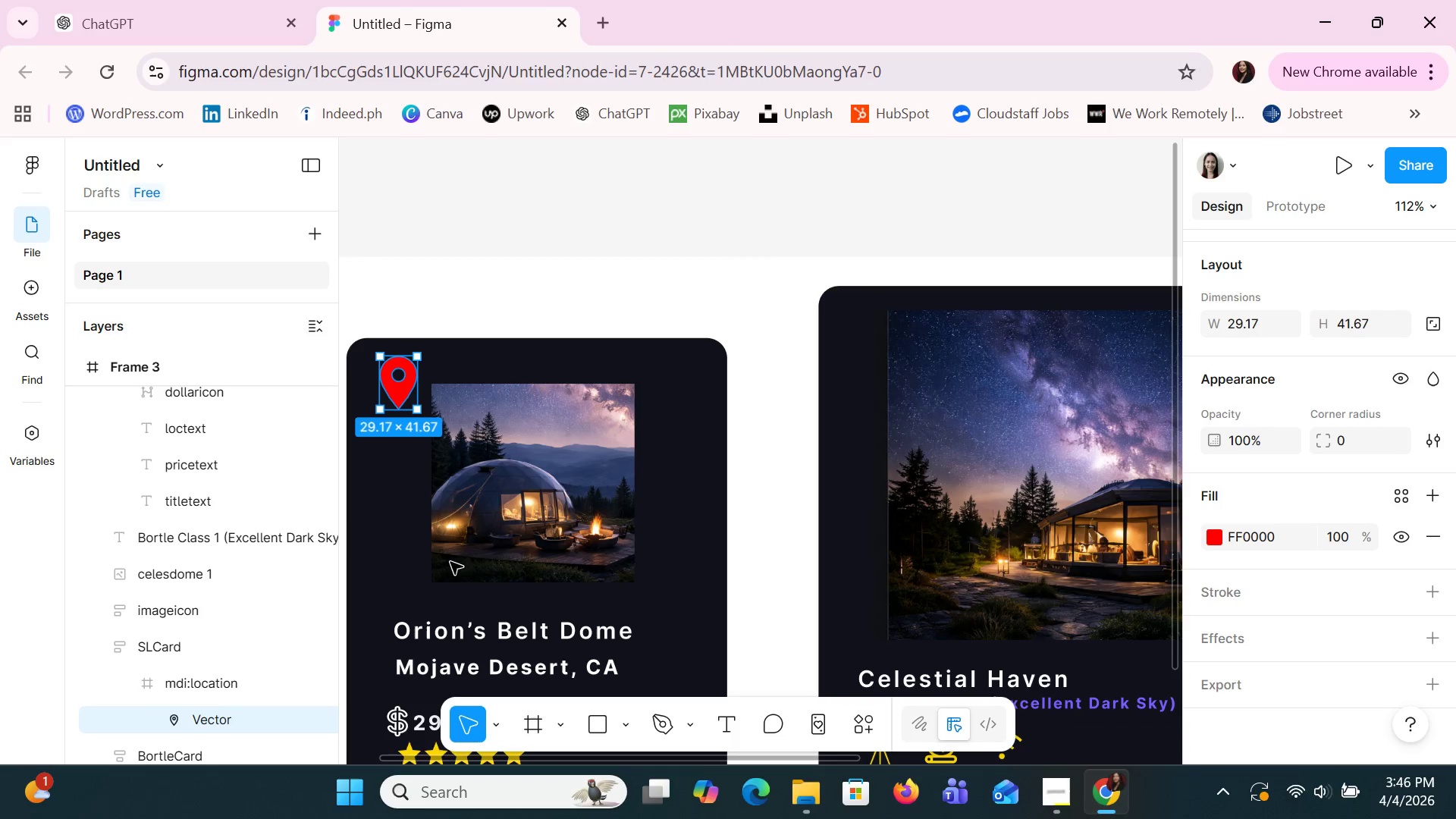 
key(Control+ControlLeft)
 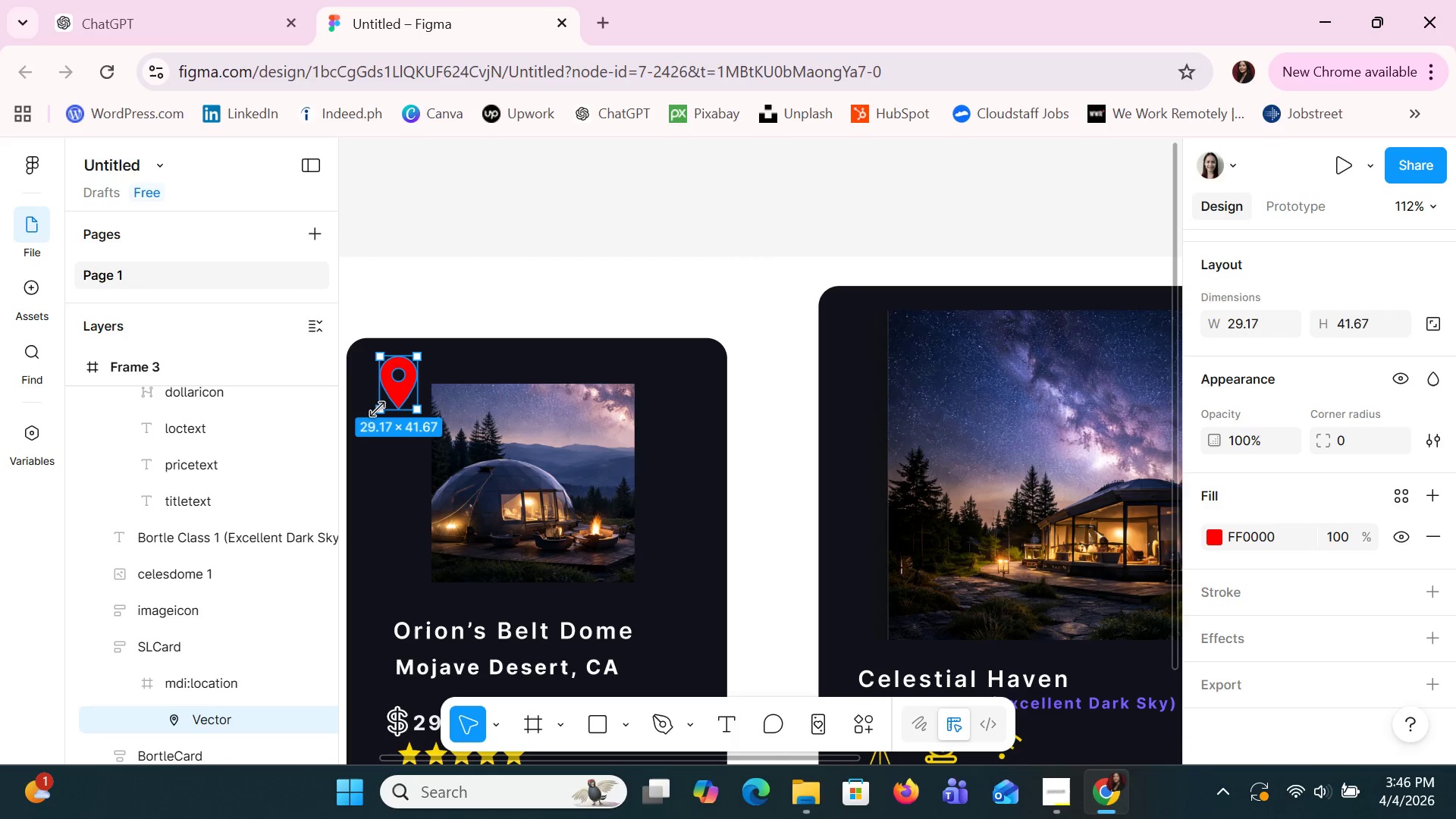 
left_click_drag(start_coordinate=[377, 409], to_coordinate=[395, 387])
 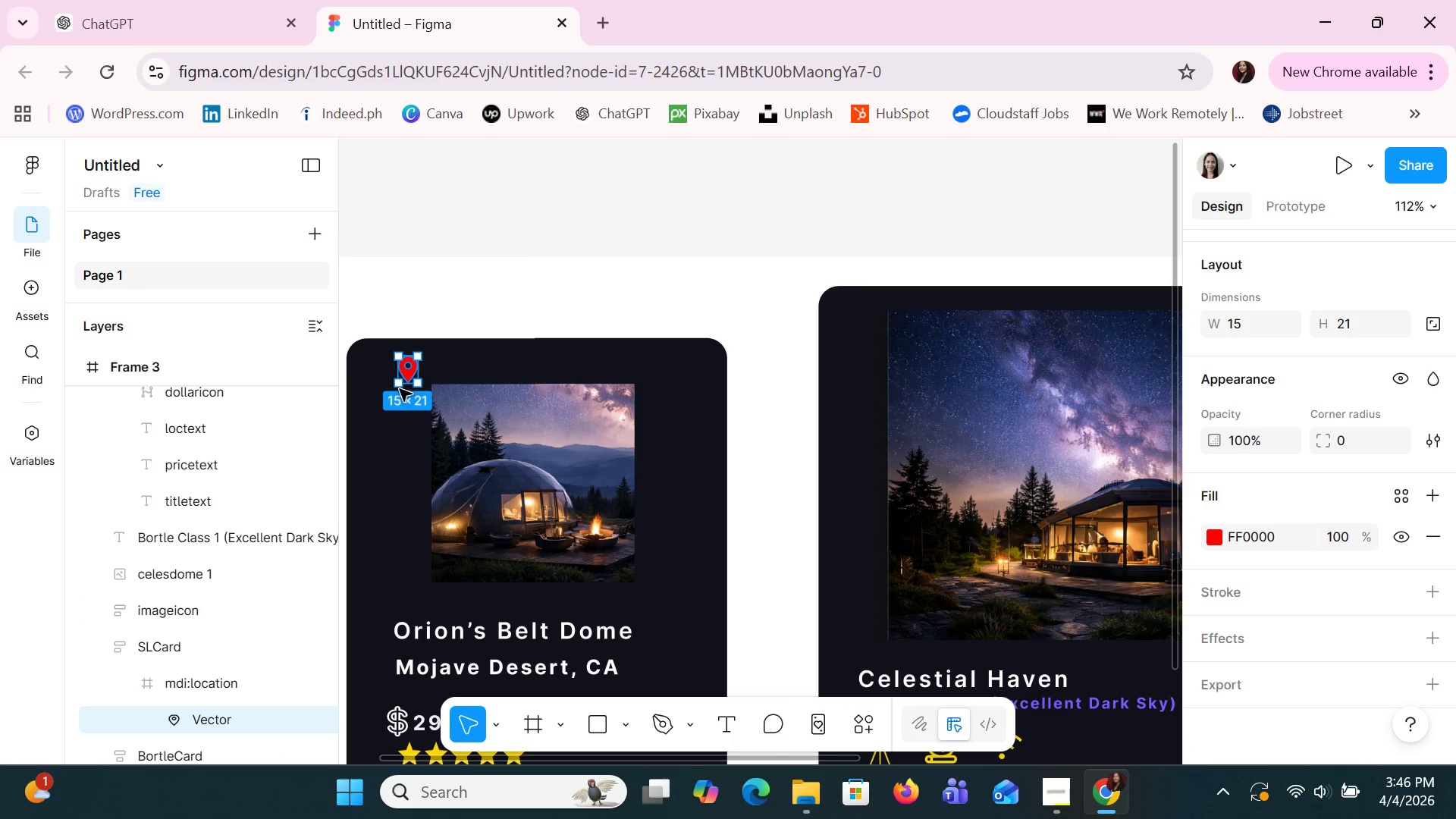 
double_click([400, 389])
 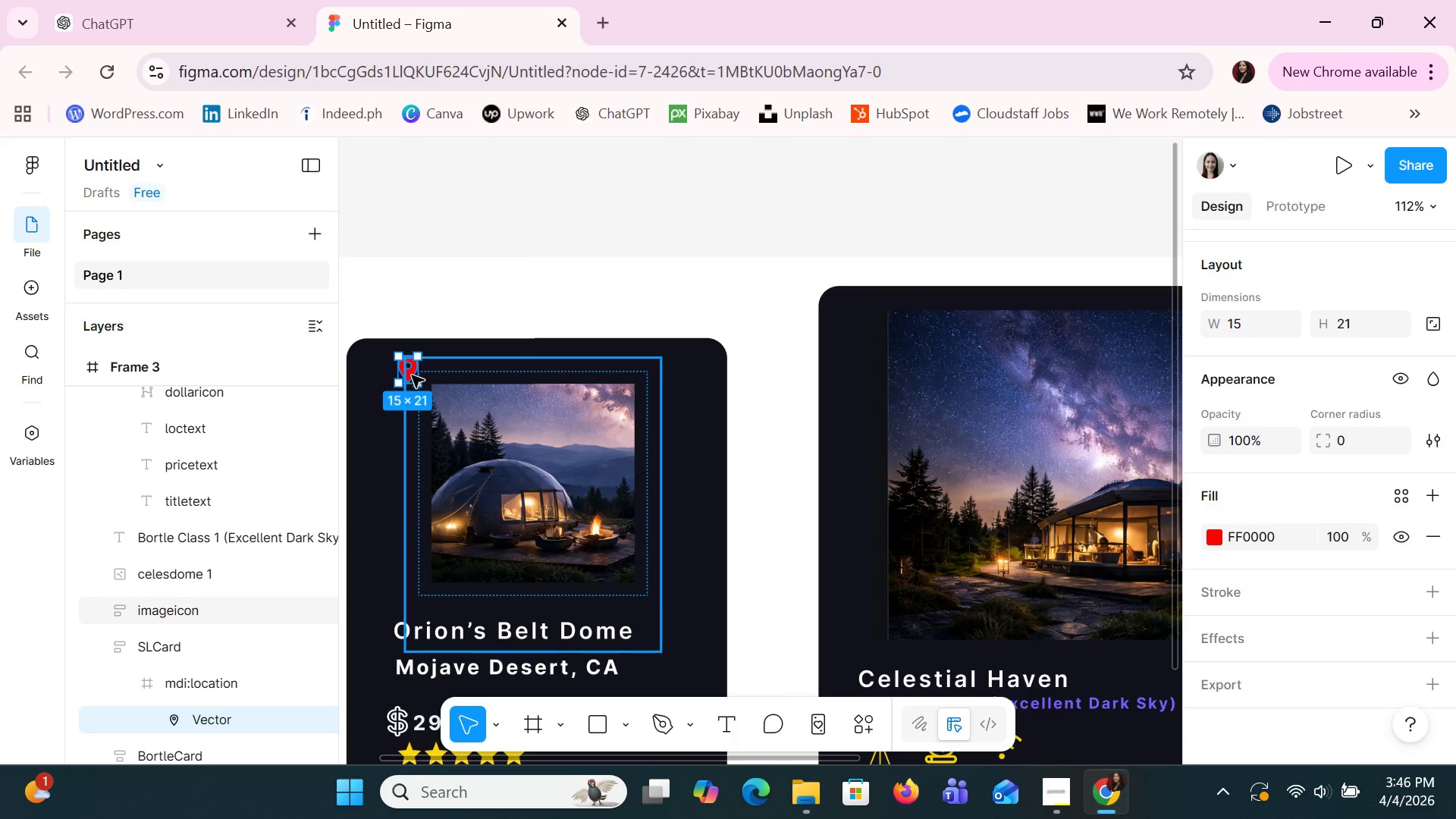 
left_click_drag(start_coordinate=[408, 369], to_coordinate=[381, 672])
 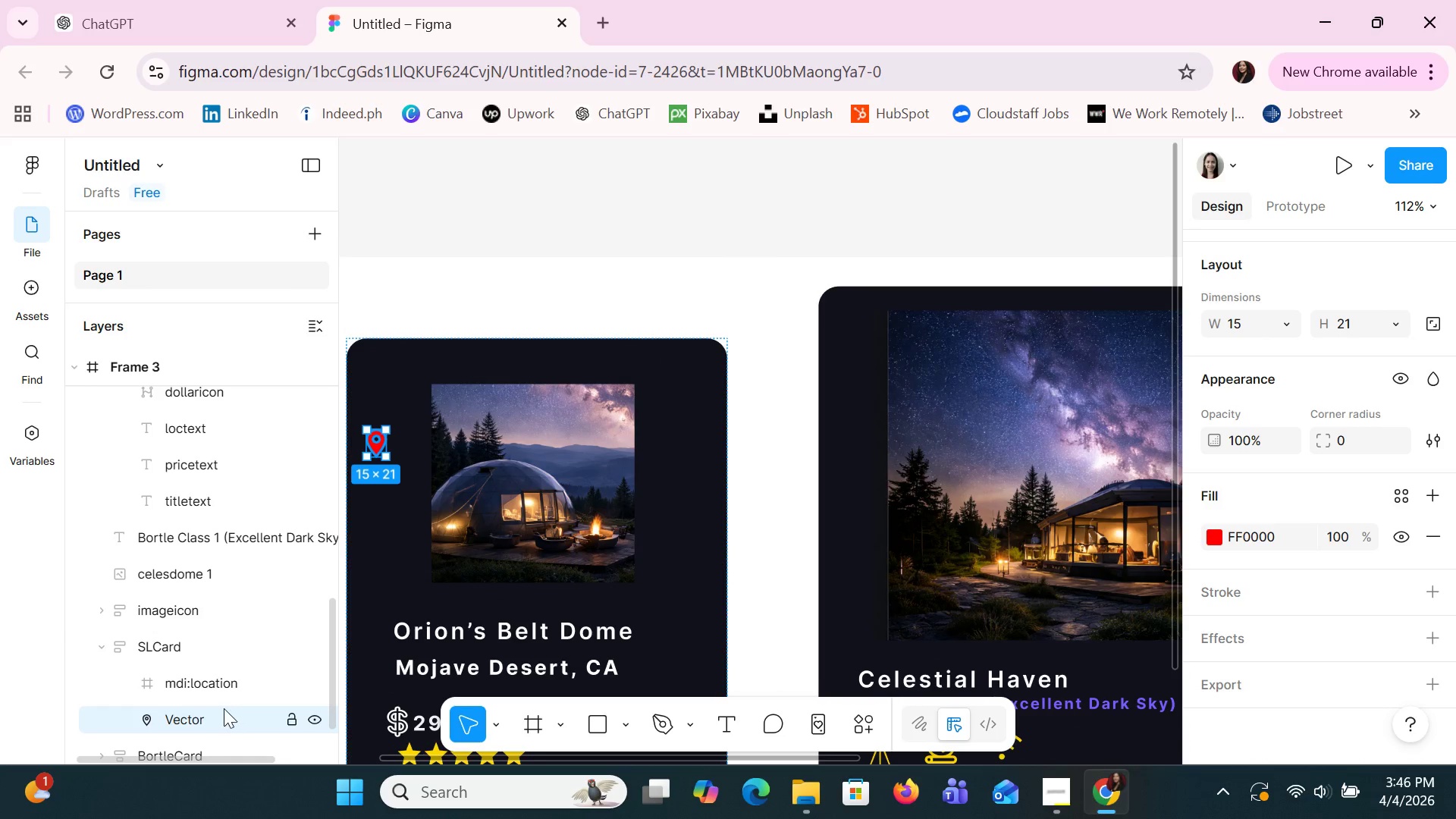 
left_click_drag(start_coordinate=[216, 676], to_coordinate=[215, 598])
 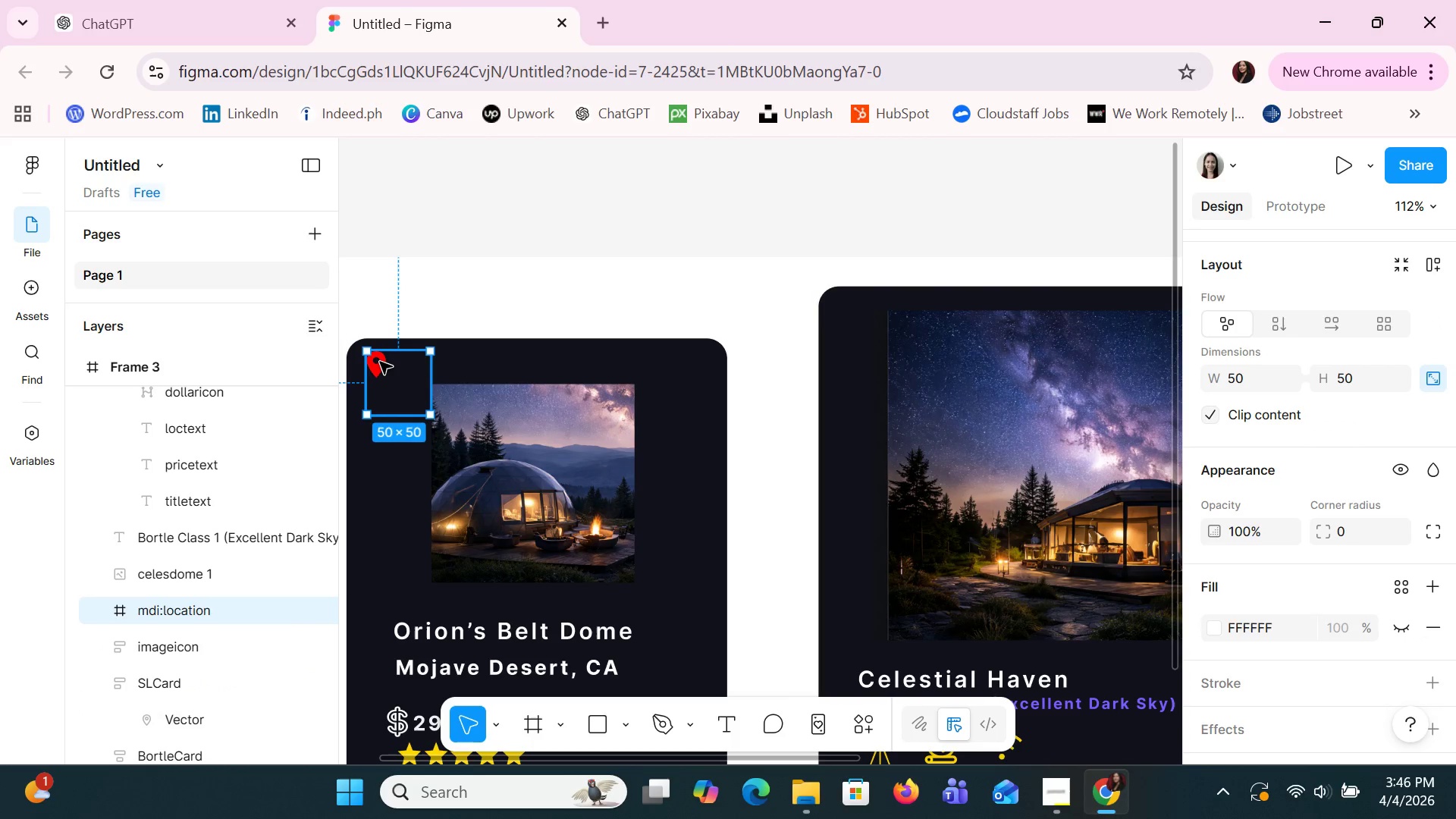 
left_click_drag(start_coordinate=[380, 362], to_coordinate=[386, 466])
 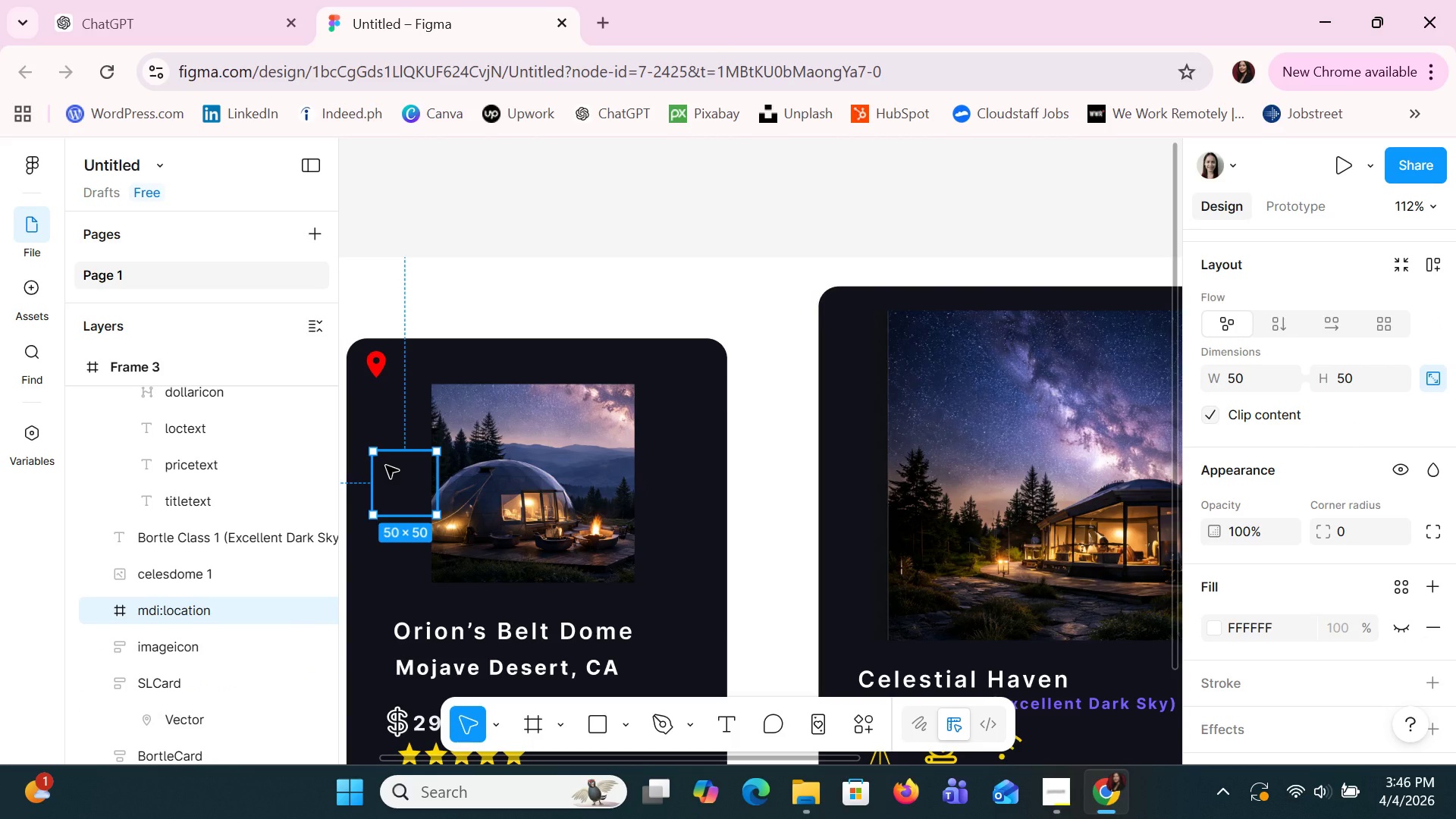 
left_click_drag(start_coordinate=[386, 466], to_coordinate=[482, 308])
 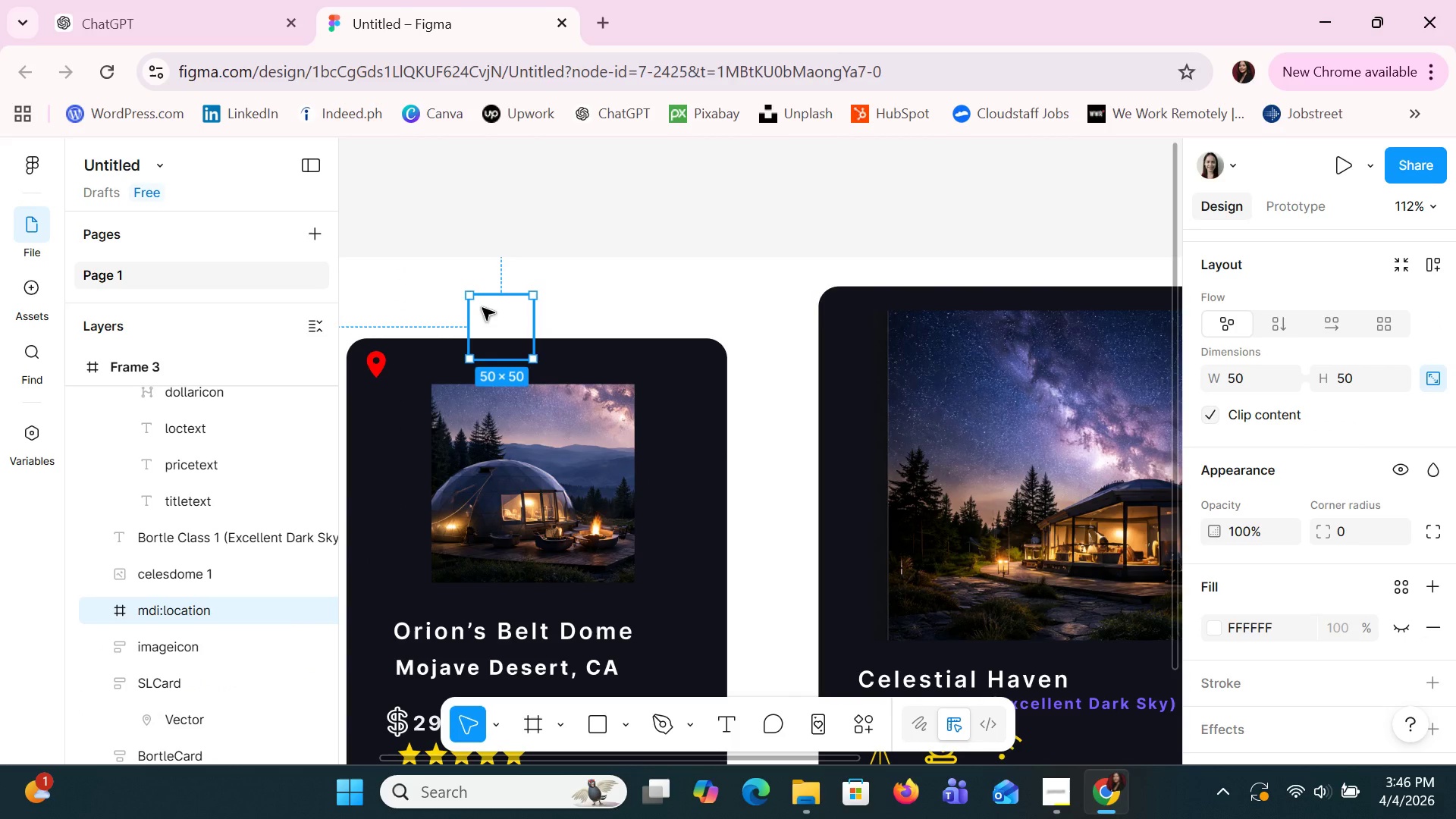 
key(Delete)
 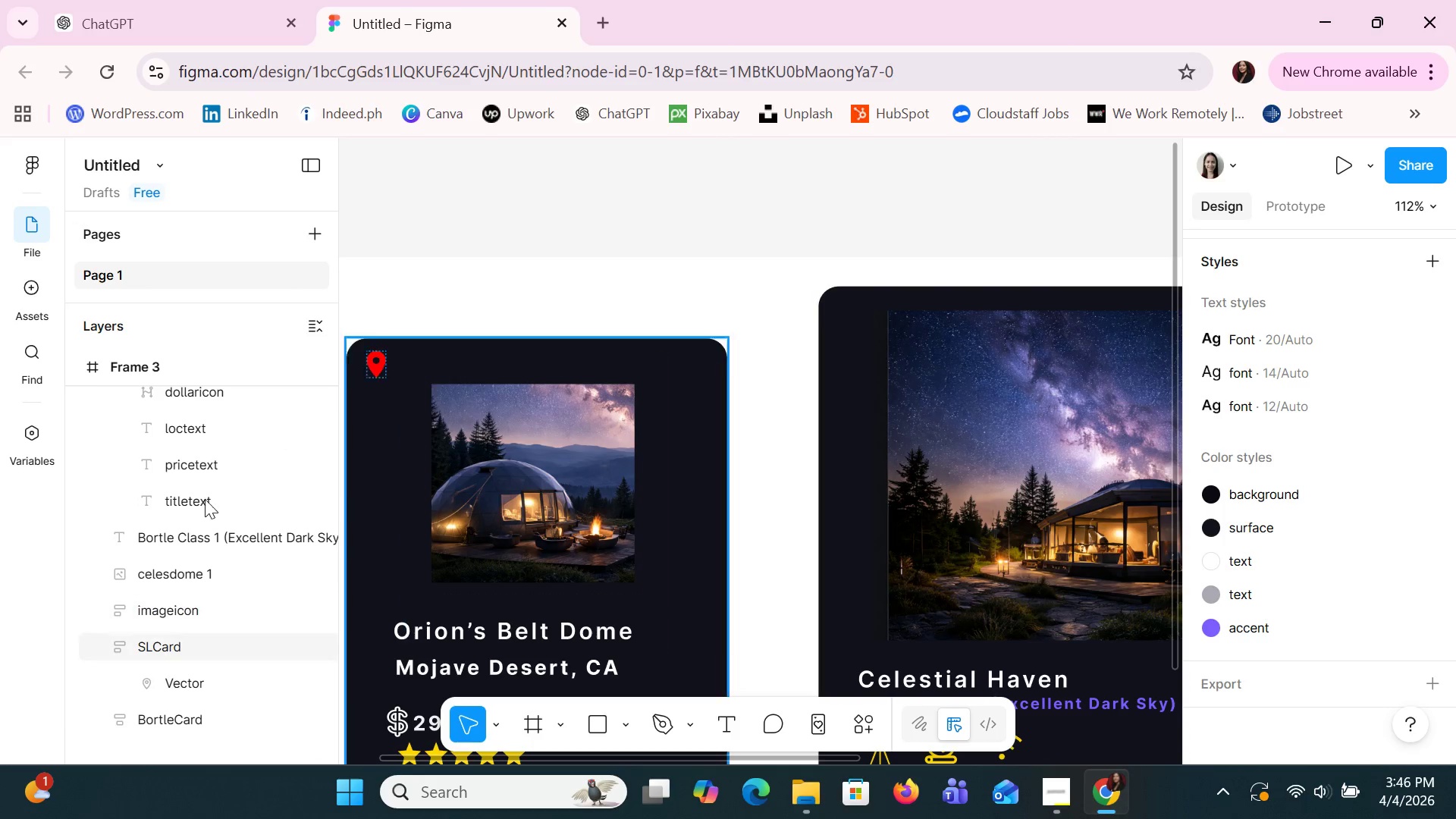 
left_click([166, 656])
 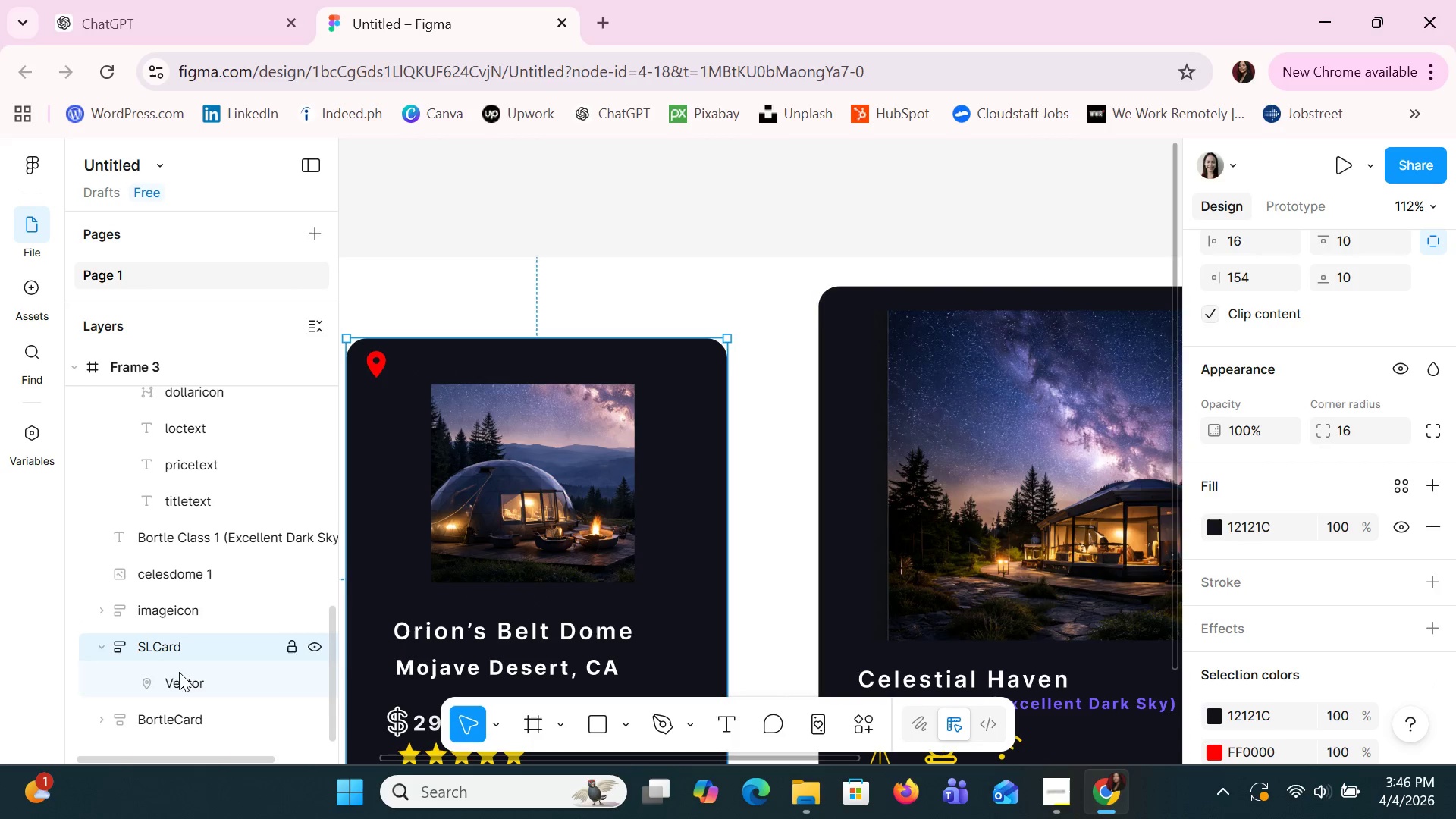 
left_click([185, 684])
 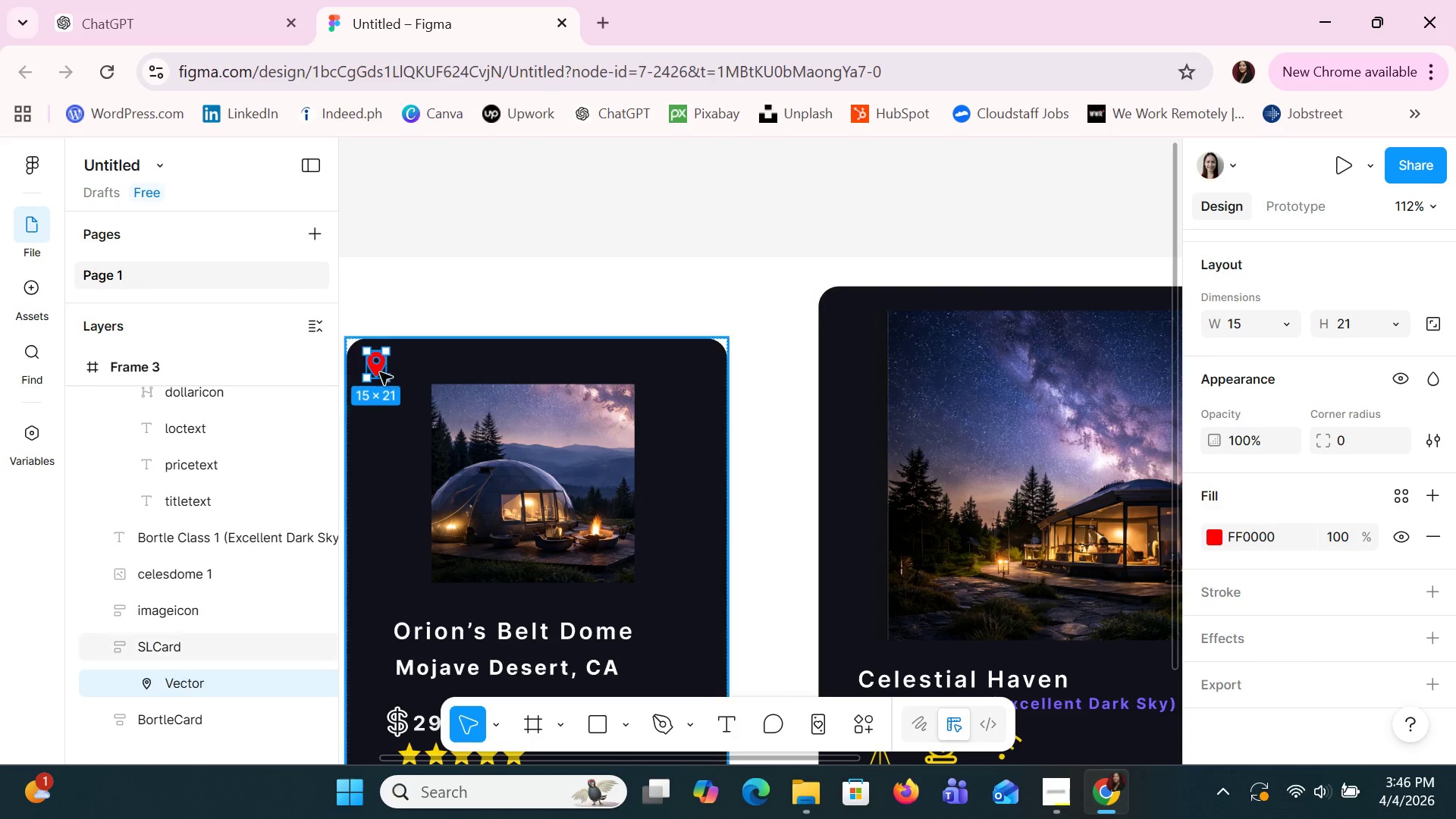 
left_click_drag(start_coordinate=[377, 368], to_coordinate=[384, 663])
 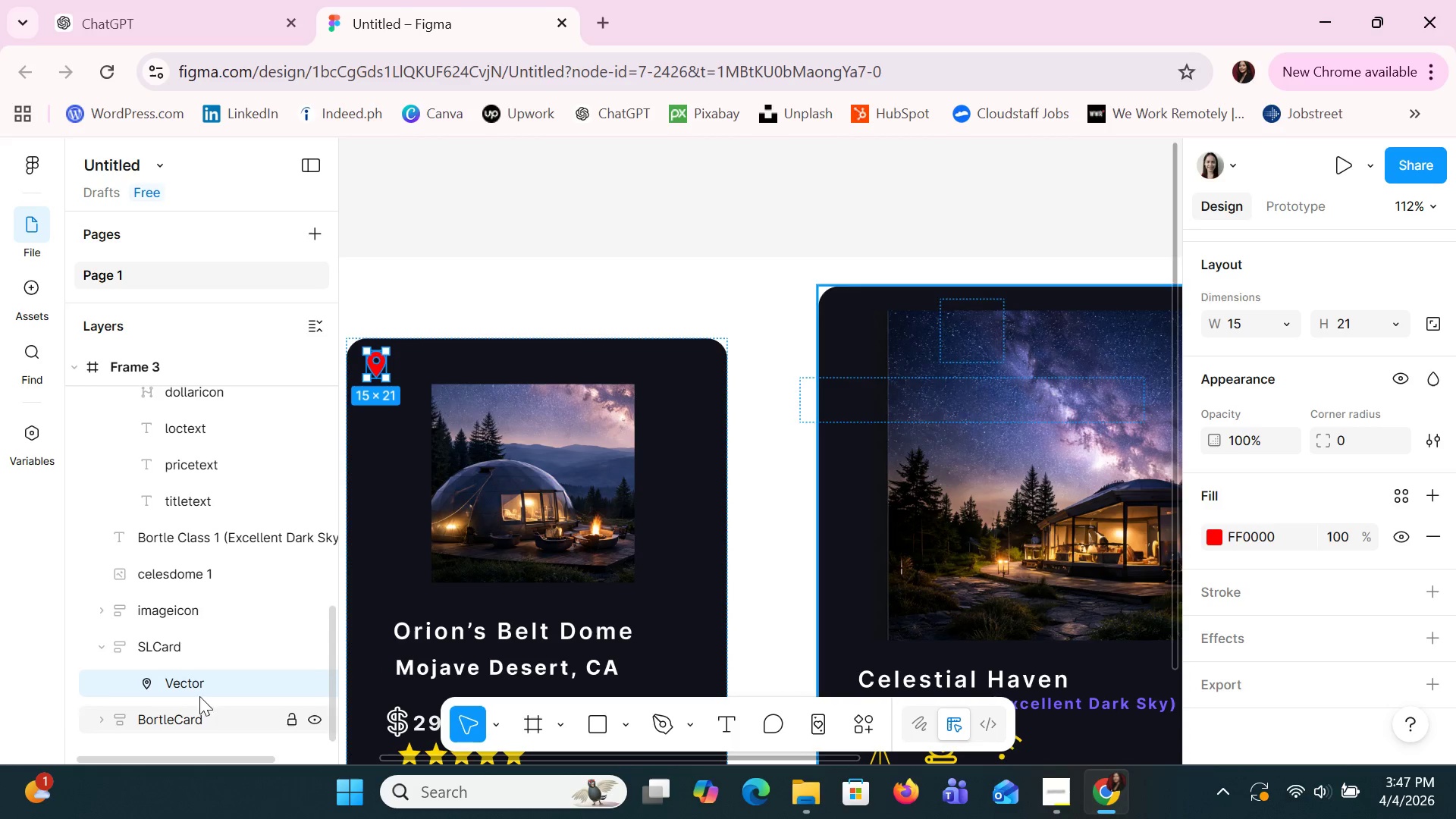 
left_click_drag(start_coordinate=[199, 685], to_coordinate=[180, 625])
 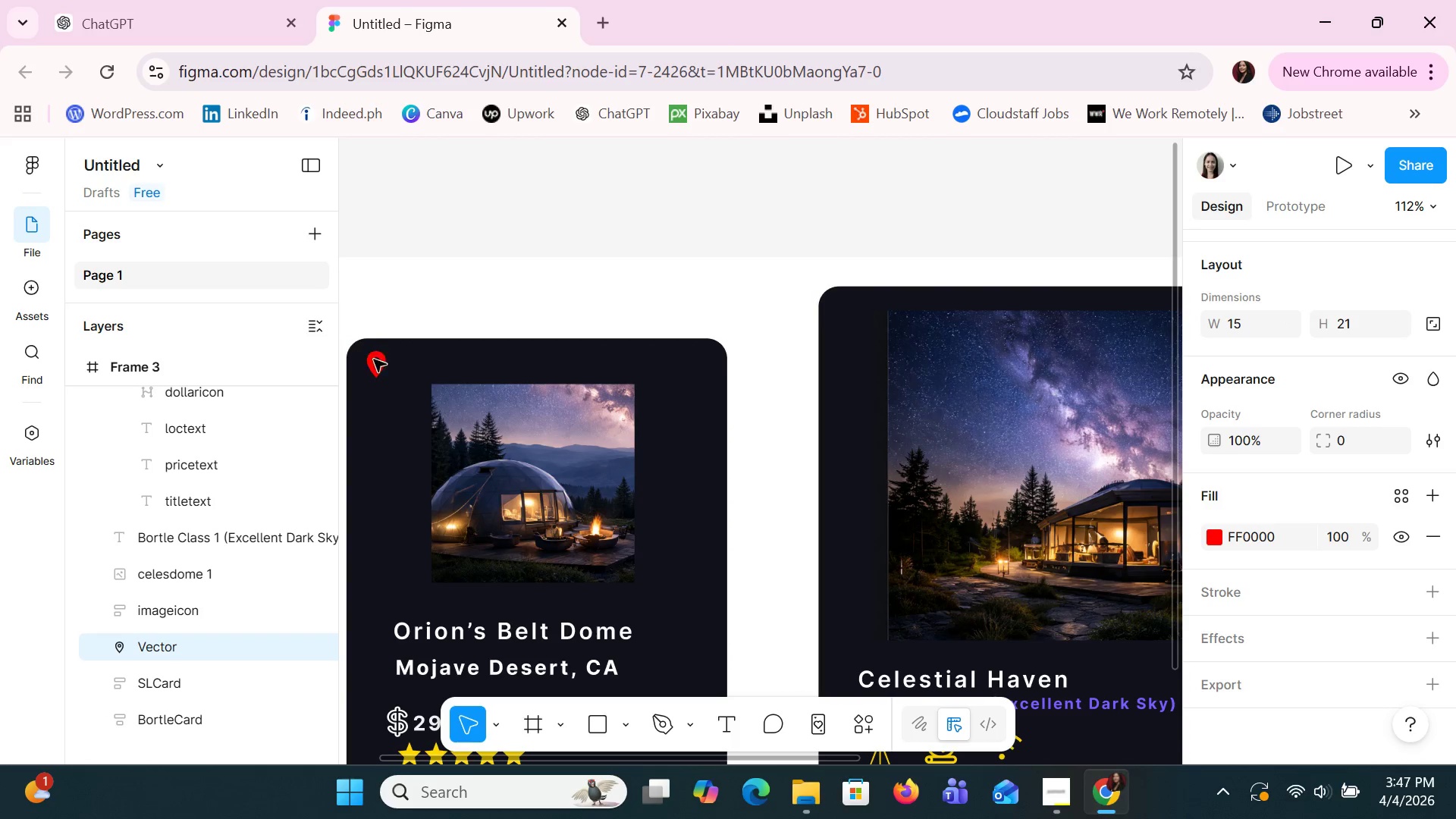 
left_click_drag(start_coordinate=[375, 361], to_coordinate=[373, 639])
 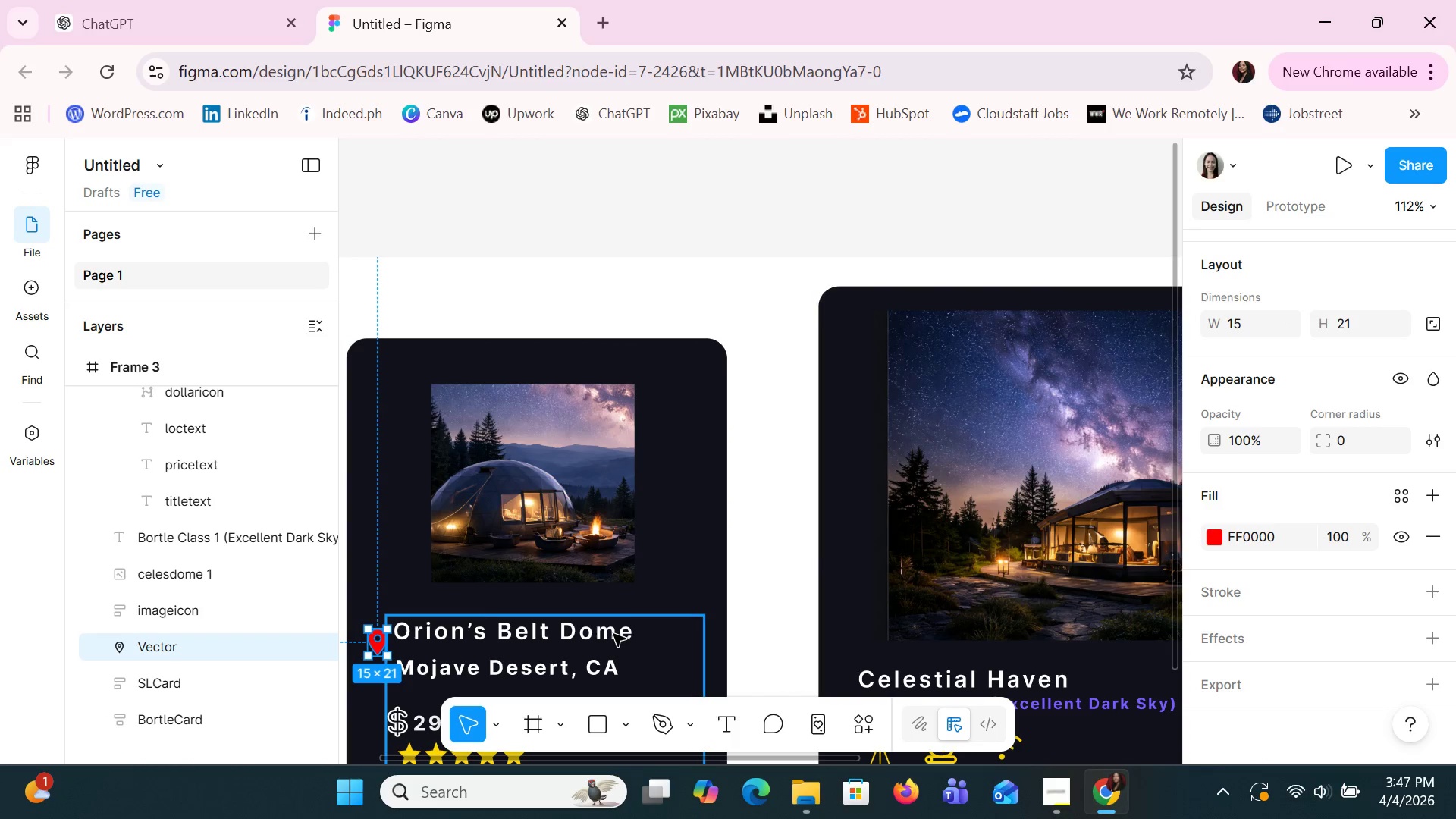 
key(ArrowDown)
 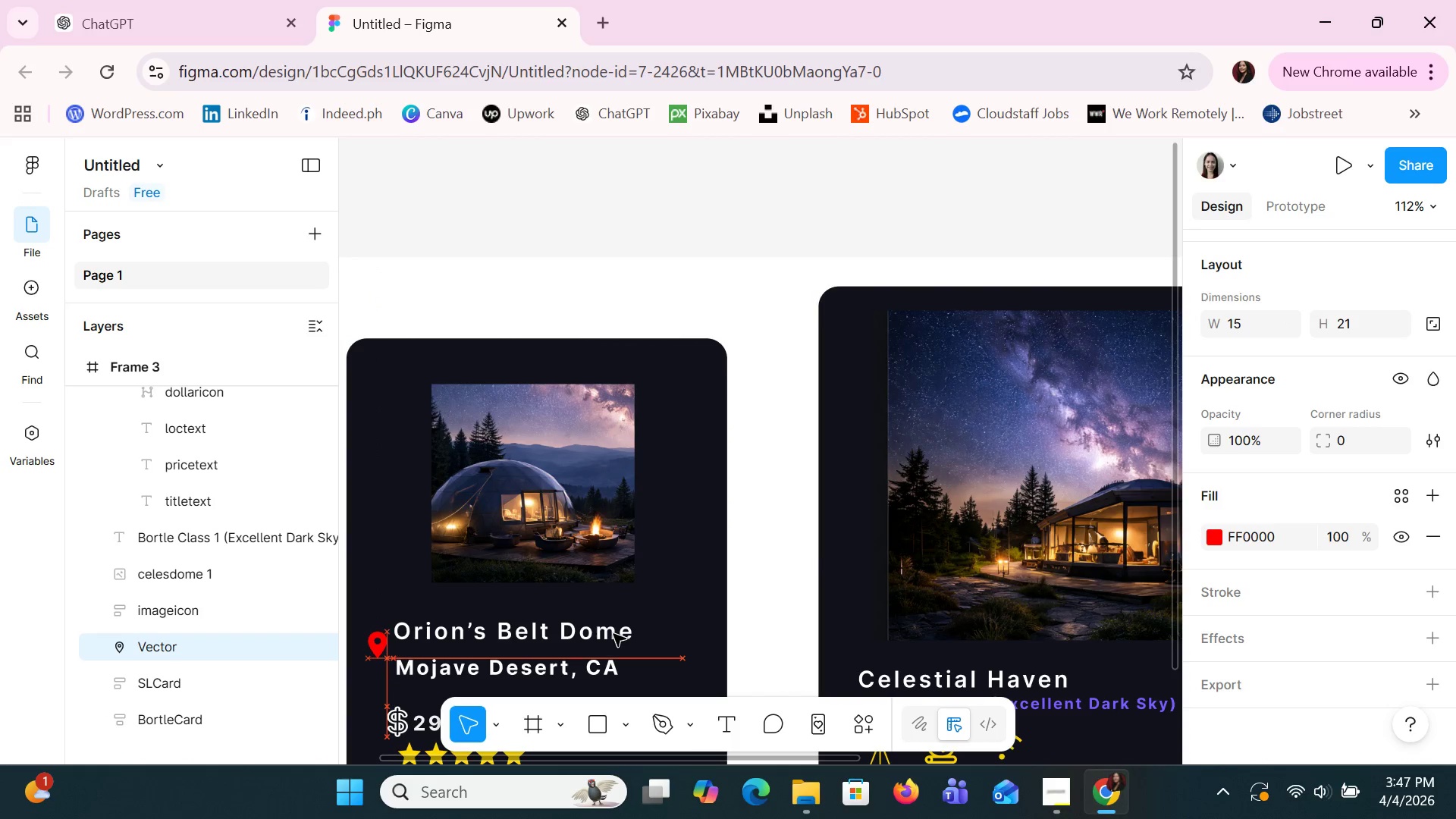 
key(ArrowDown)
 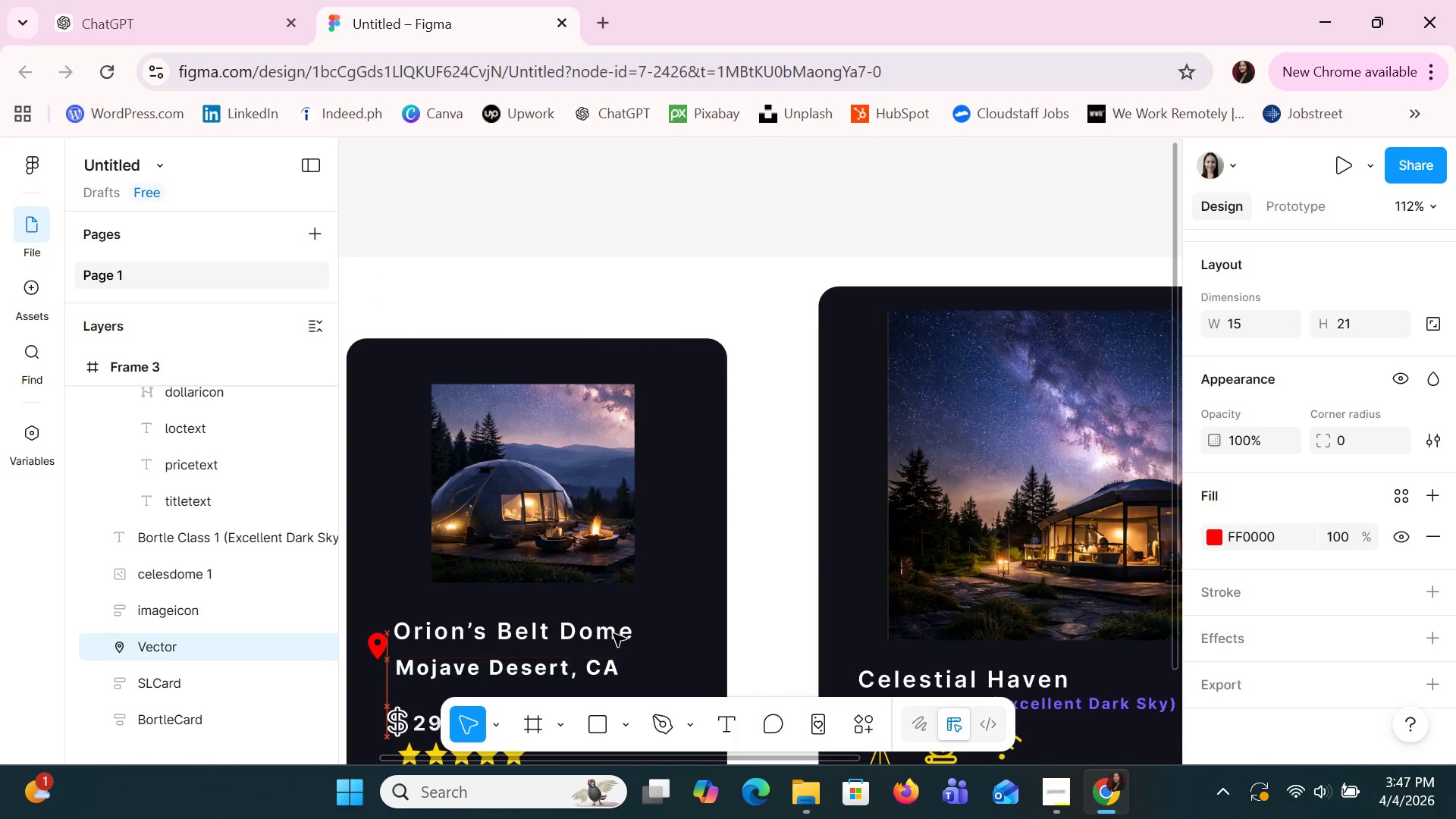 
key(ArrowDown)
 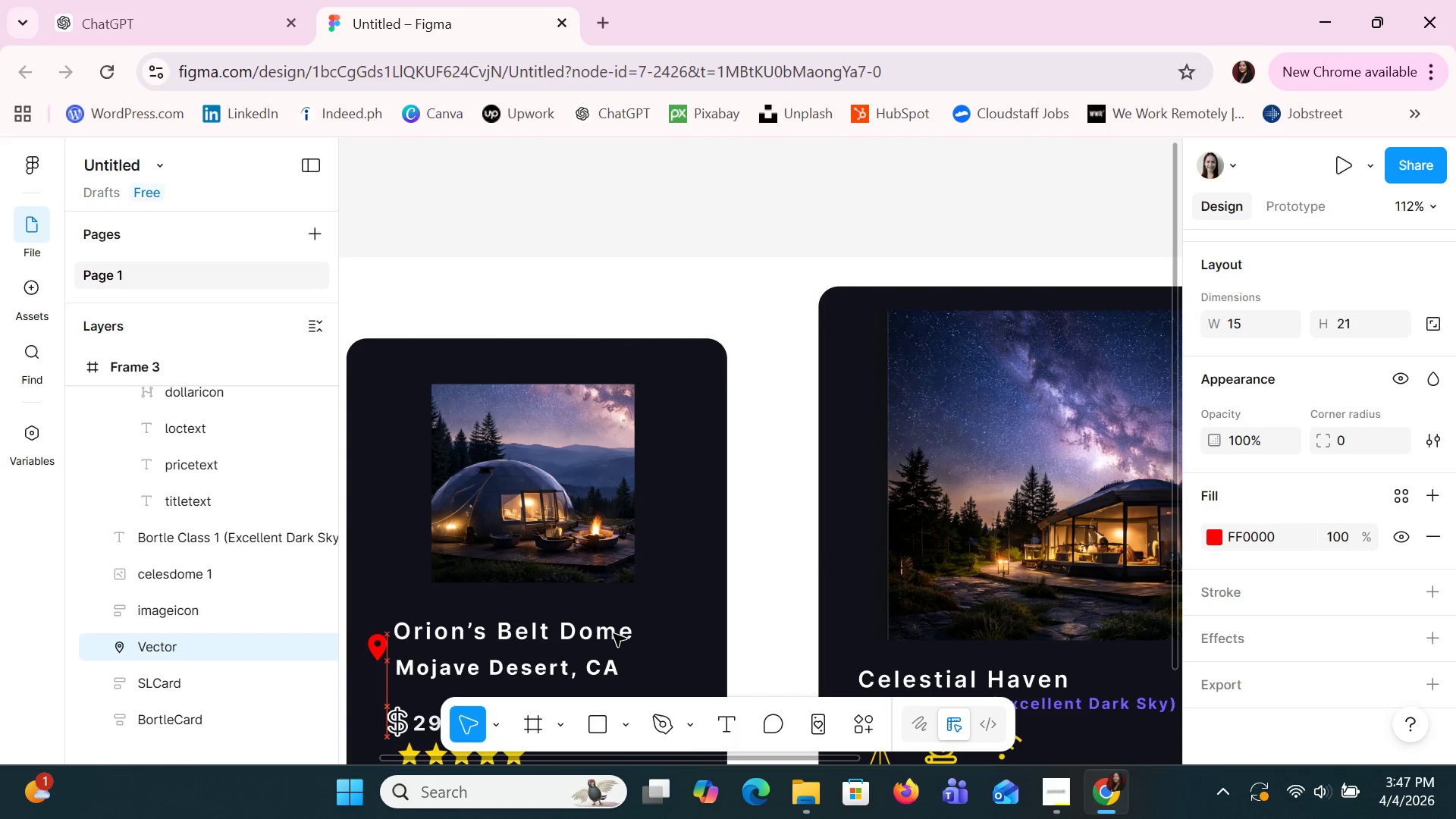 
key(ArrowDown)
 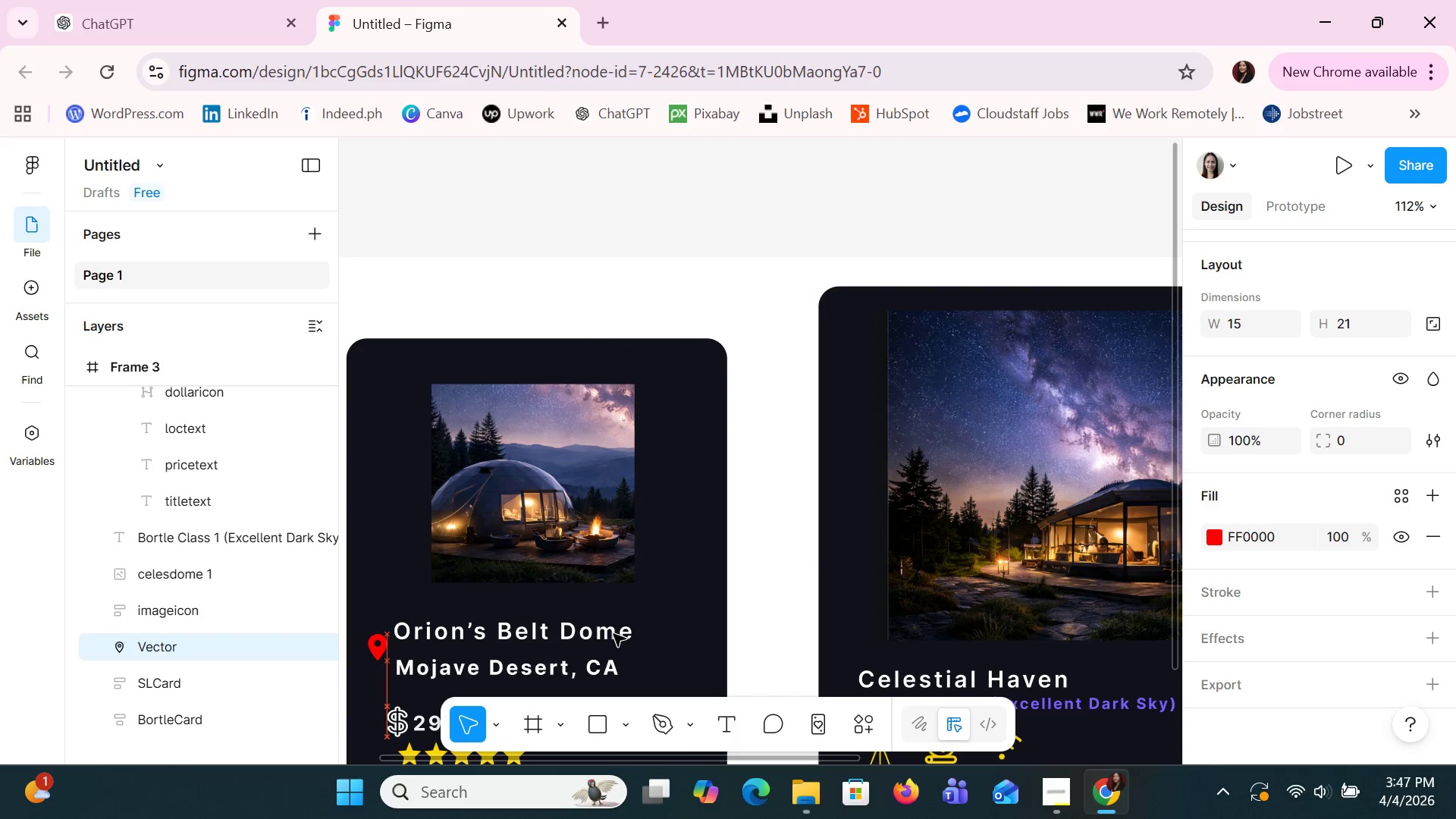 
key(ArrowDown)
 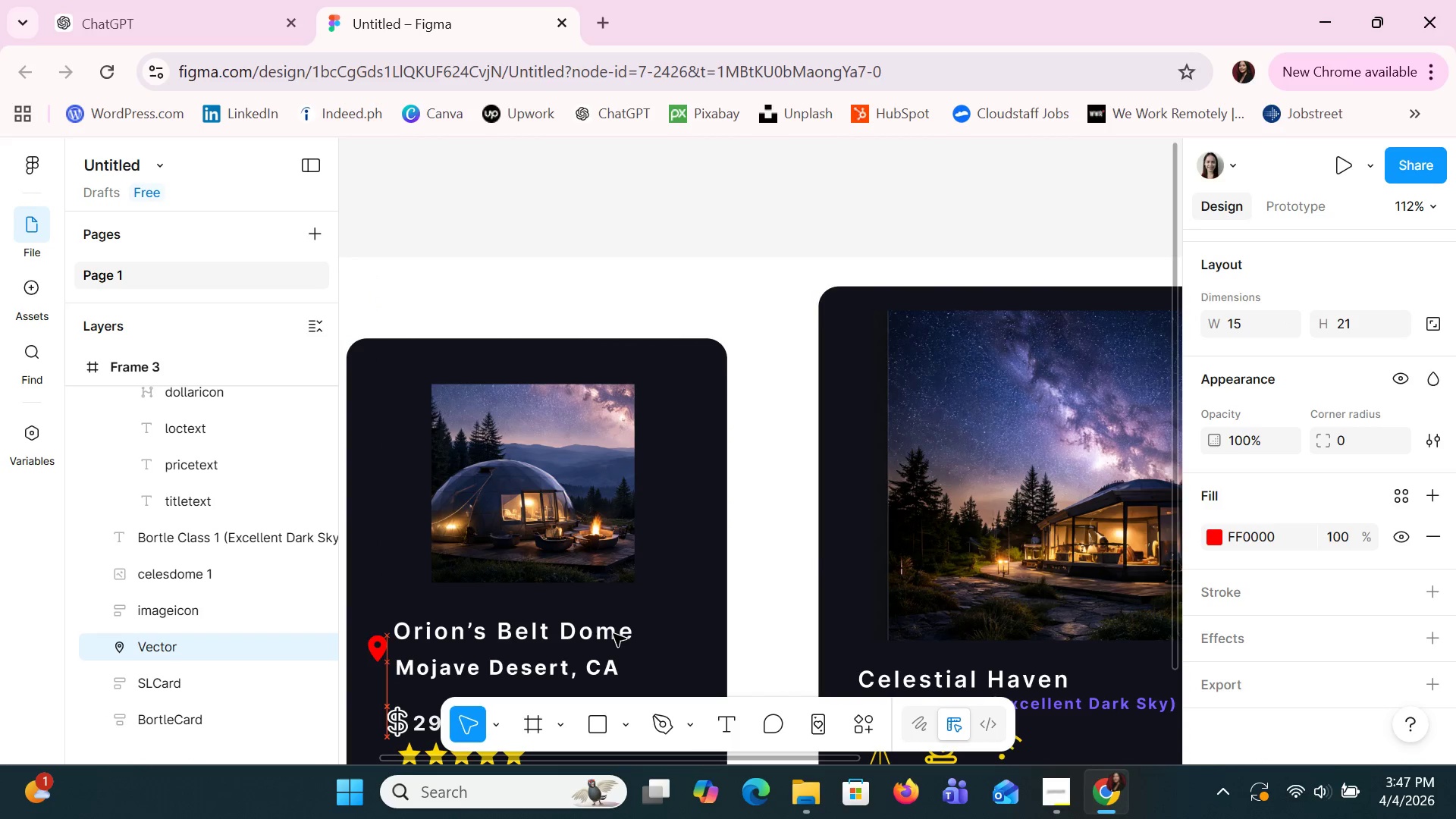 
key(ArrowDown)
 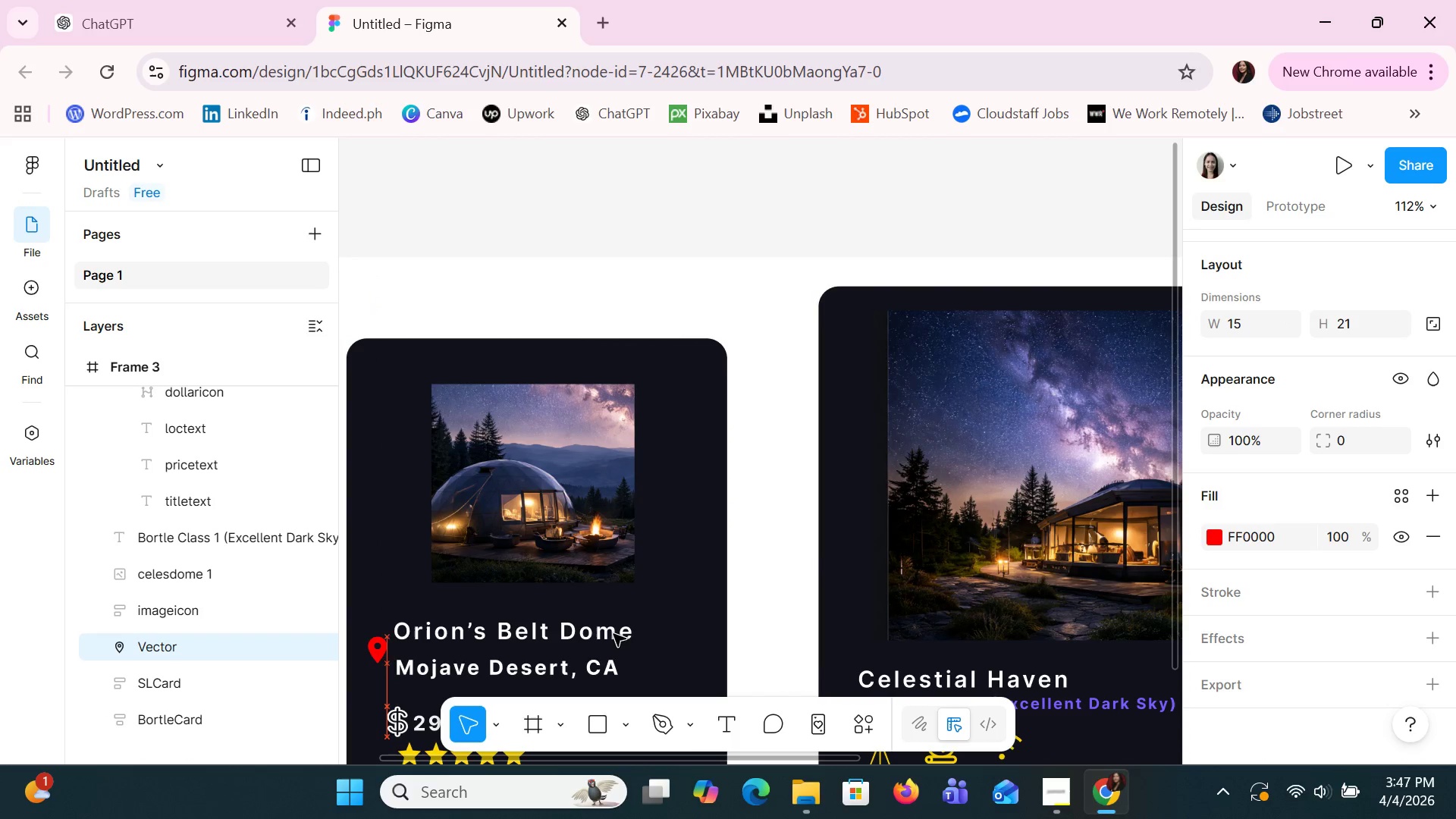 
key(ArrowDown)
 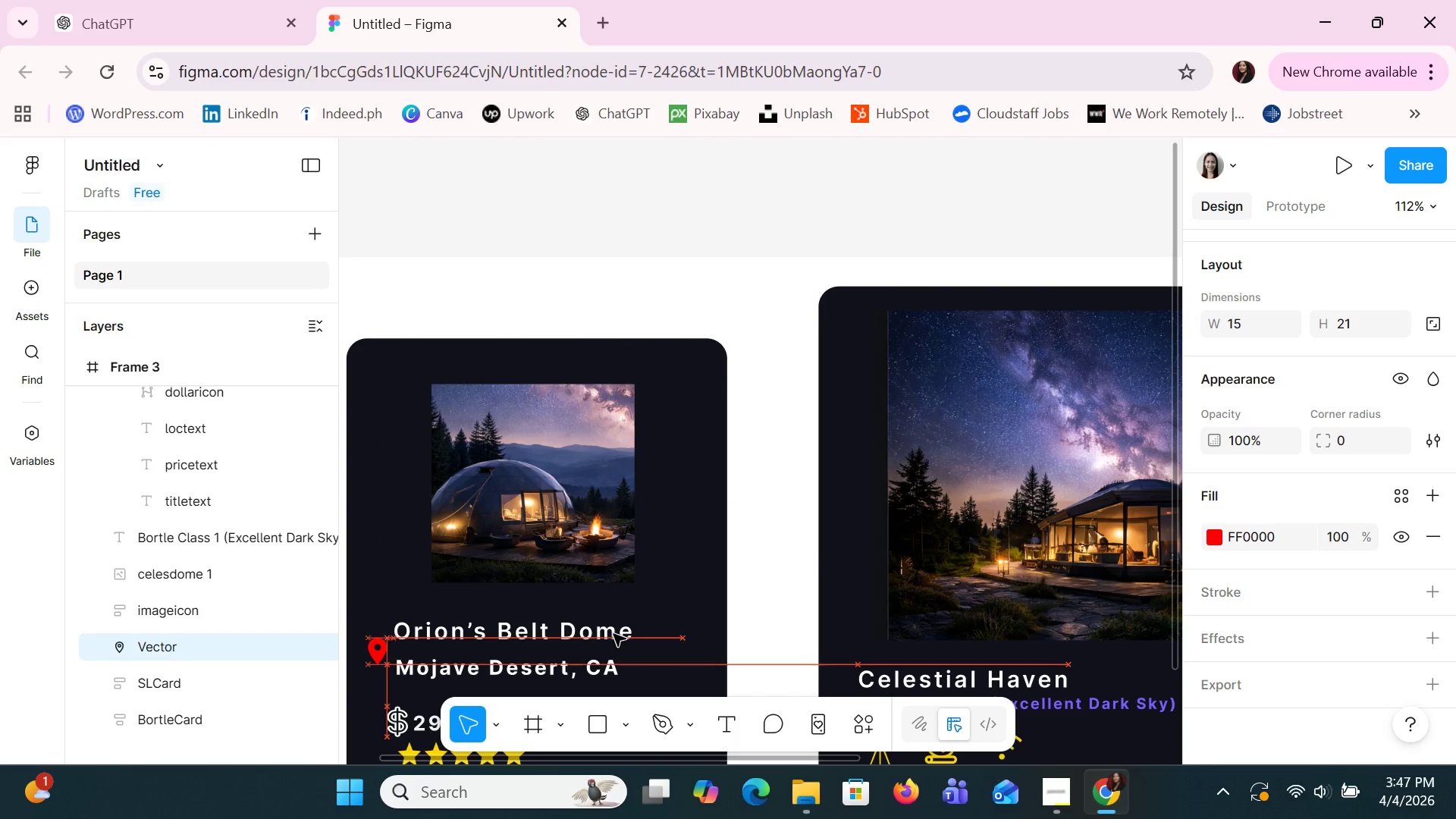 
key(ArrowDown)
 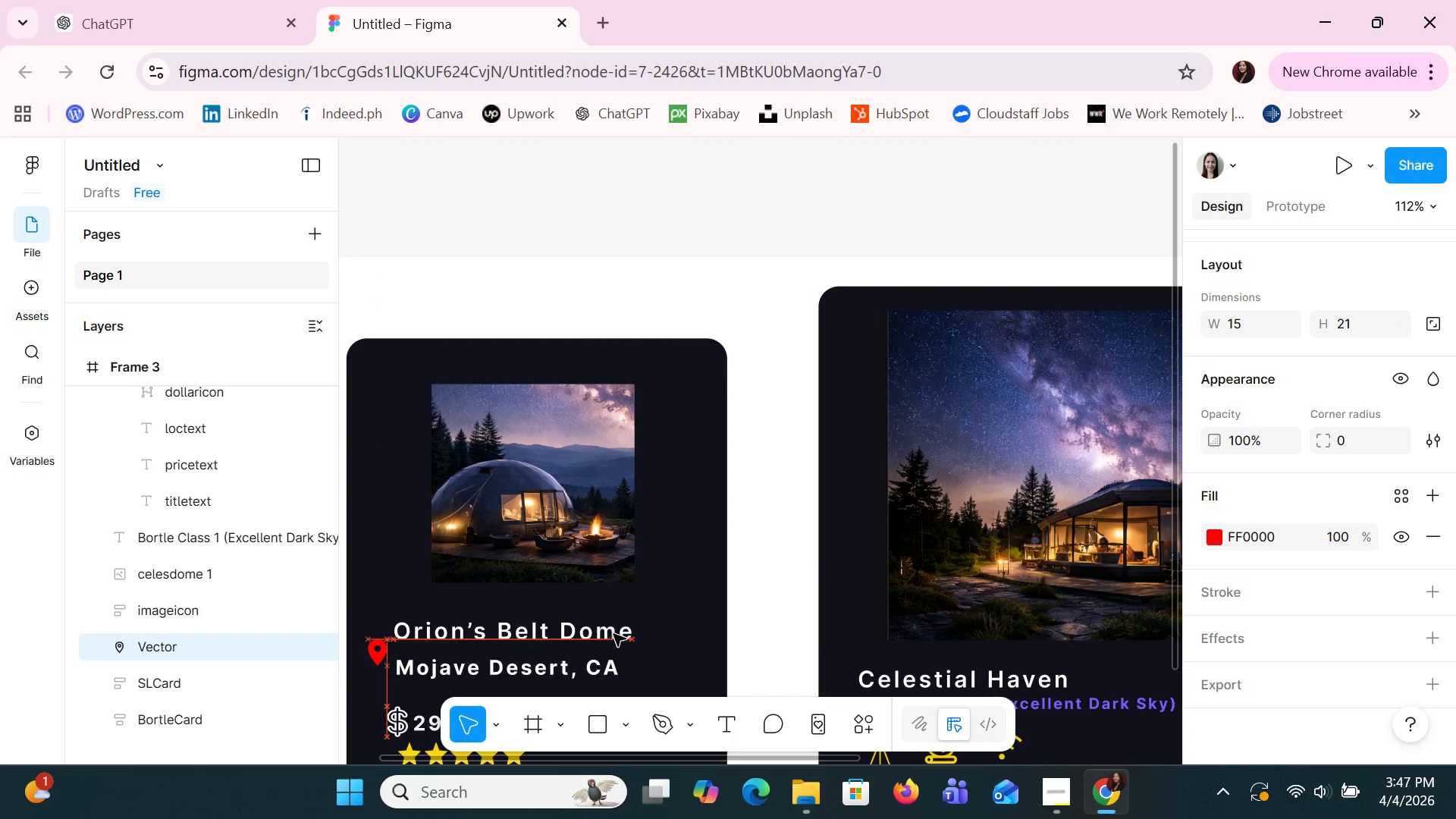 
key(ArrowDown)
 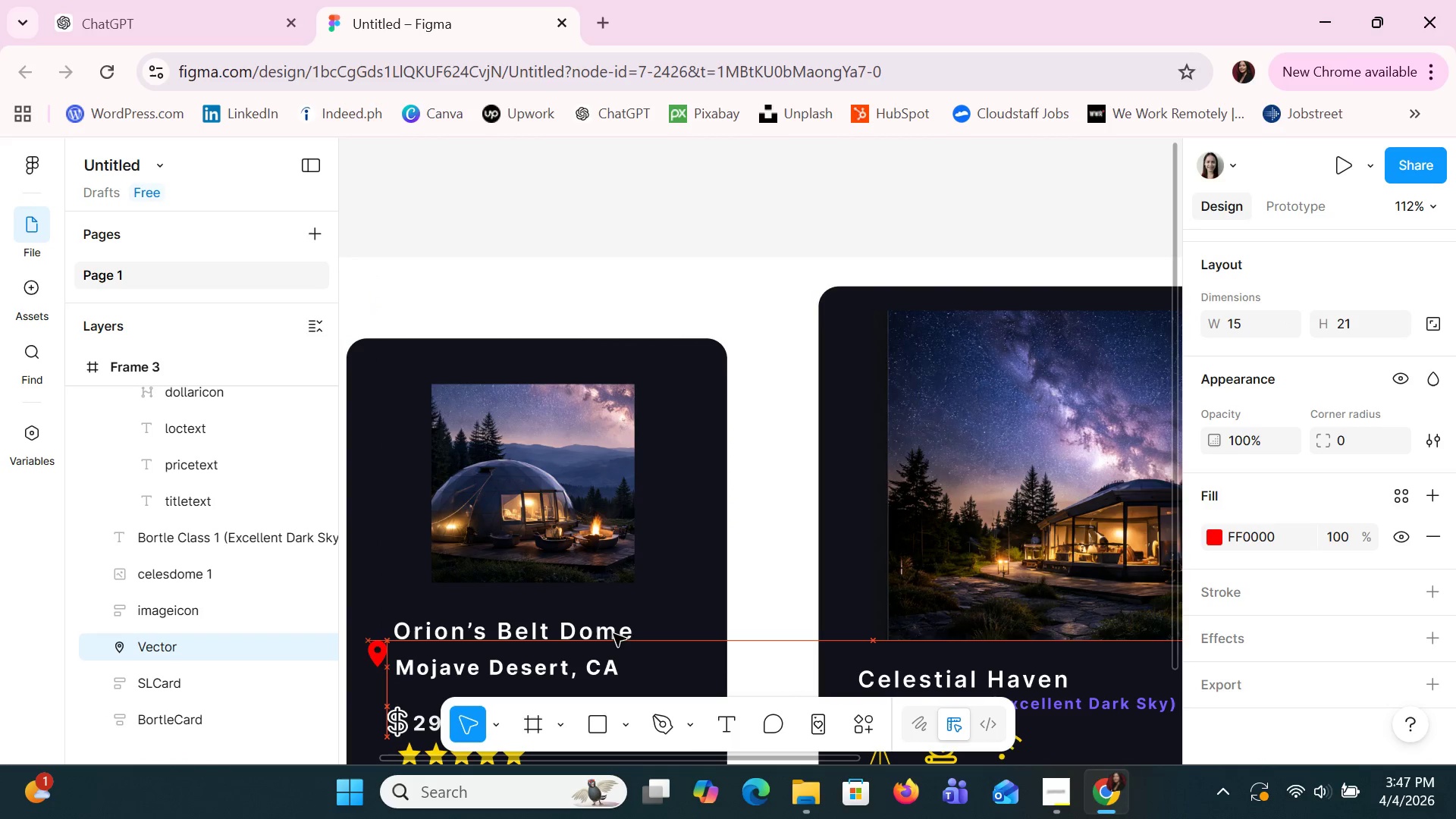 
key(ArrowDown)
 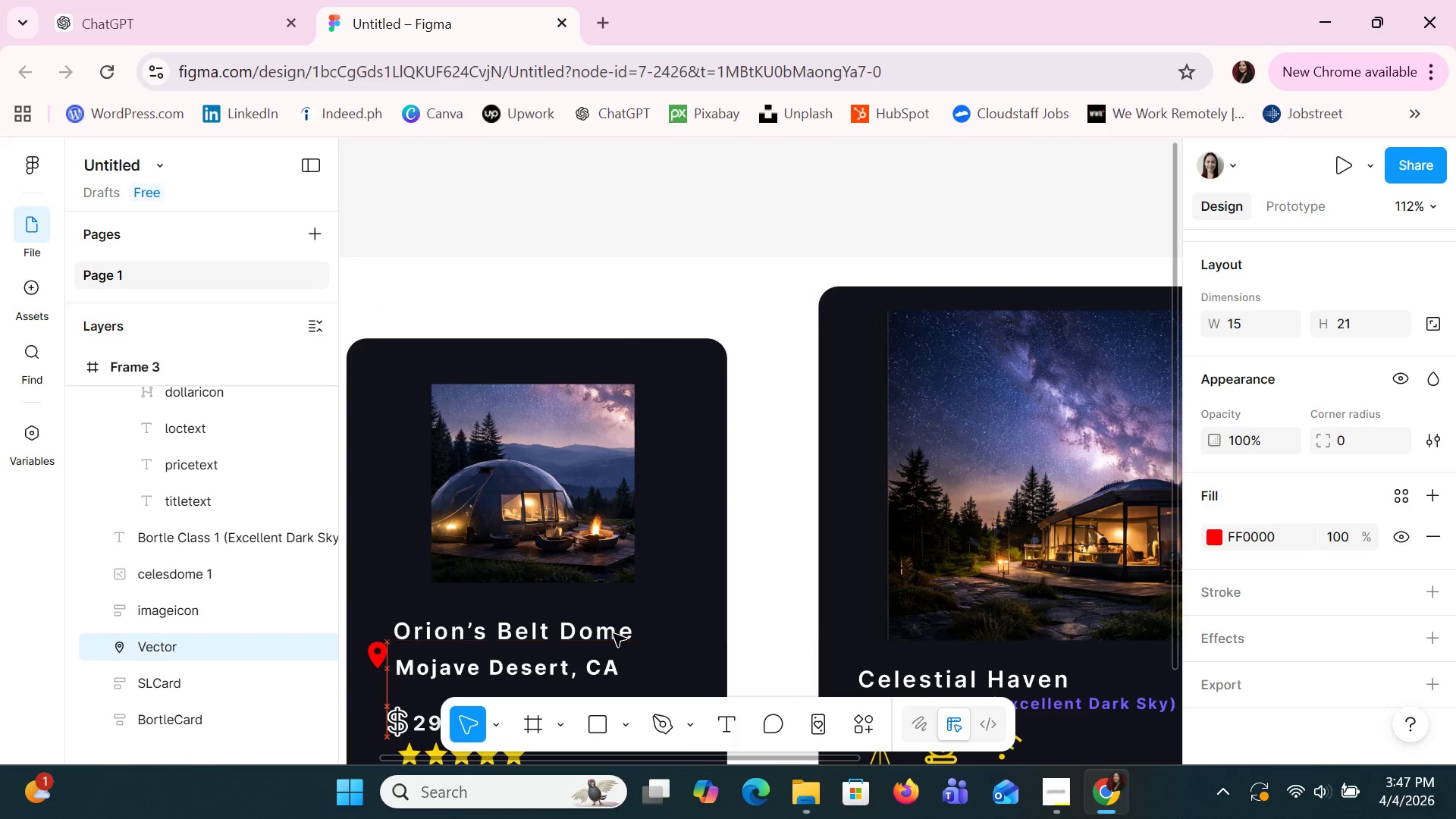 
key(ArrowDown)
 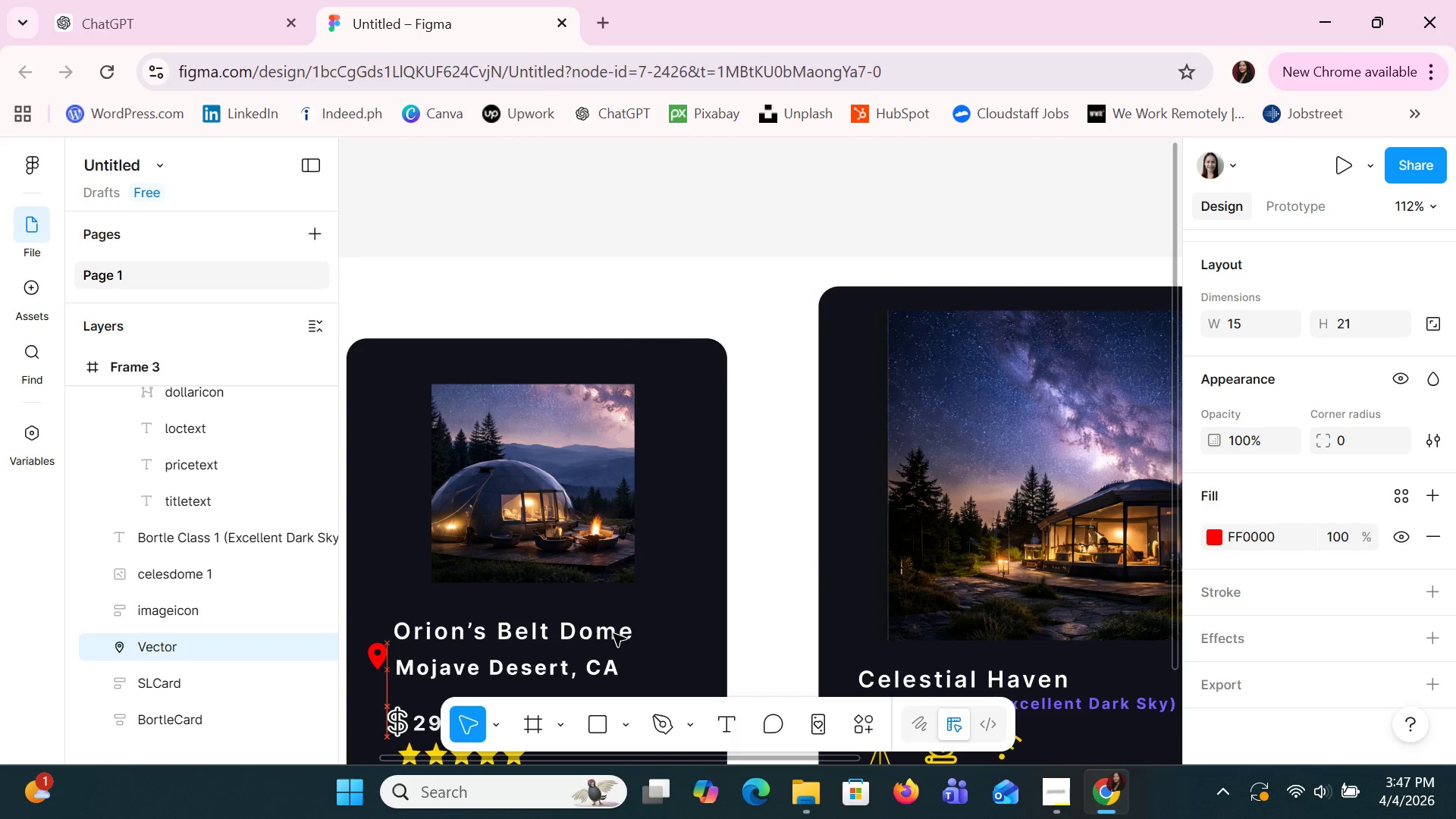 
key(ArrowDown)
 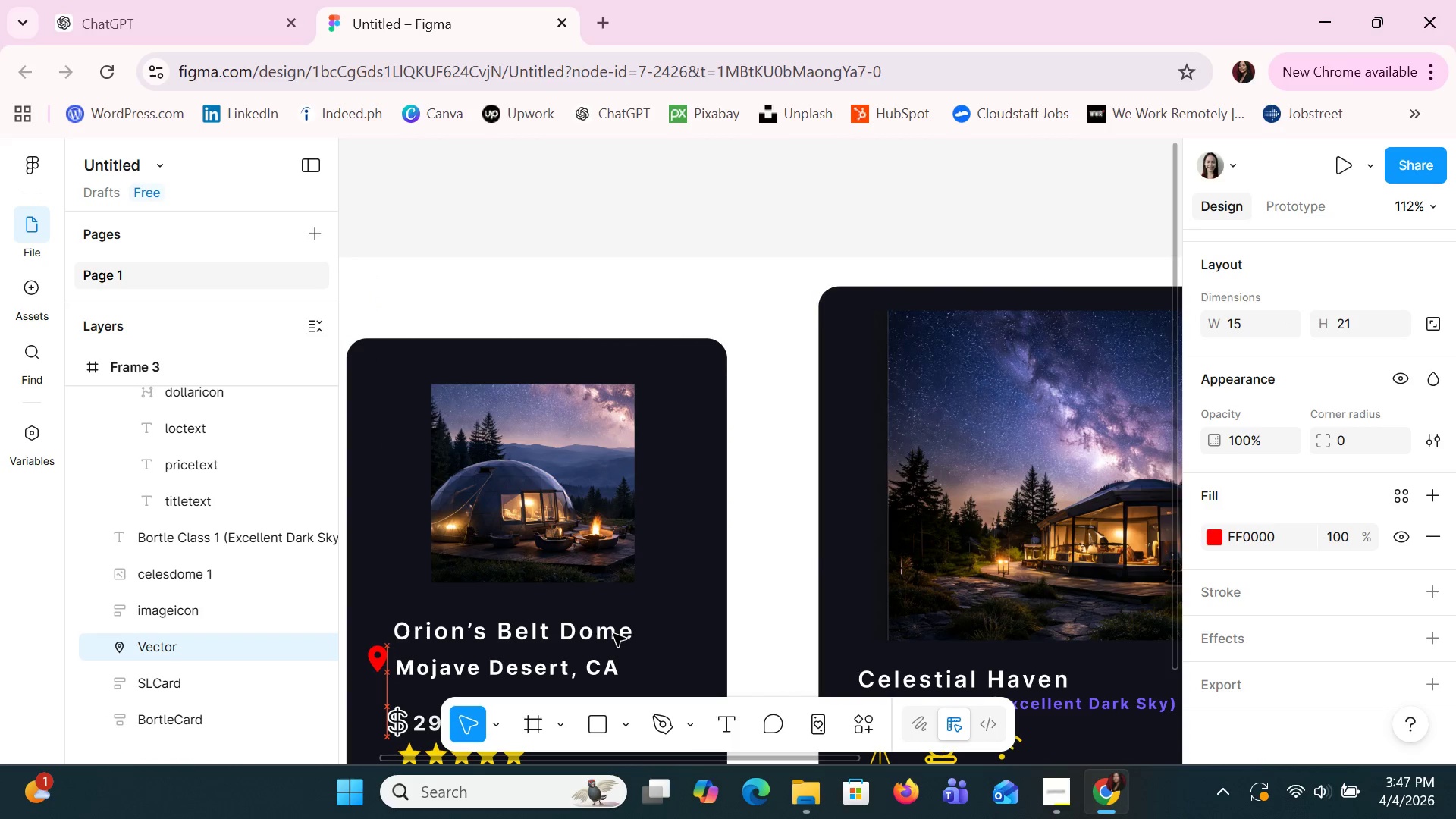 
key(ArrowDown)
 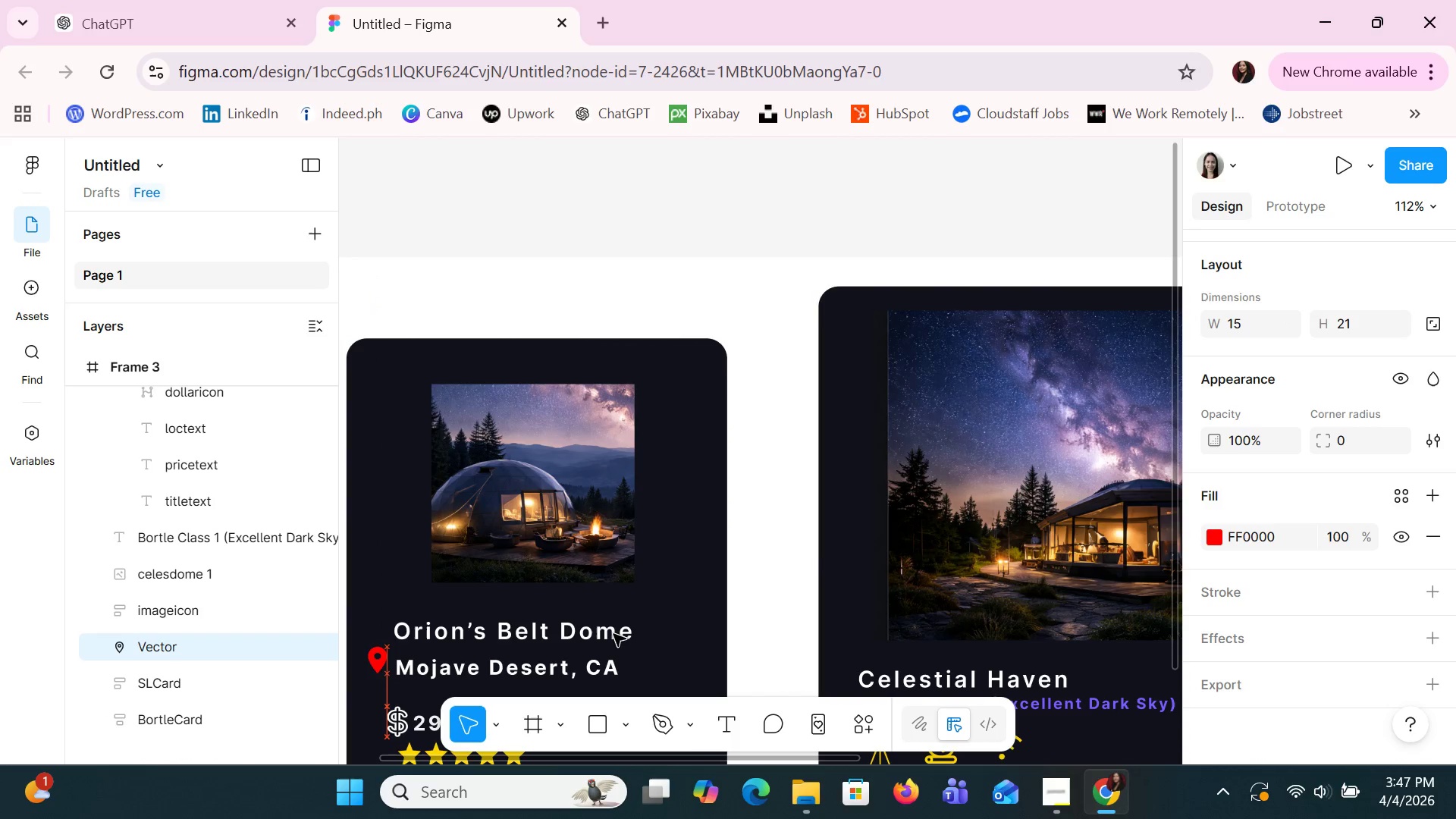 
key(ArrowDown)
 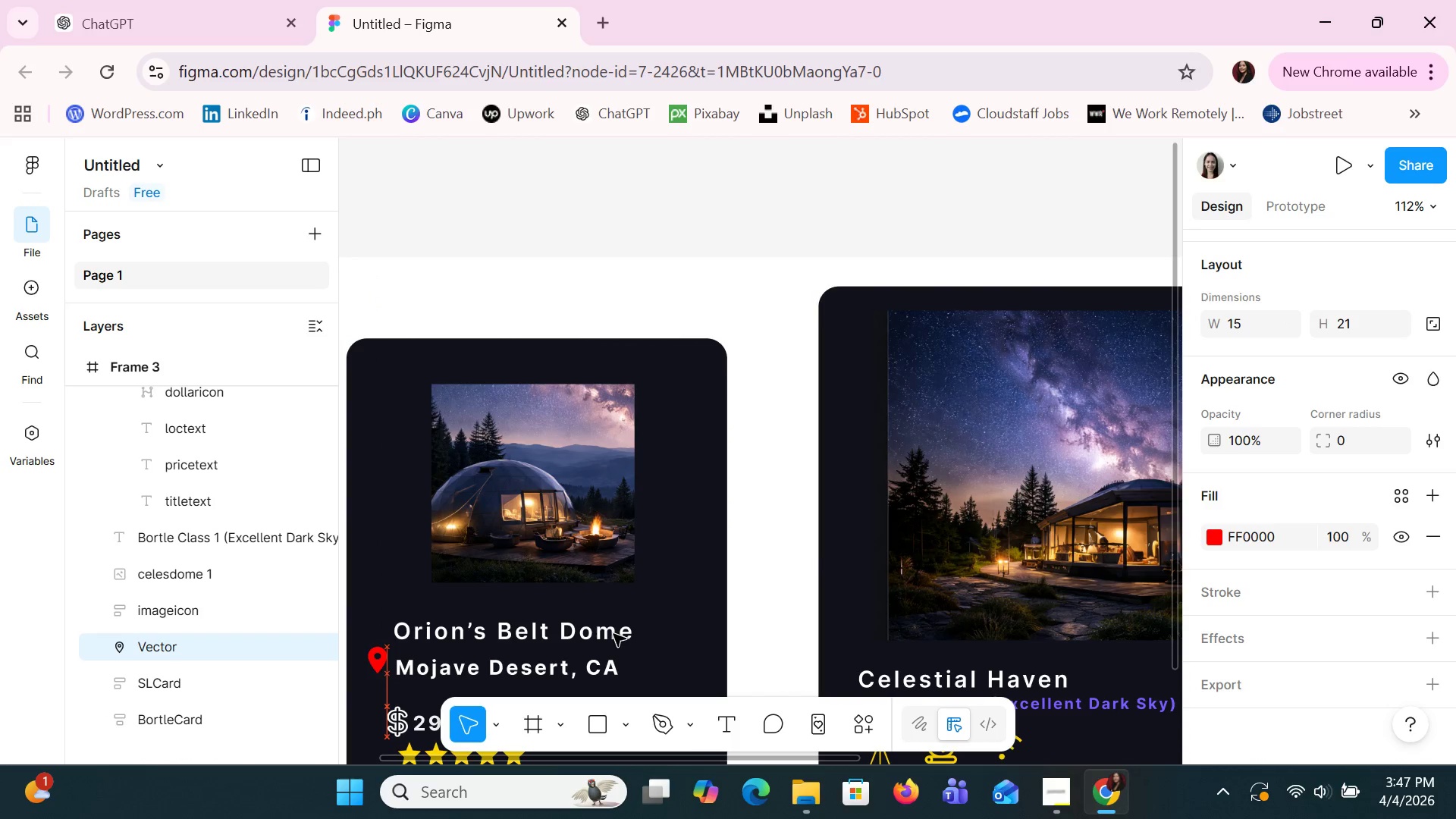 
key(ArrowDown)
 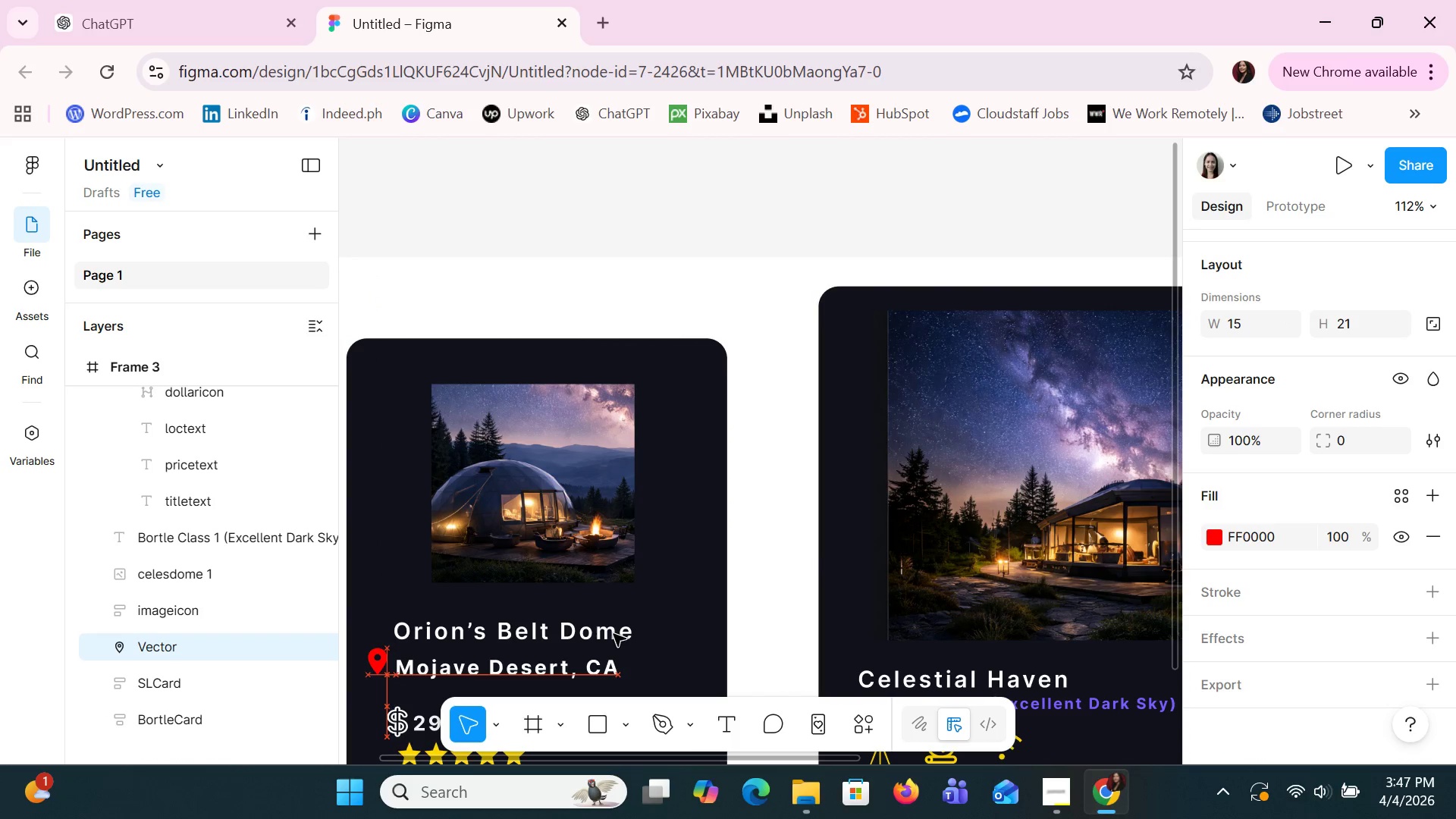 
key(ArrowDown)
 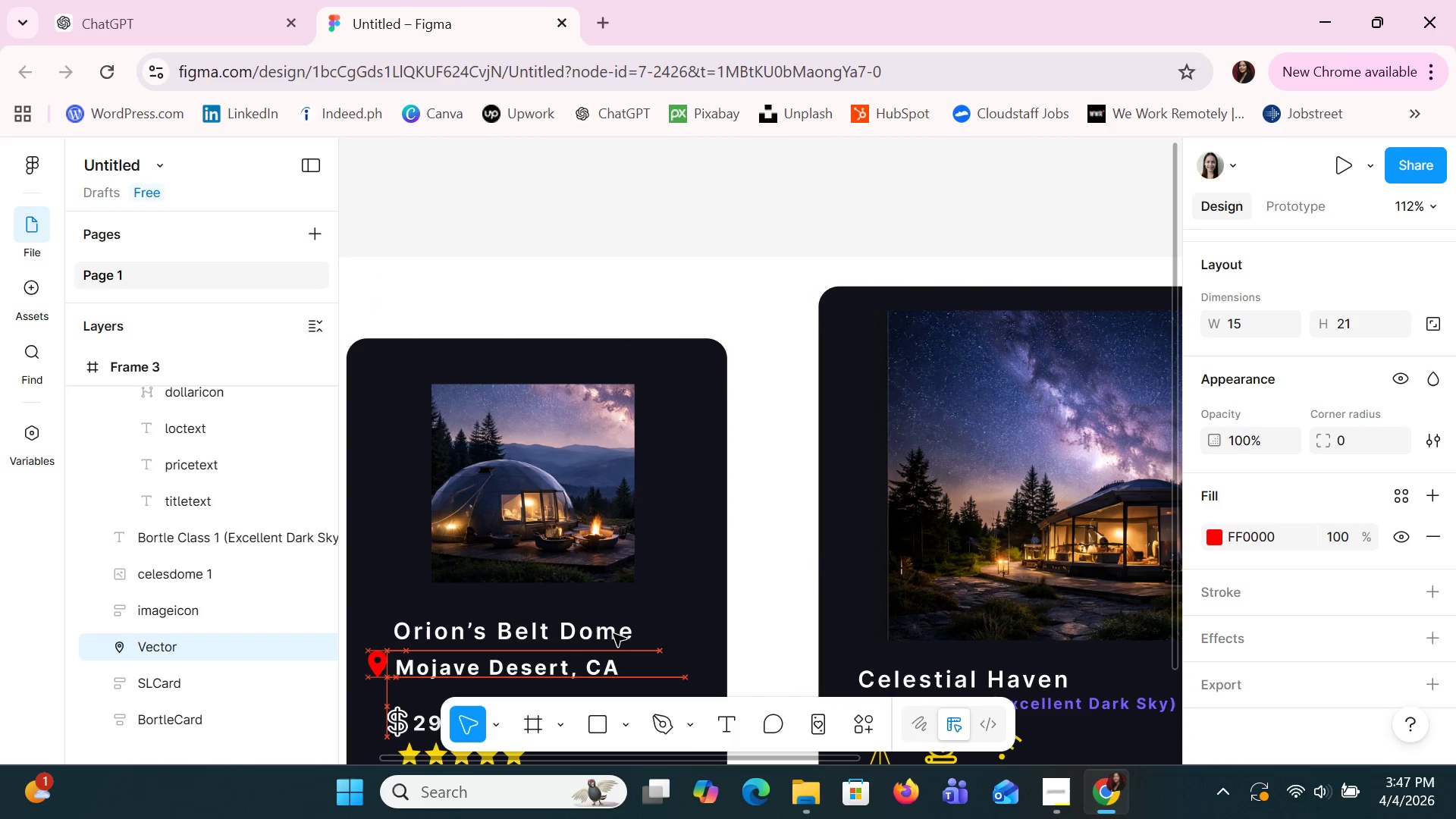 
key(ArrowDown)
 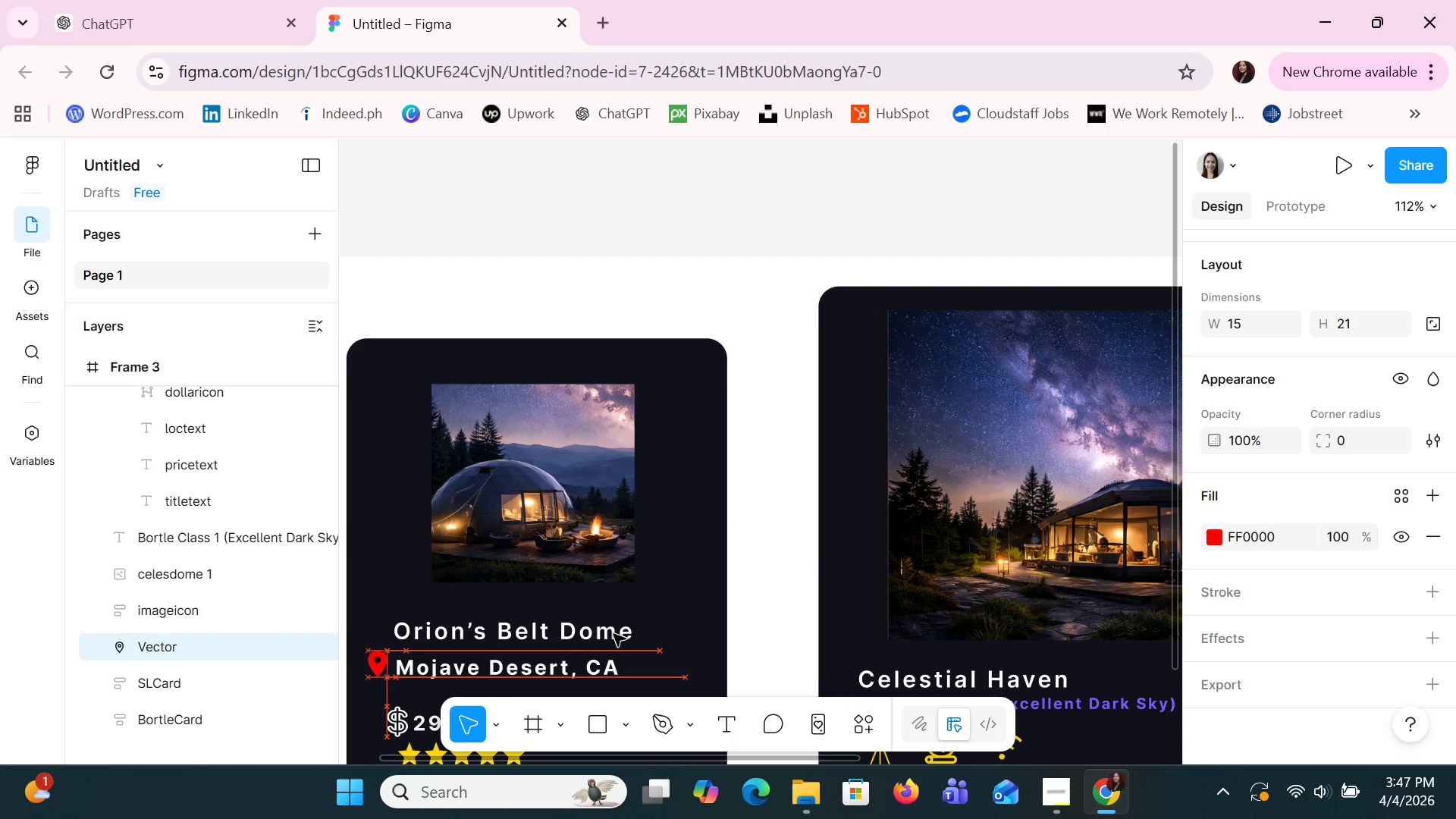 
key(ArrowDown)
 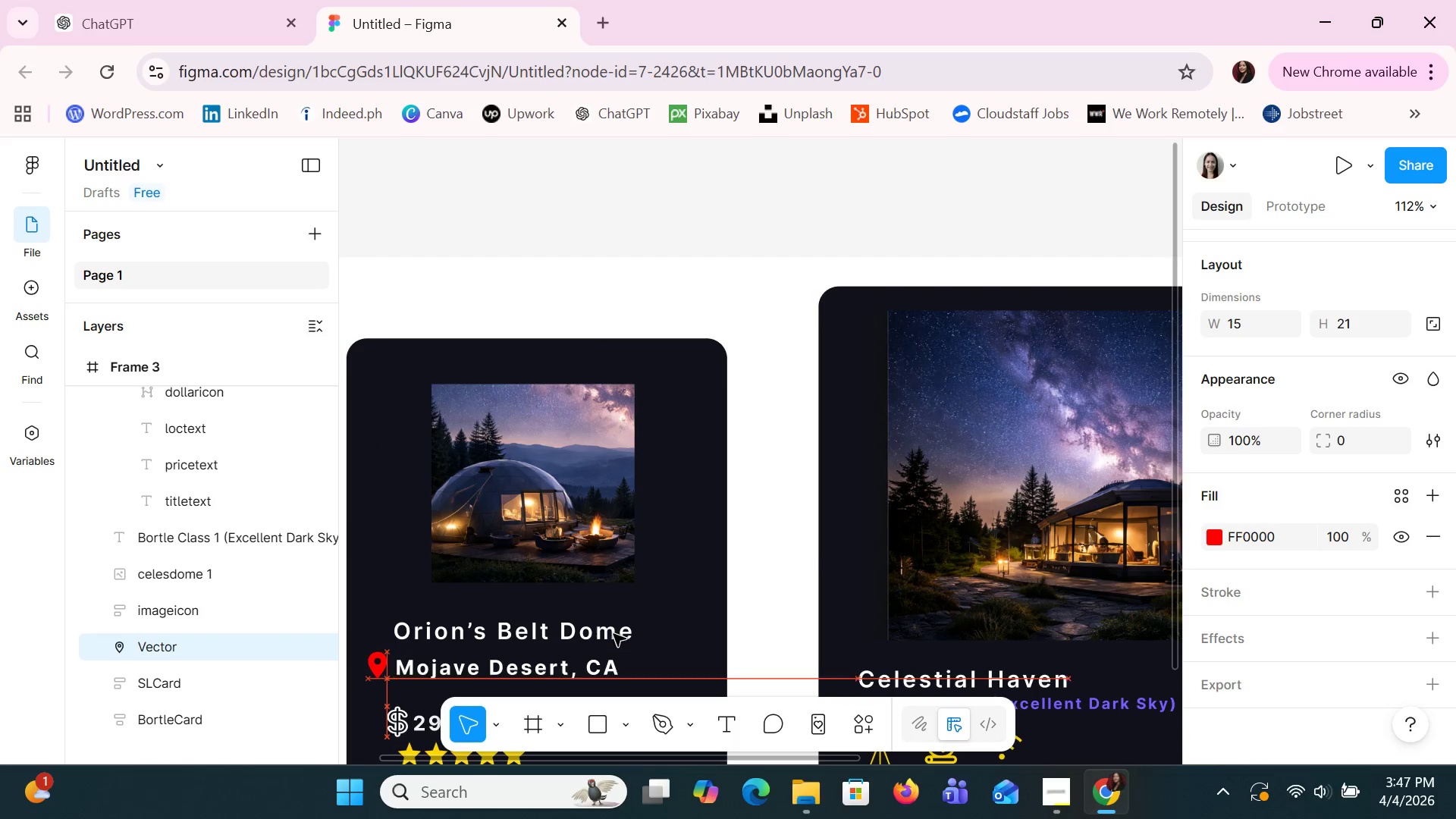 
key(ArrowDown)
 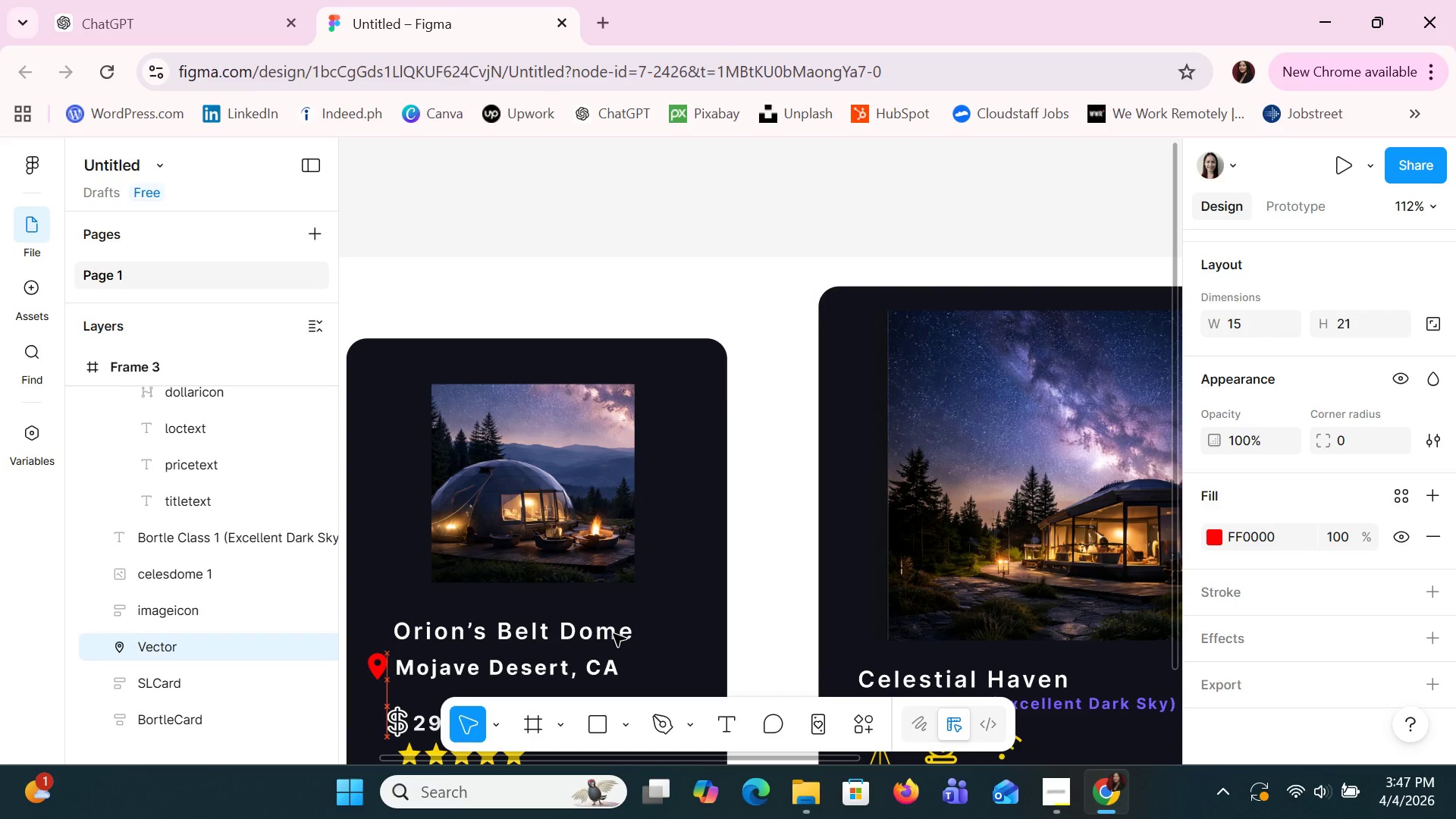 
key(ArrowDown)
 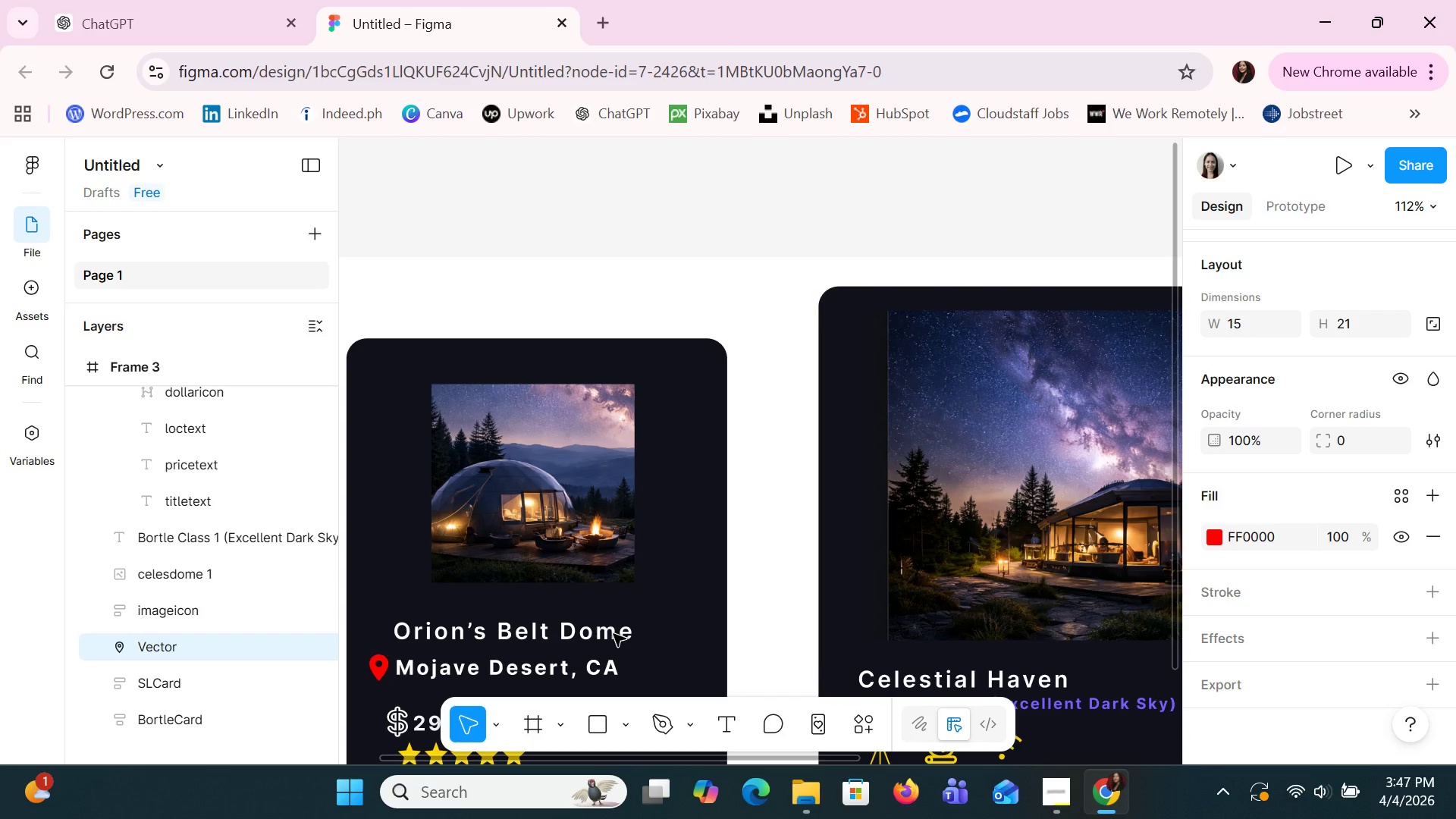 
key(ArrowRight)
 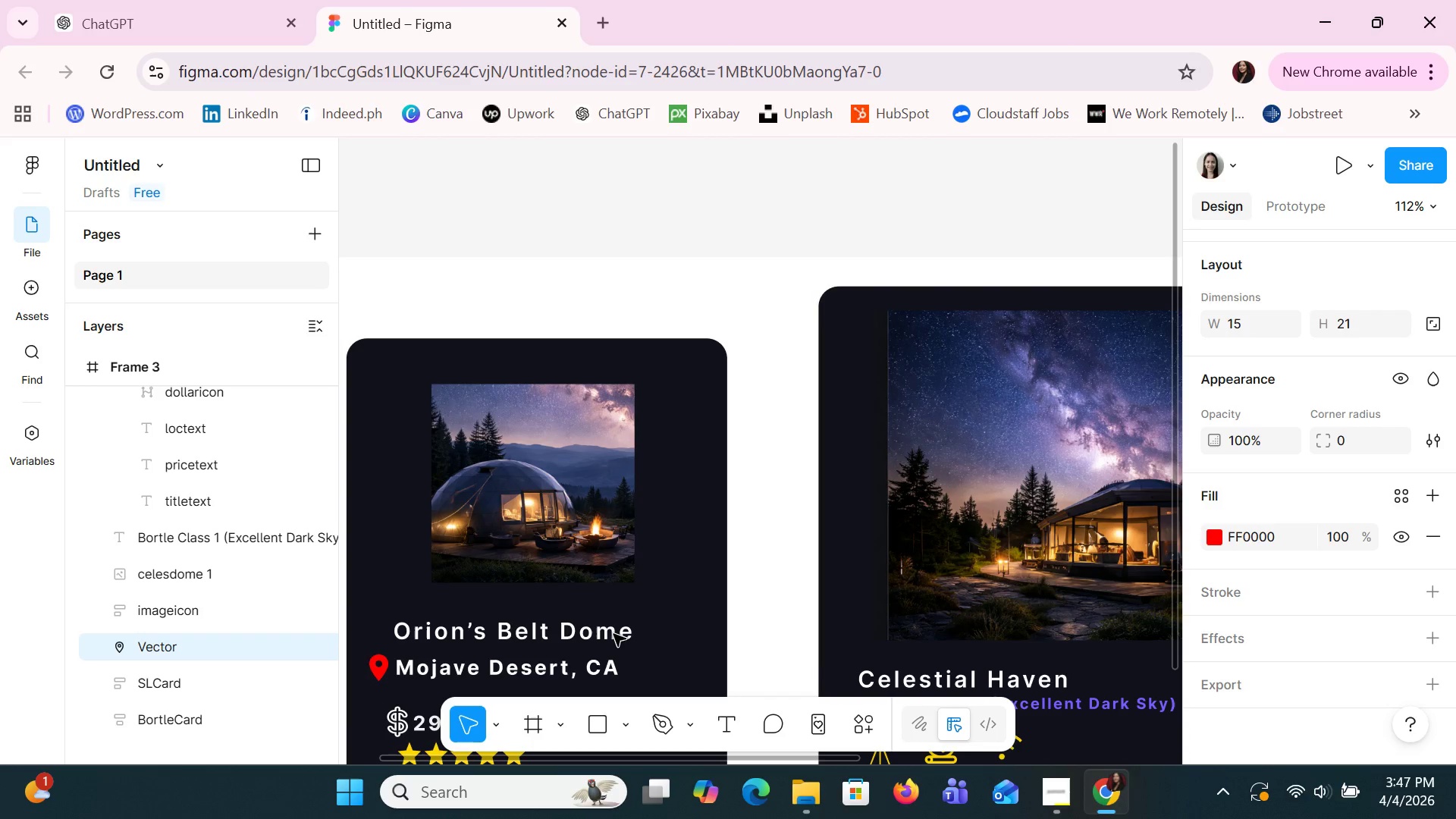 
key(ArrowRight)
 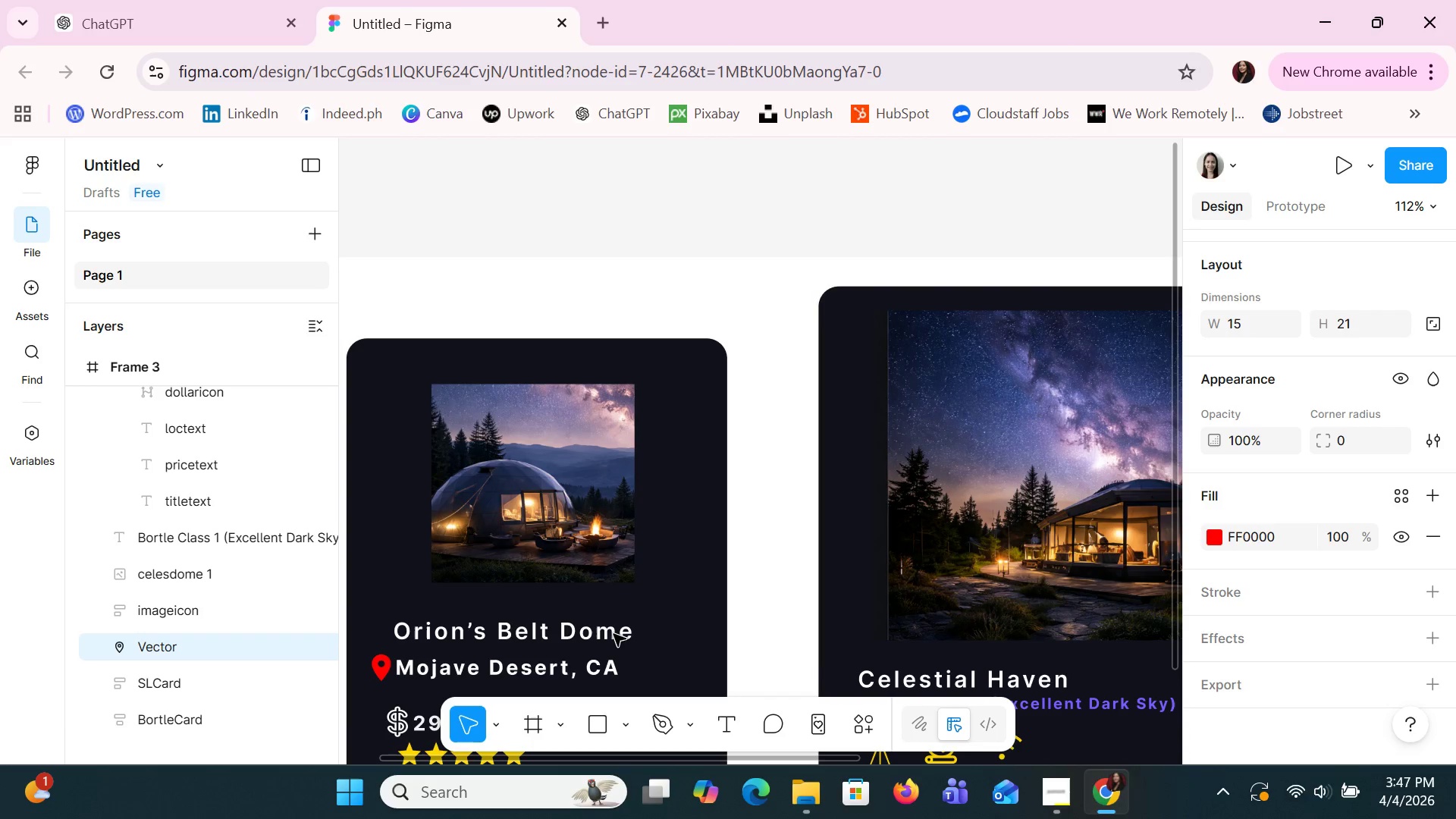 
key(ArrowRight)
 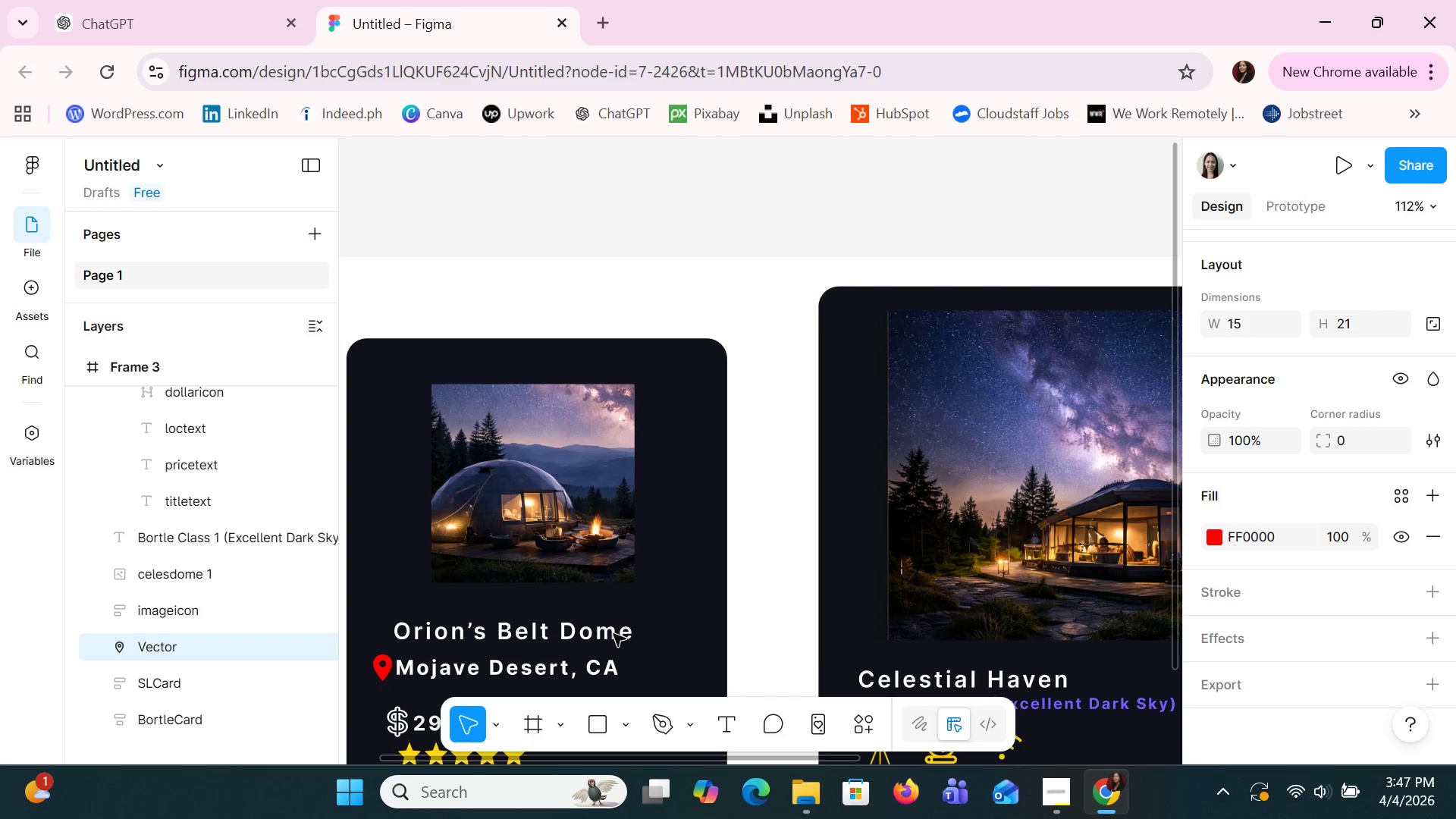 
hold_key(key=ArrowRight, duration=0.31)
 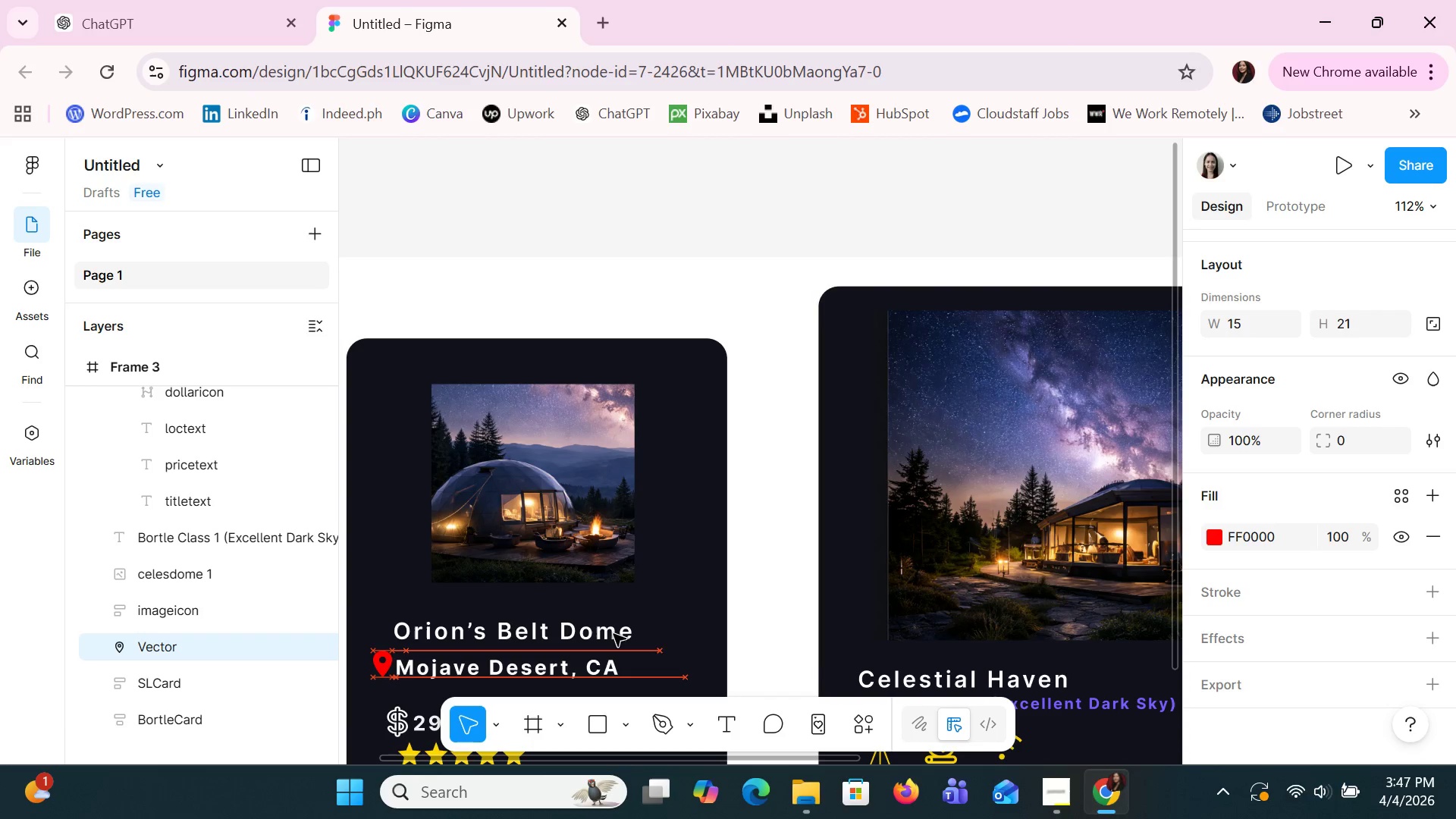 
key(ArrowUp)
 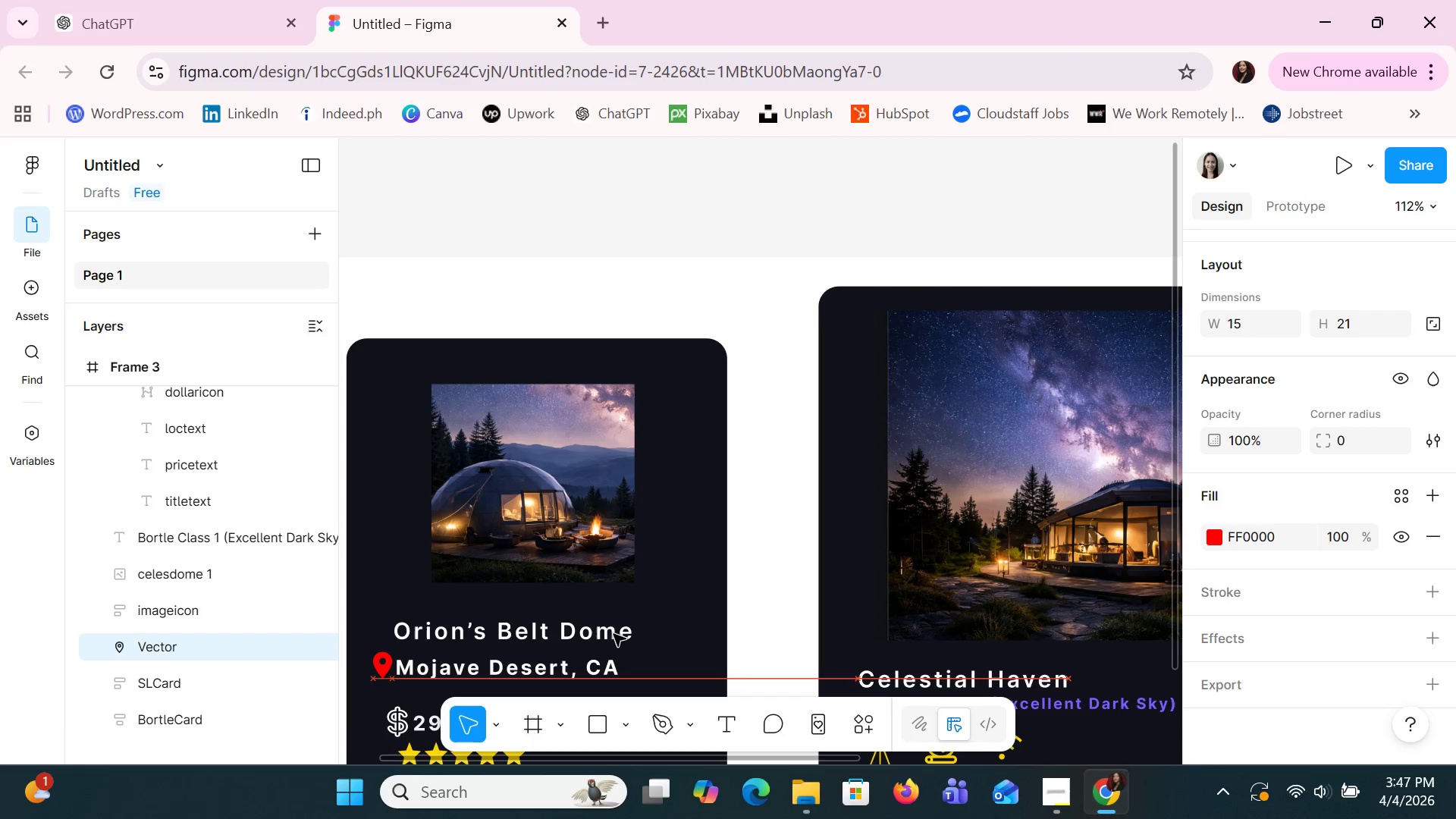 
key(ArrowUp)
 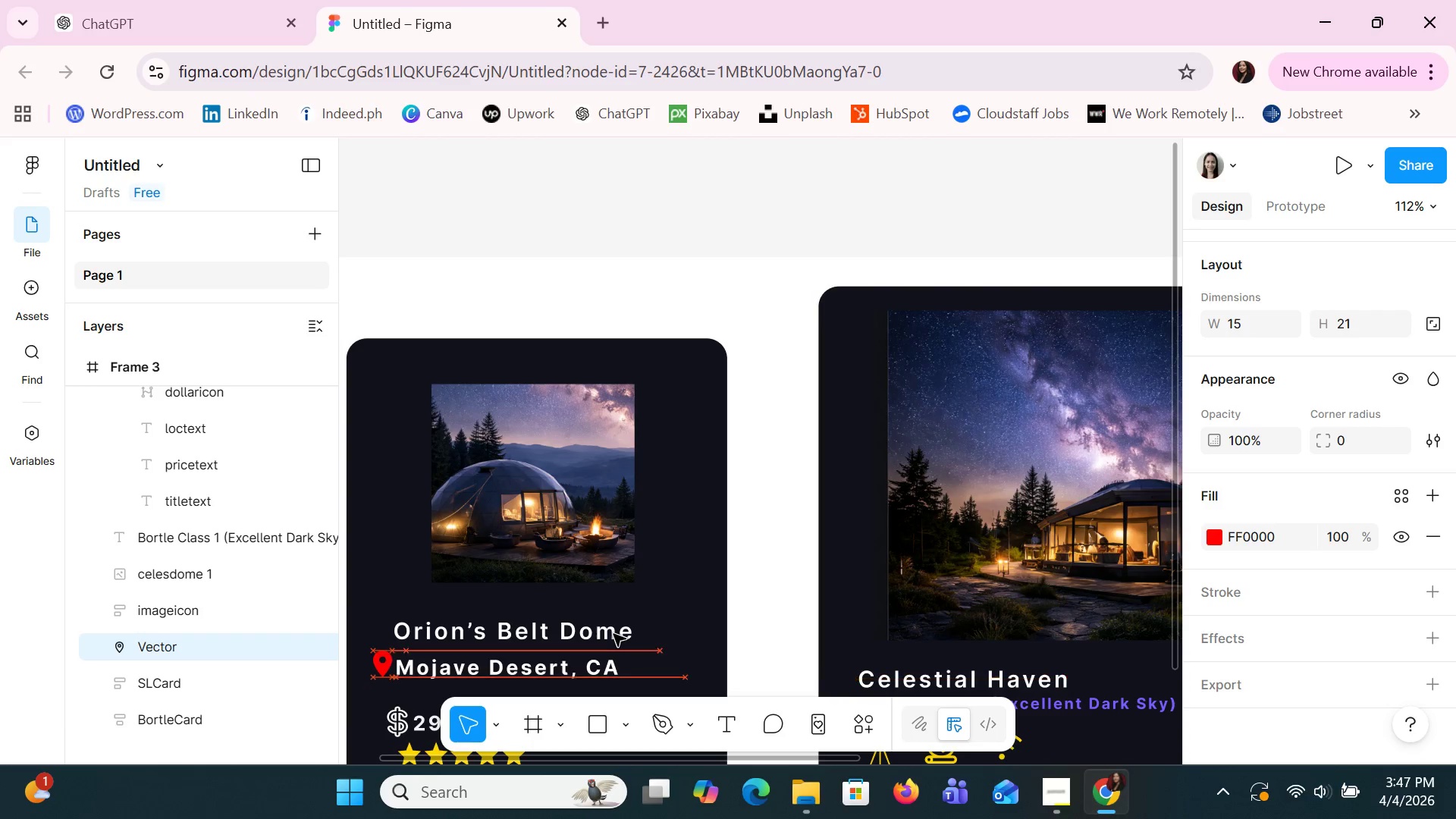 
key(ArrowUp)
 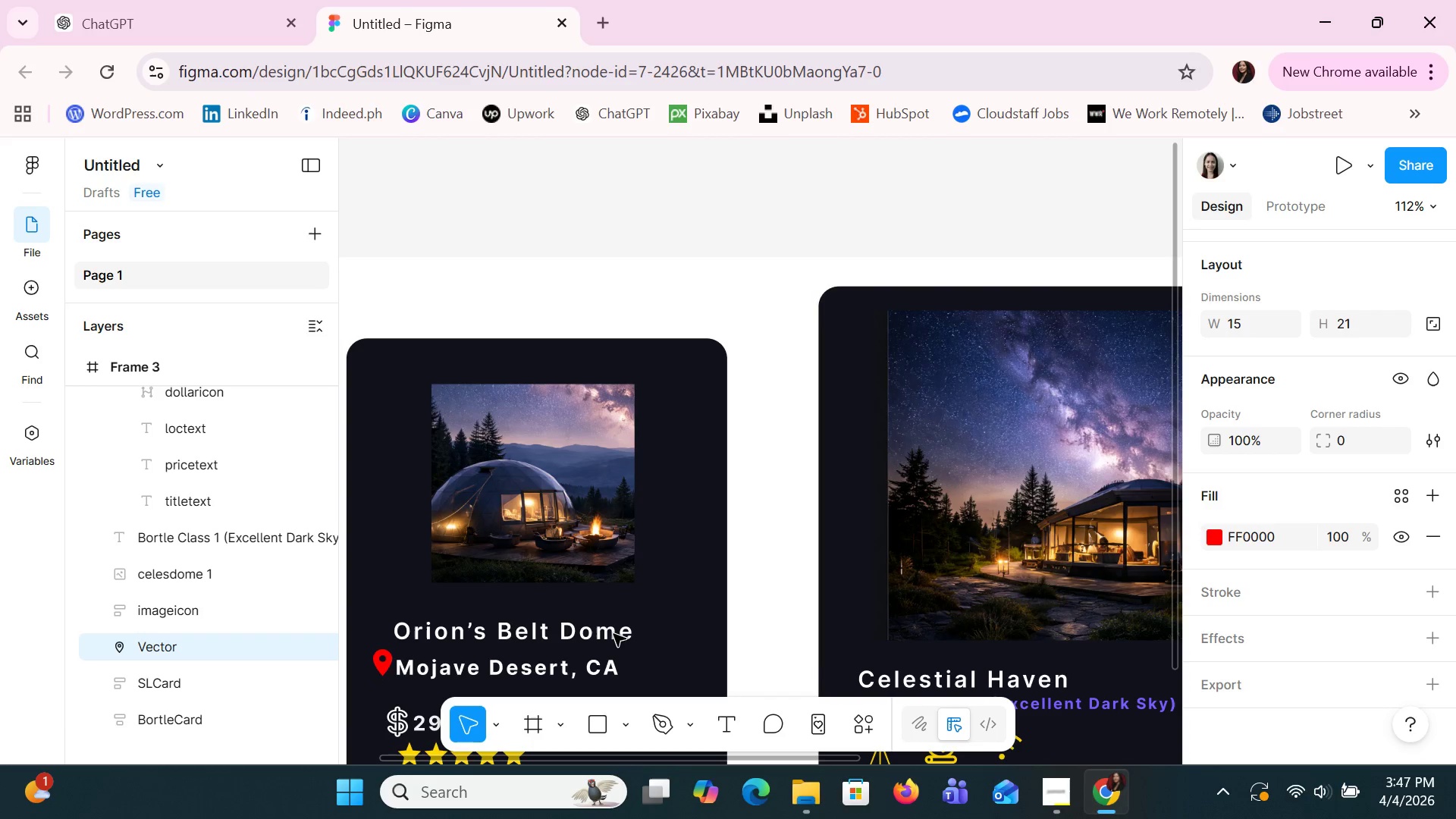 
key(ArrowUp)
 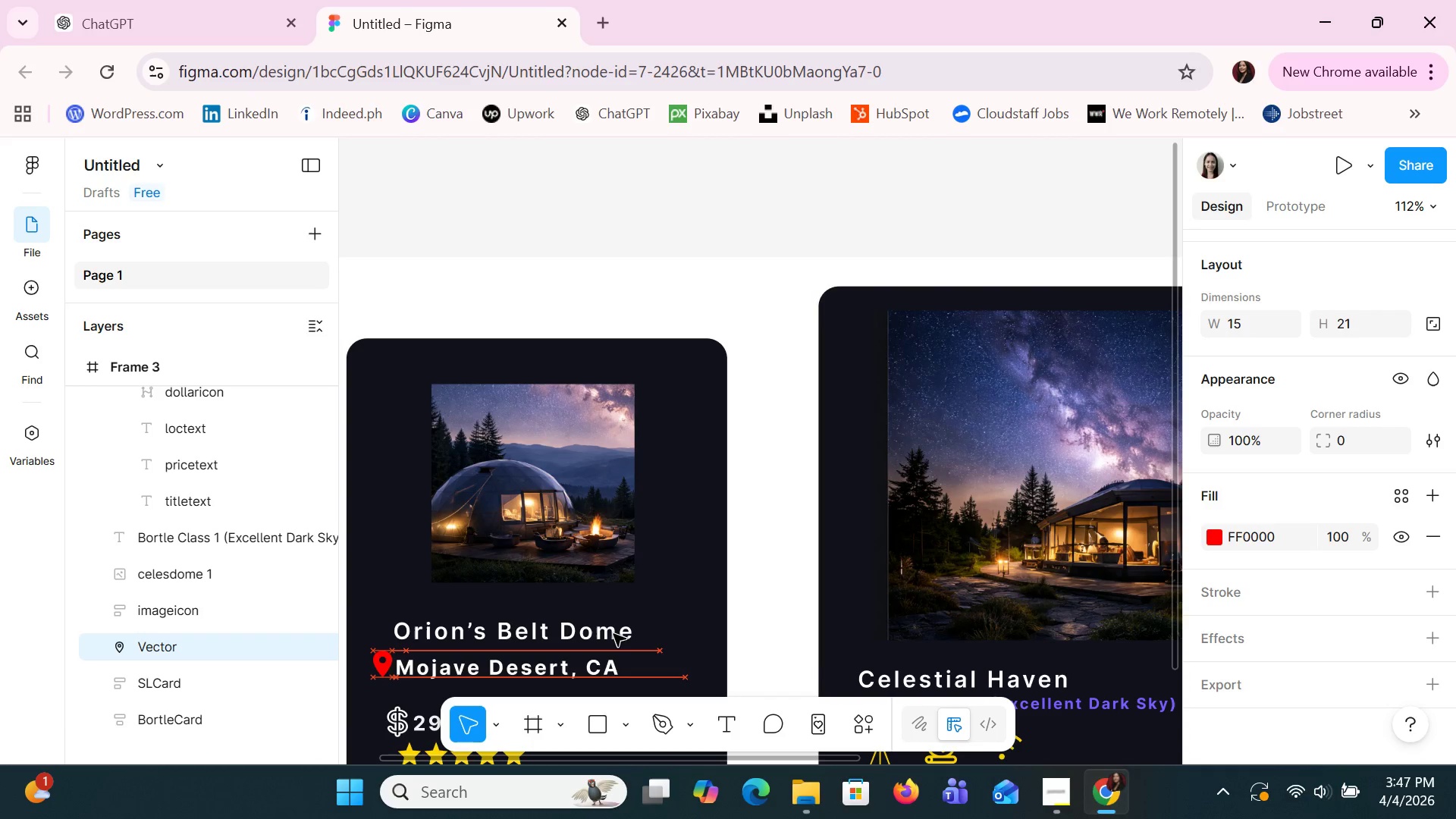 
key(ArrowDown)
 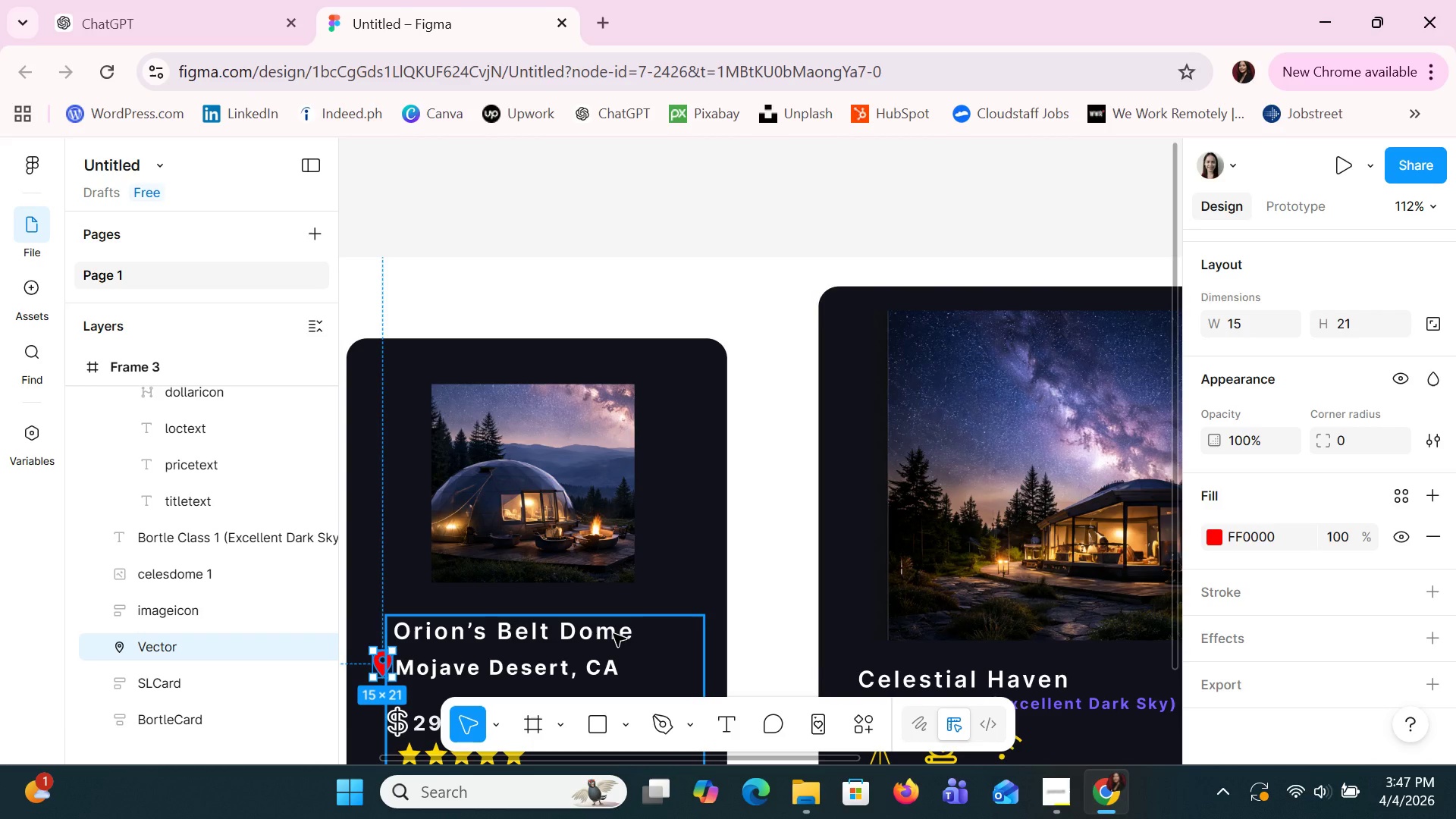 
wait(5.92)
 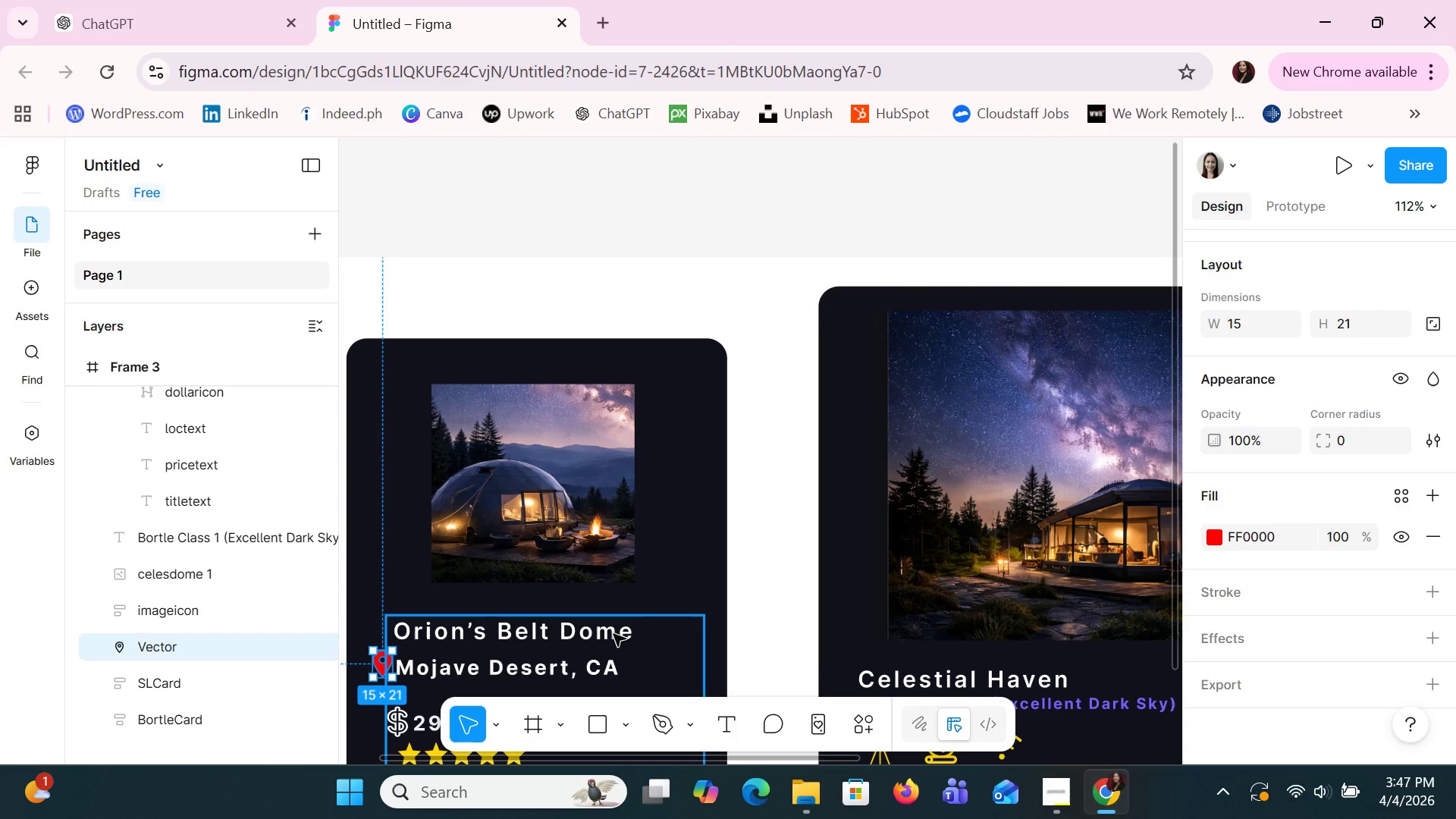 
left_click([786, 439])
 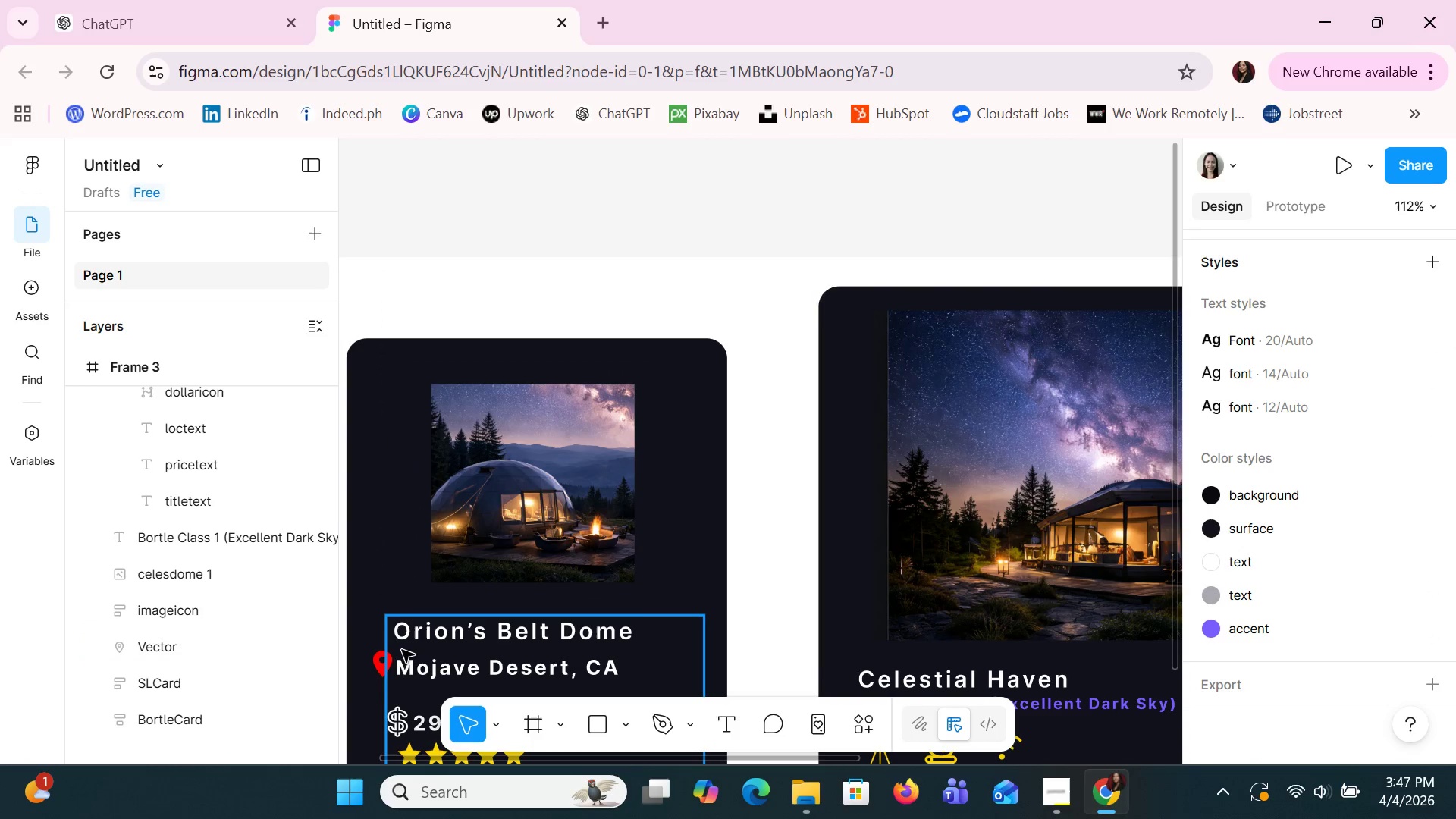 
left_click([391, 670])
 